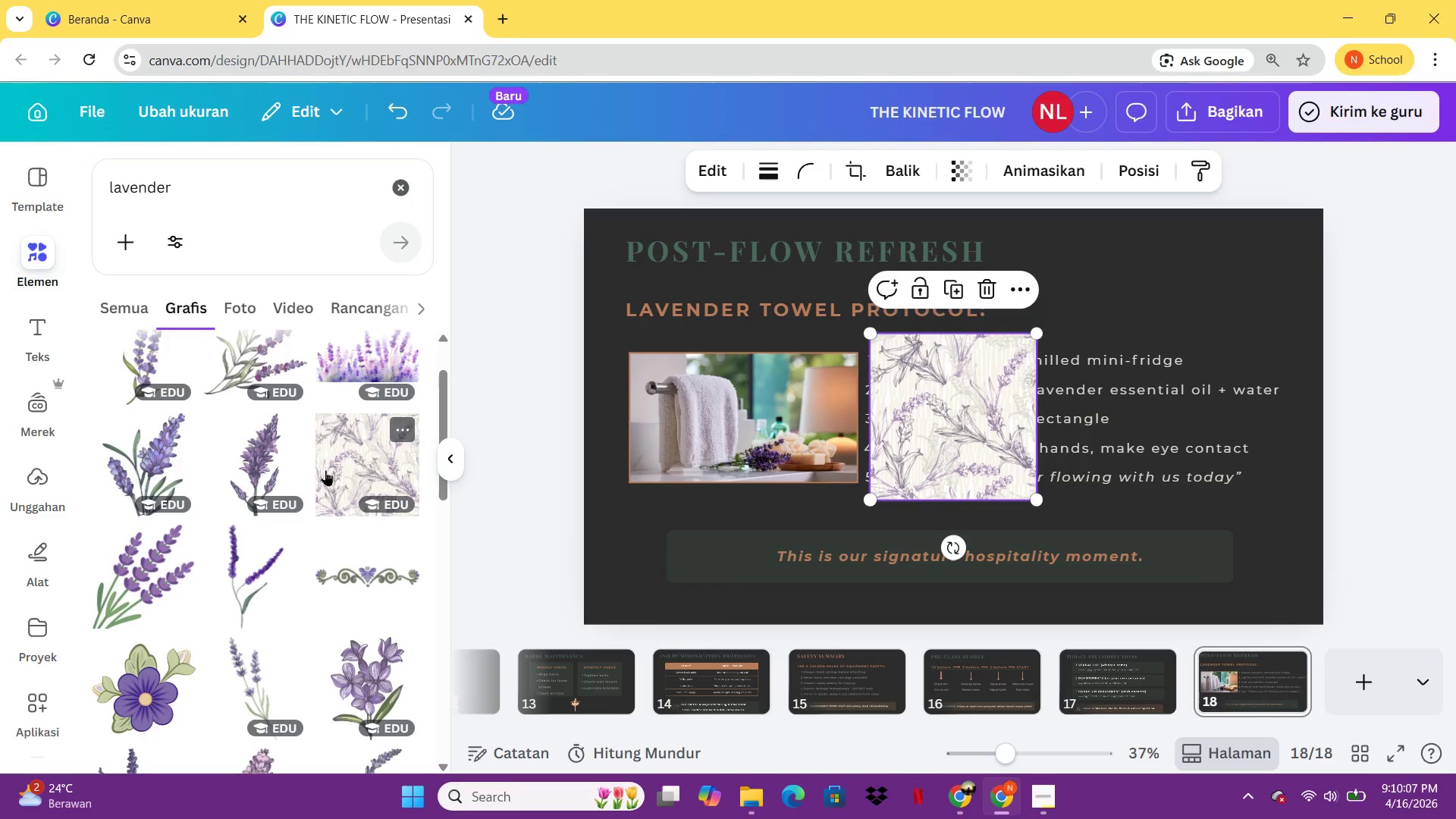 
key(Delete)
 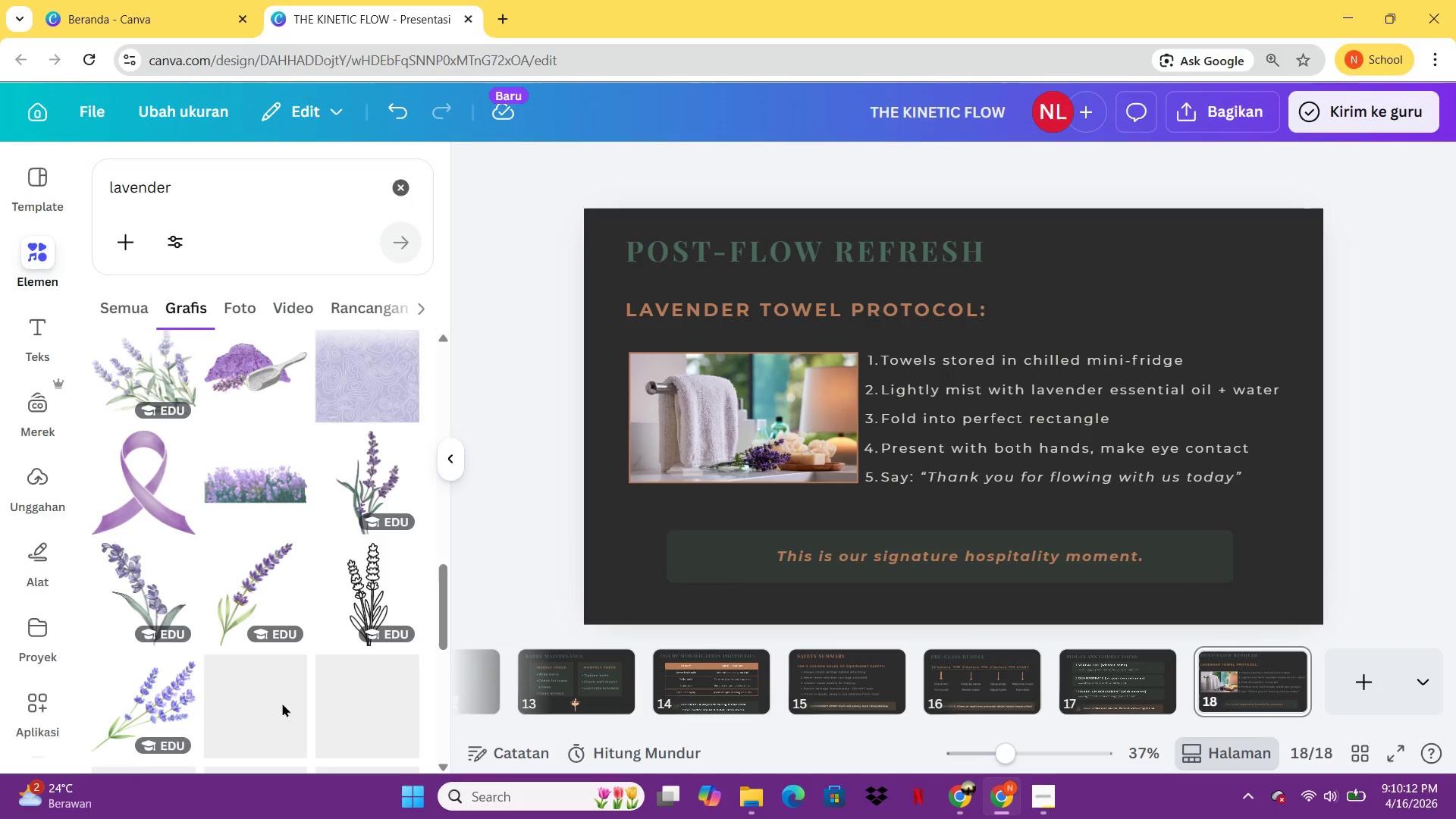 
wait(6.27)
 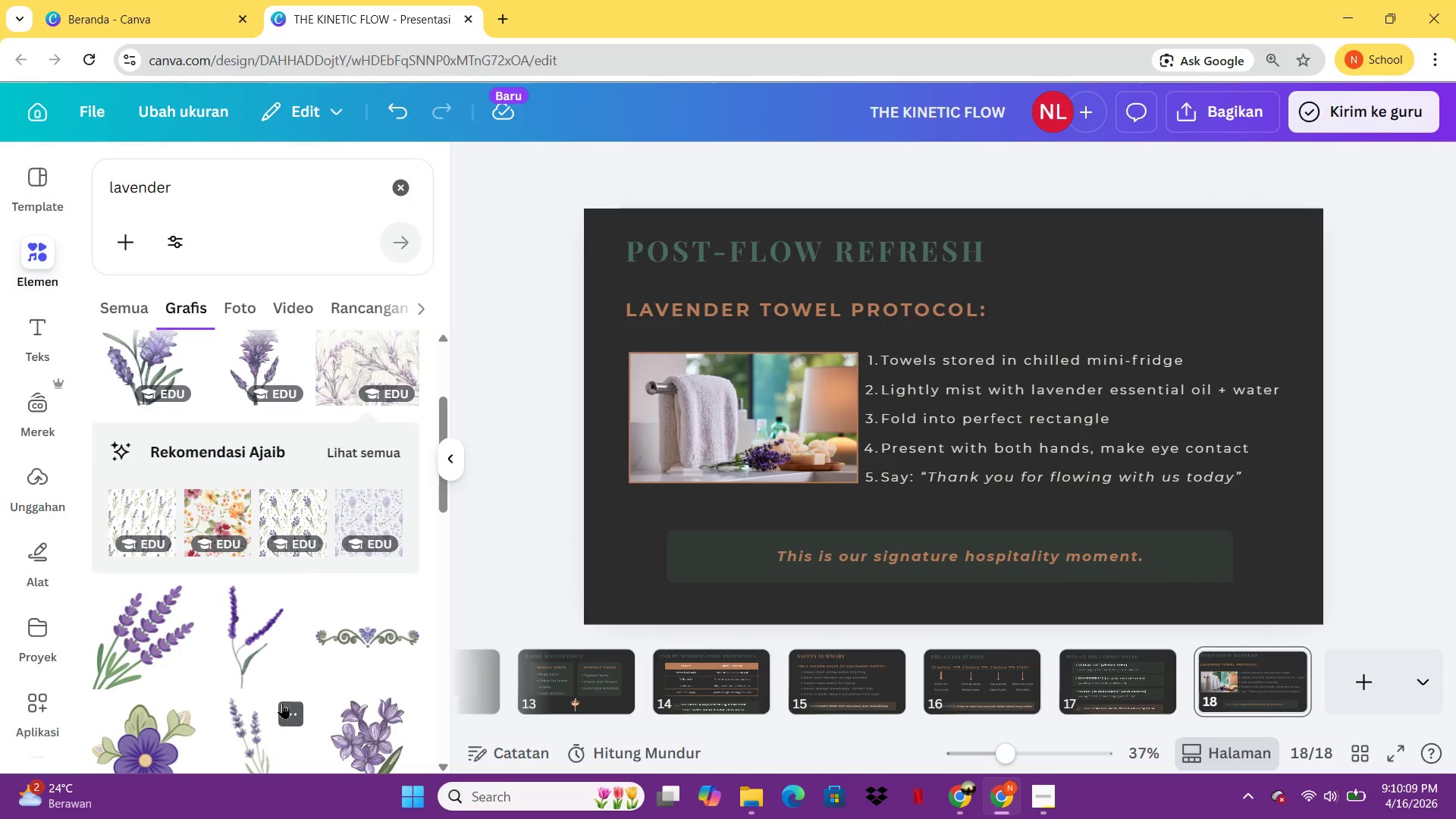 
left_click([377, 388])
 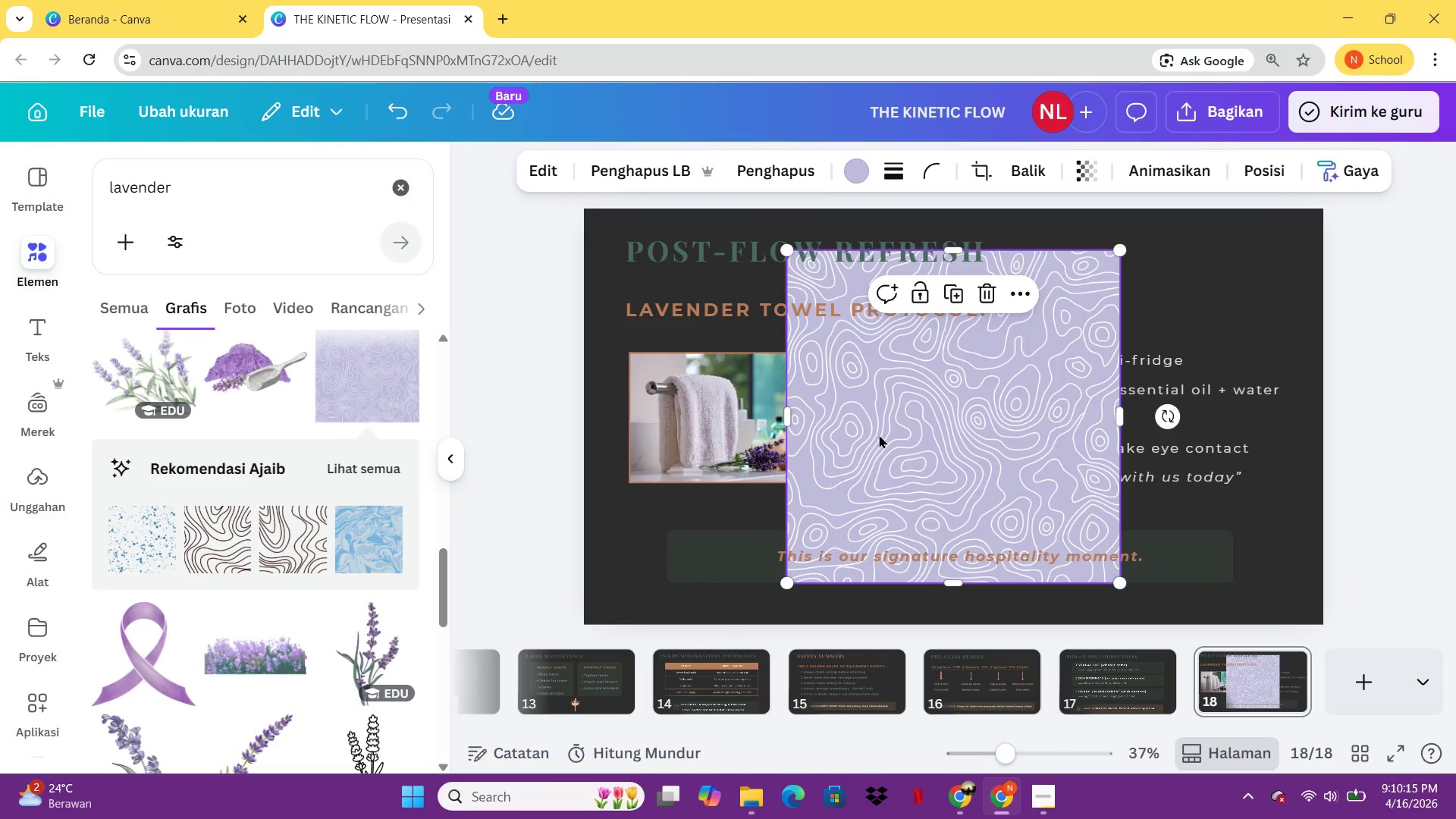 
left_click_drag(start_coordinate=[904, 435], to_coordinate=[697, 393])
 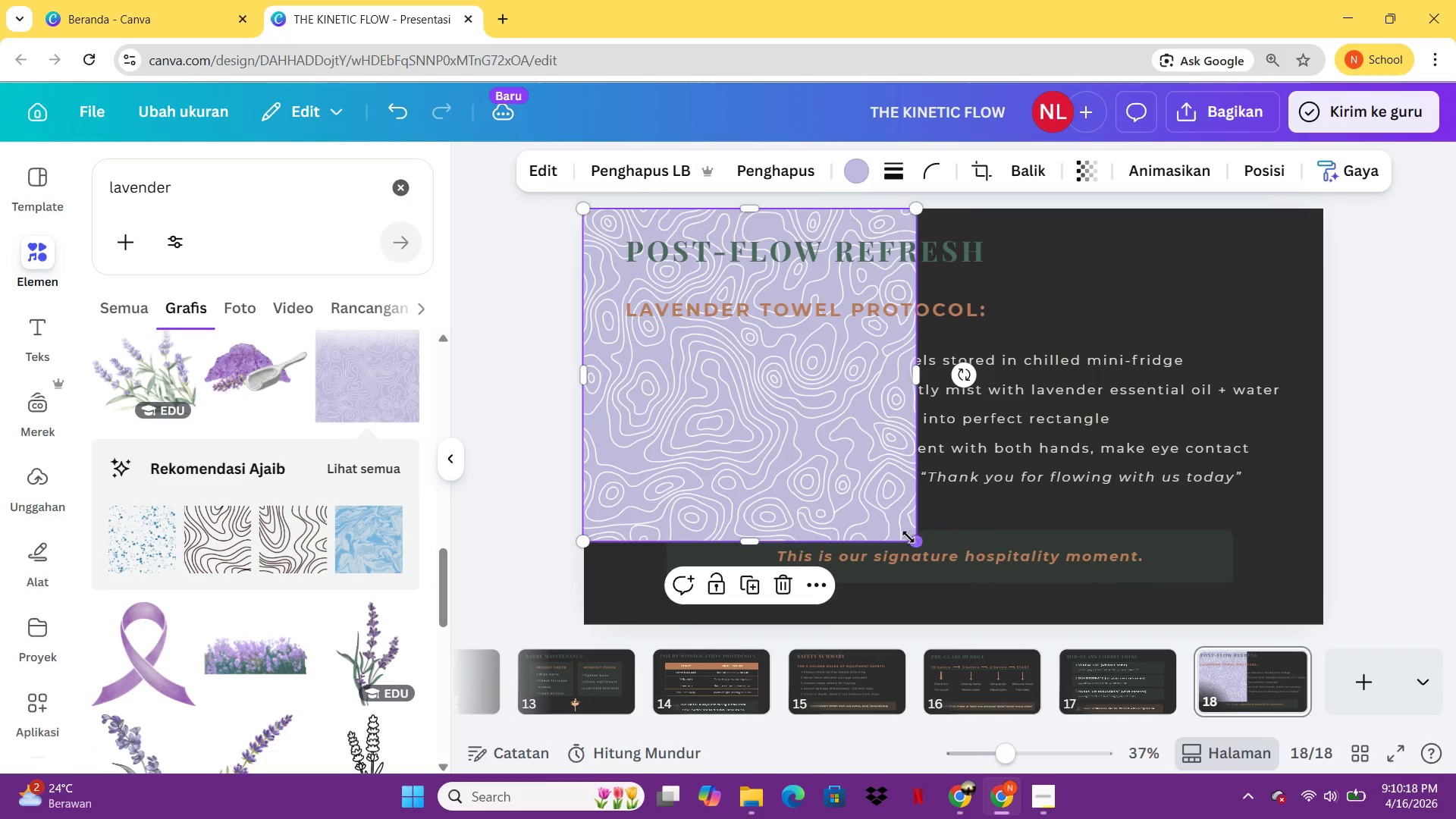 
left_click_drag(start_coordinate=[909, 538], to_coordinate=[1045, 584])
 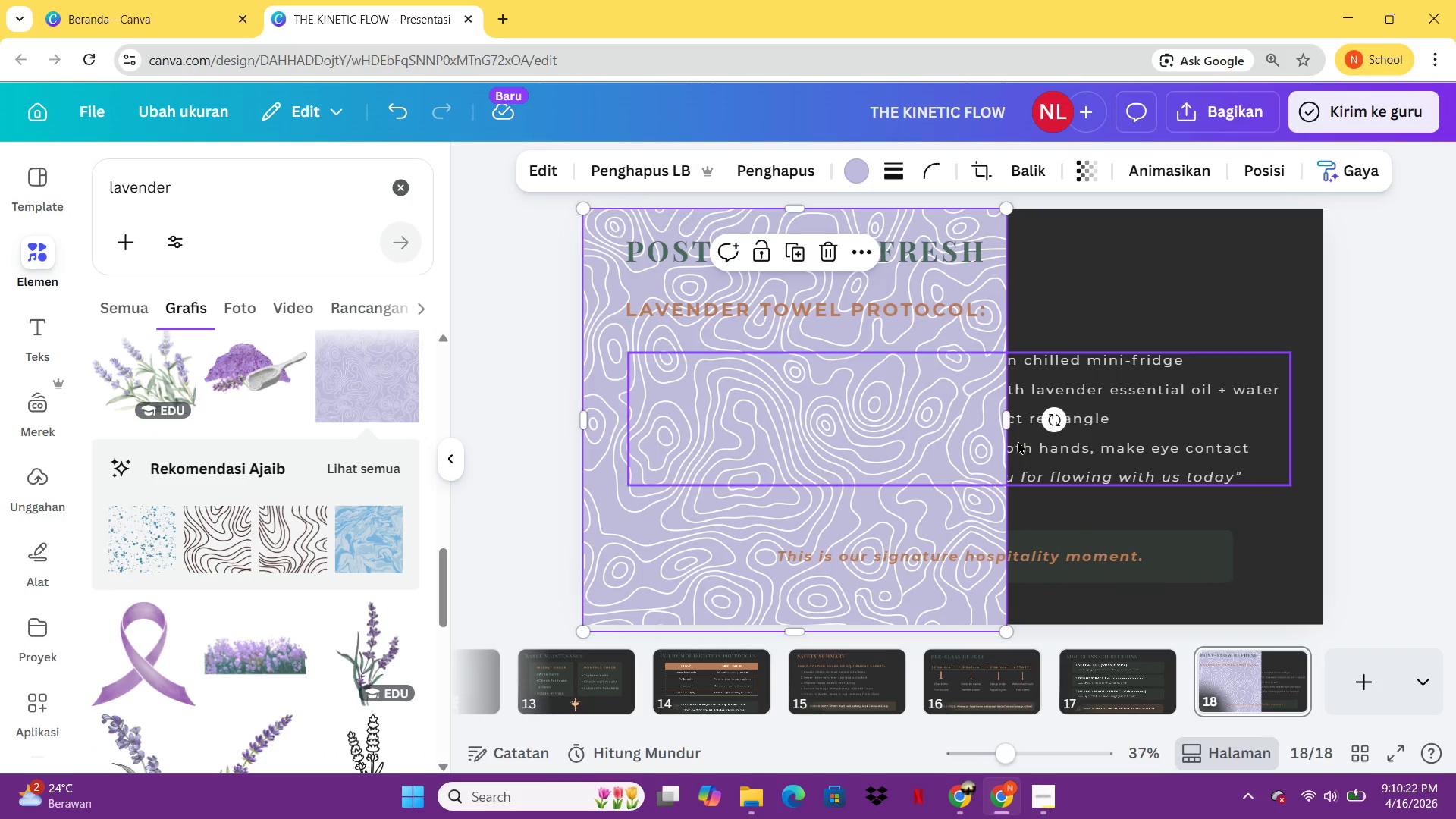 
left_click_drag(start_coordinate=[1012, 429], to_coordinate=[1348, 467])
 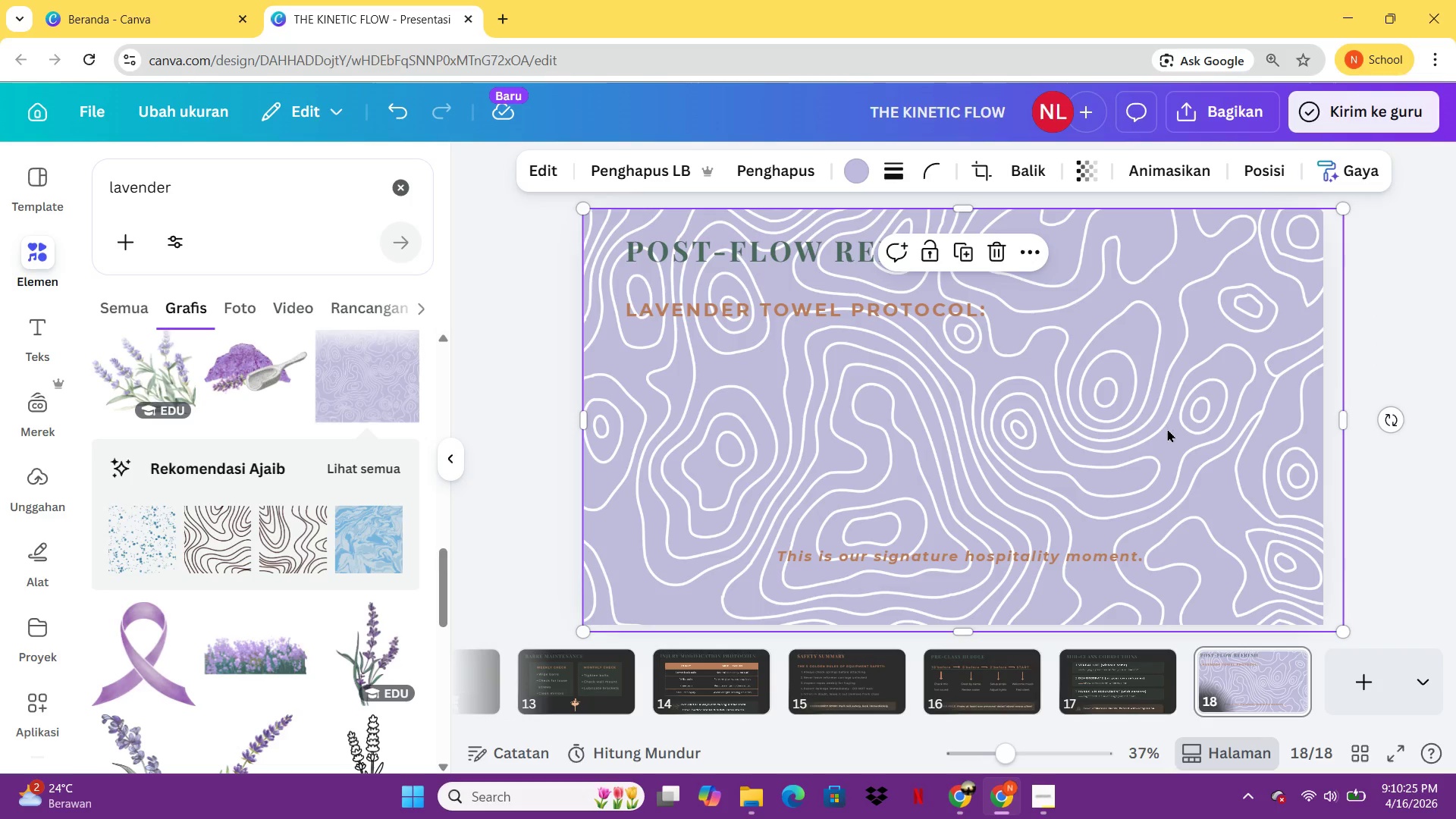 
right_click([1167, 428])
 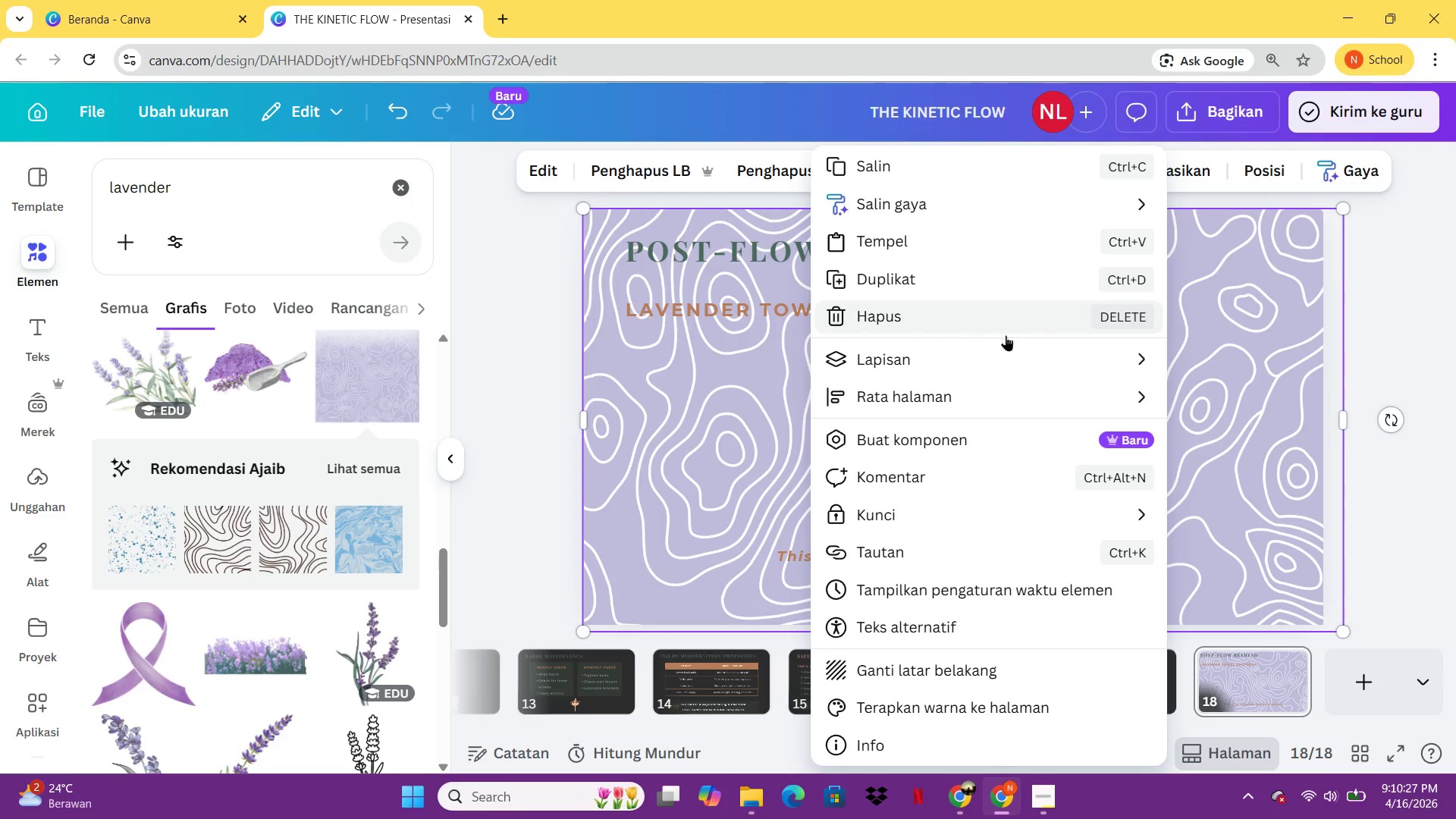 
left_click([994, 363])
 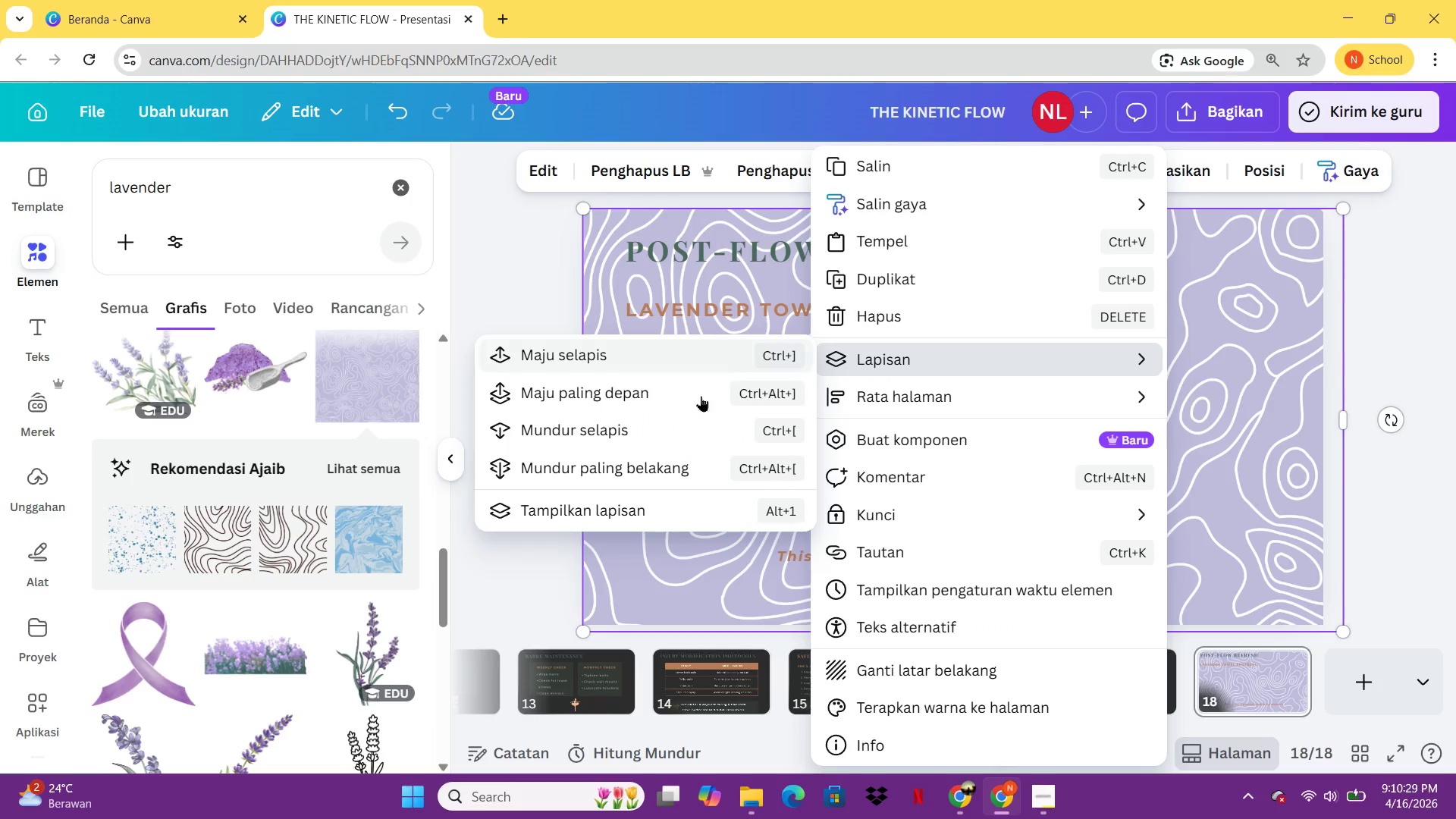 
left_click([672, 466])
 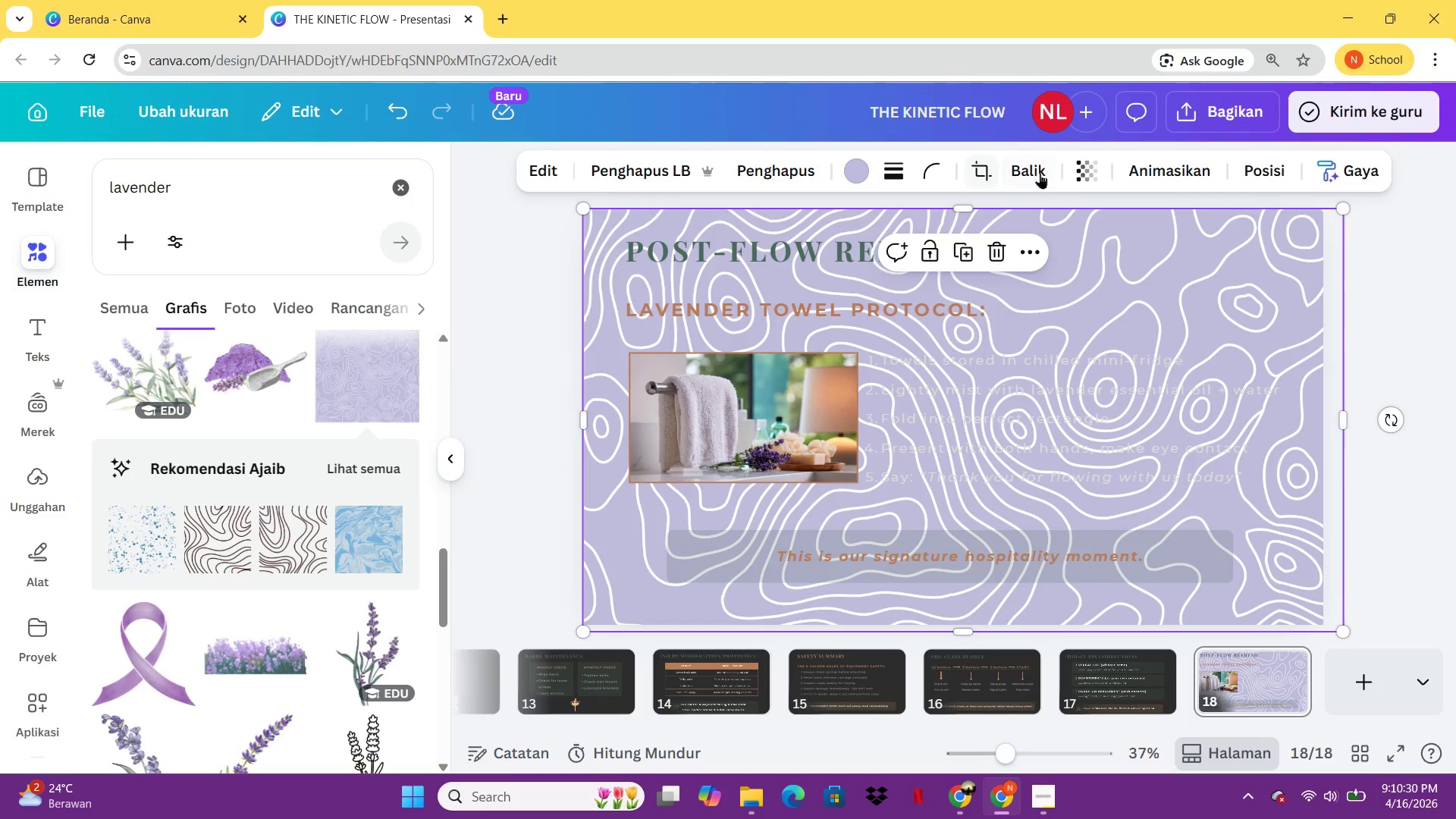 
left_click([1072, 171])
 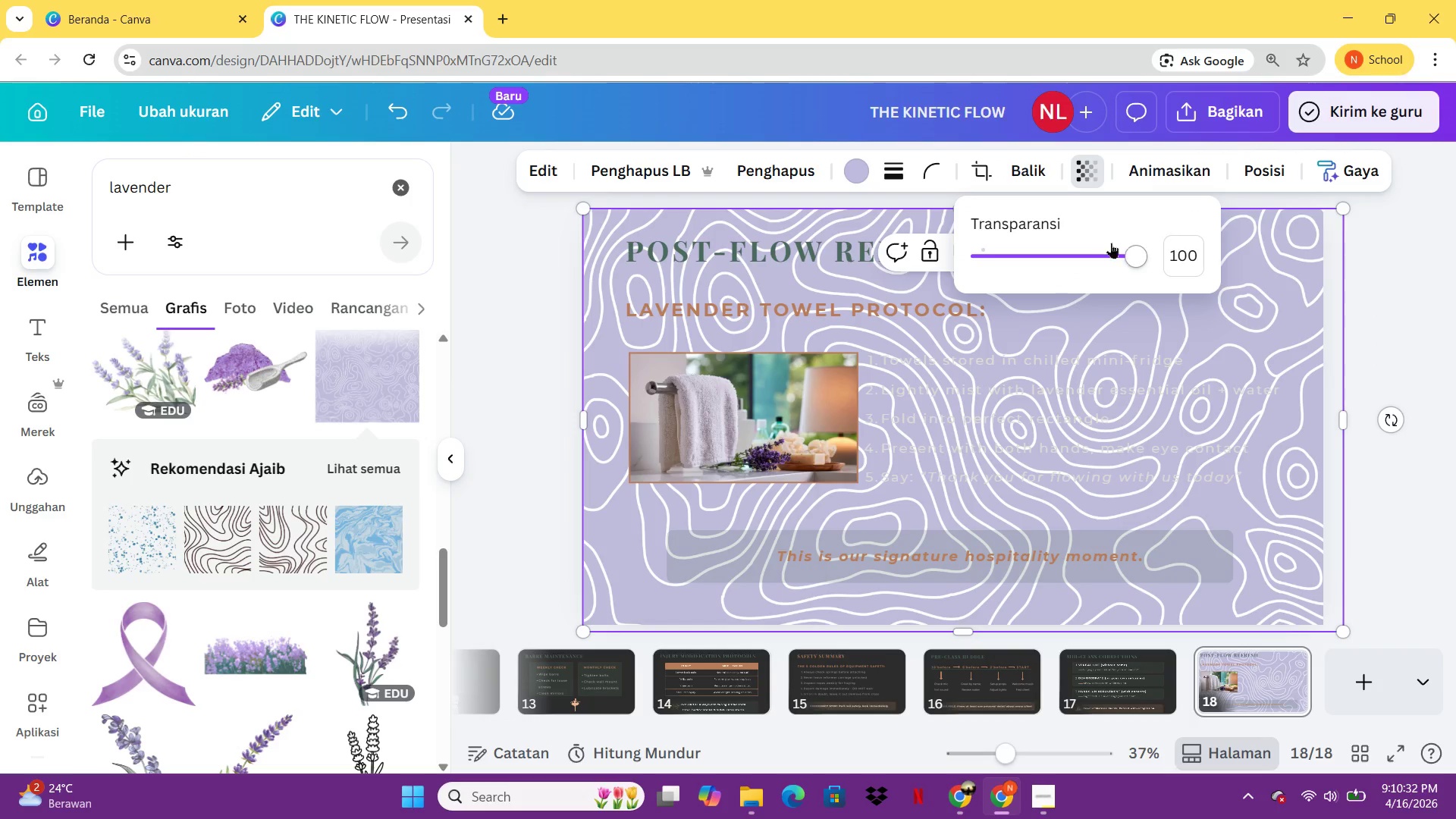 
left_click_drag(start_coordinate=[1114, 252], to_coordinate=[993, 252])
 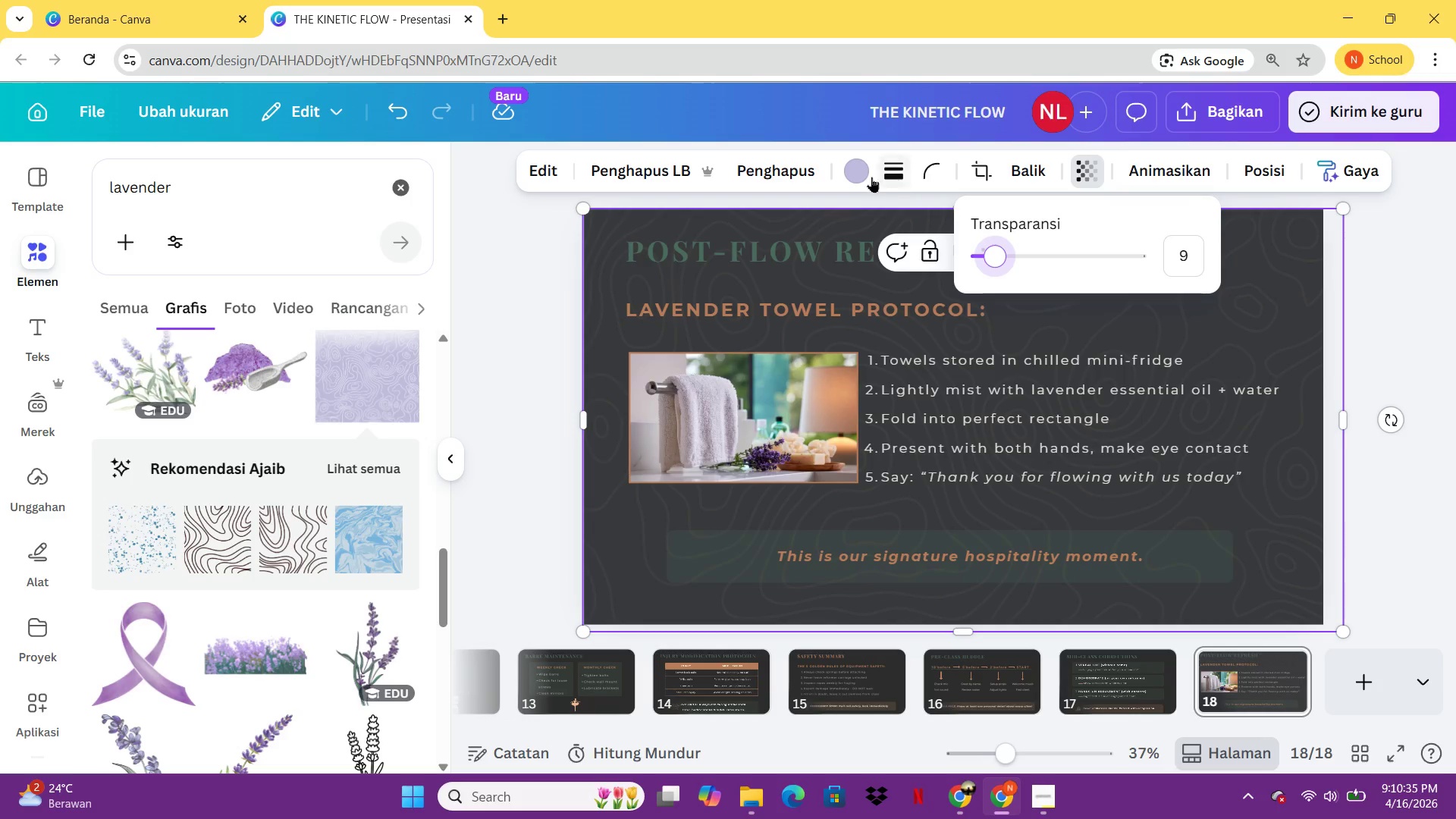 
left_click([868, 175])
 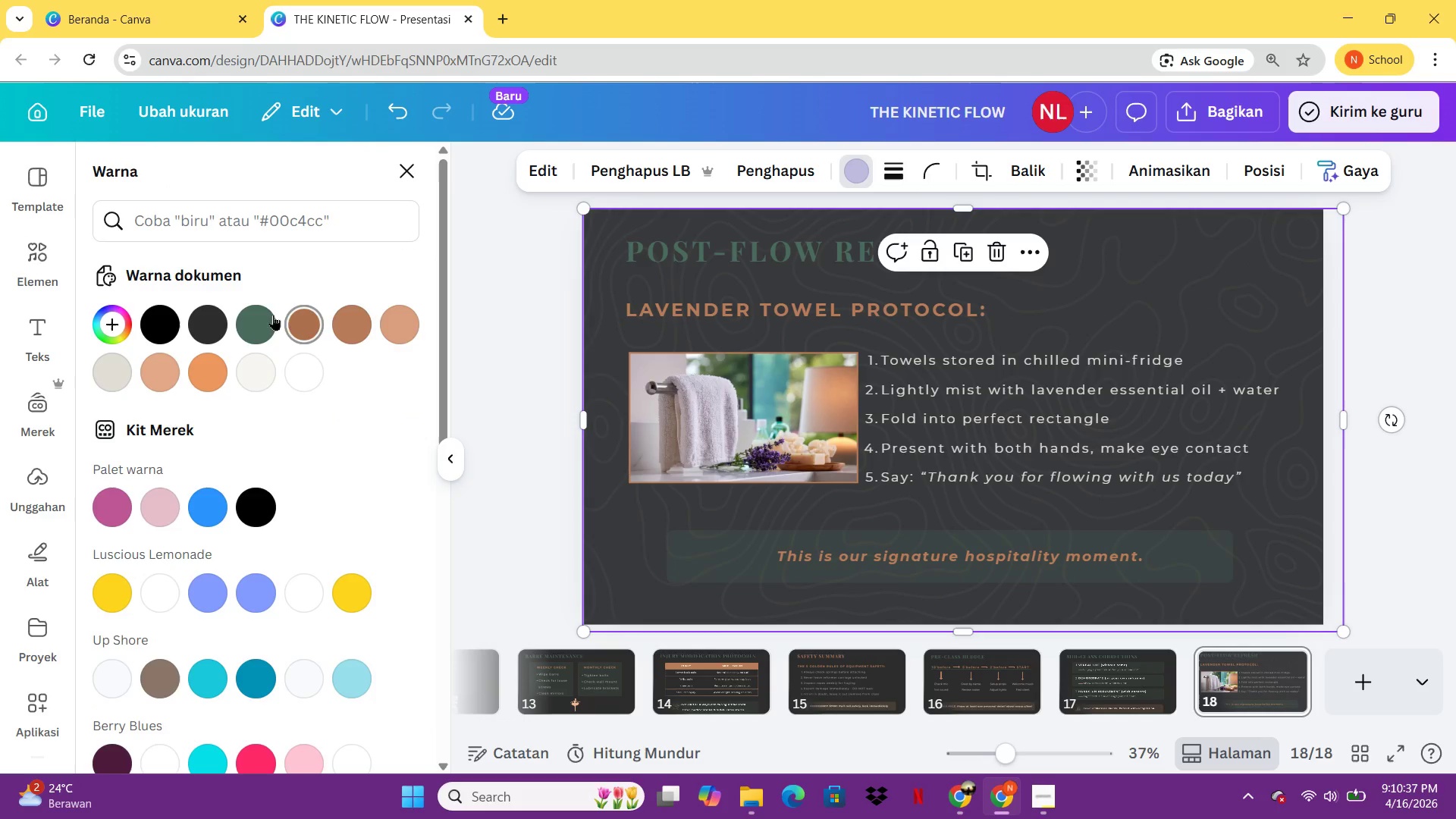 
left_click([268, 315])
 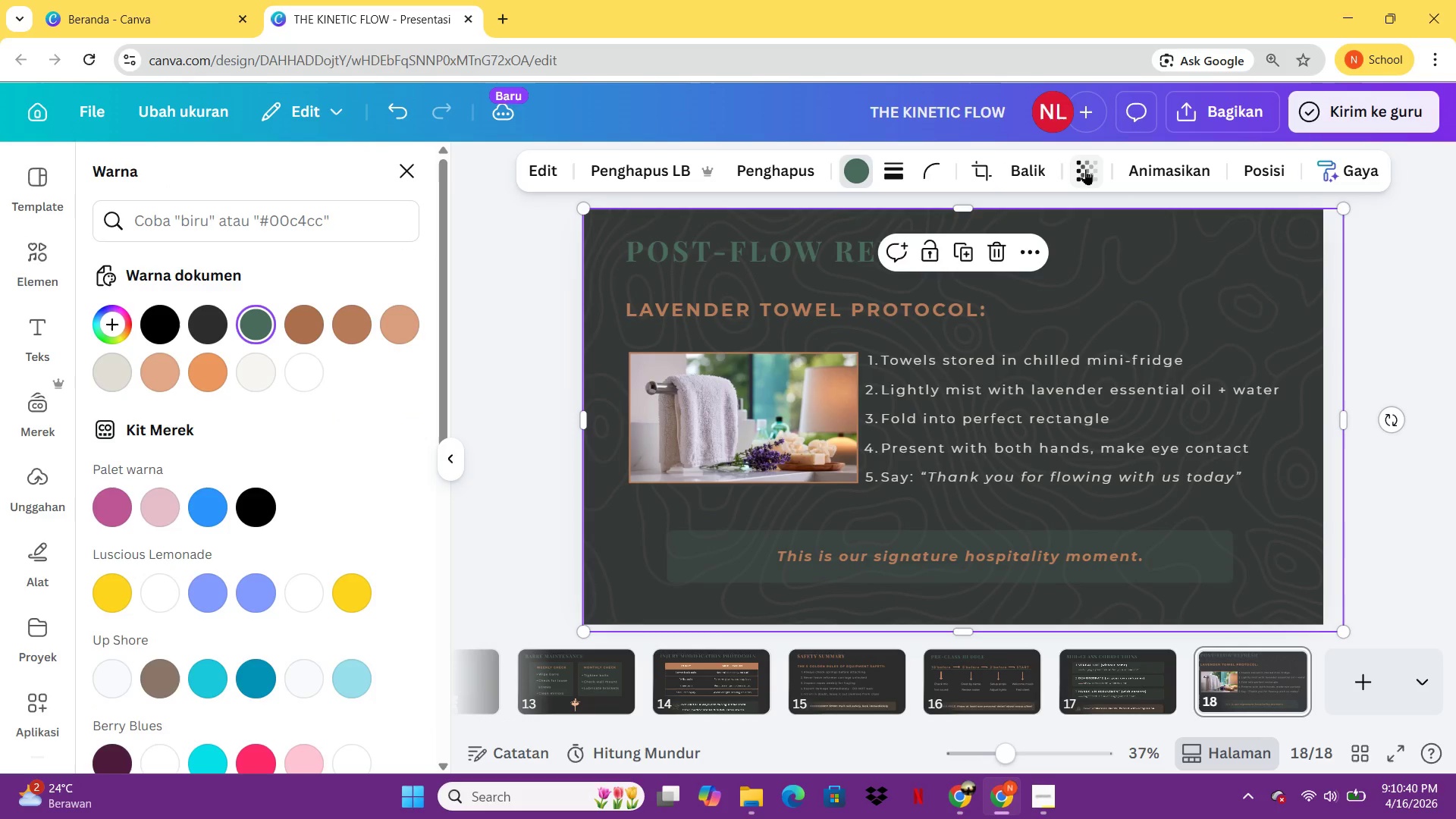 
left_click([1086, 169])
 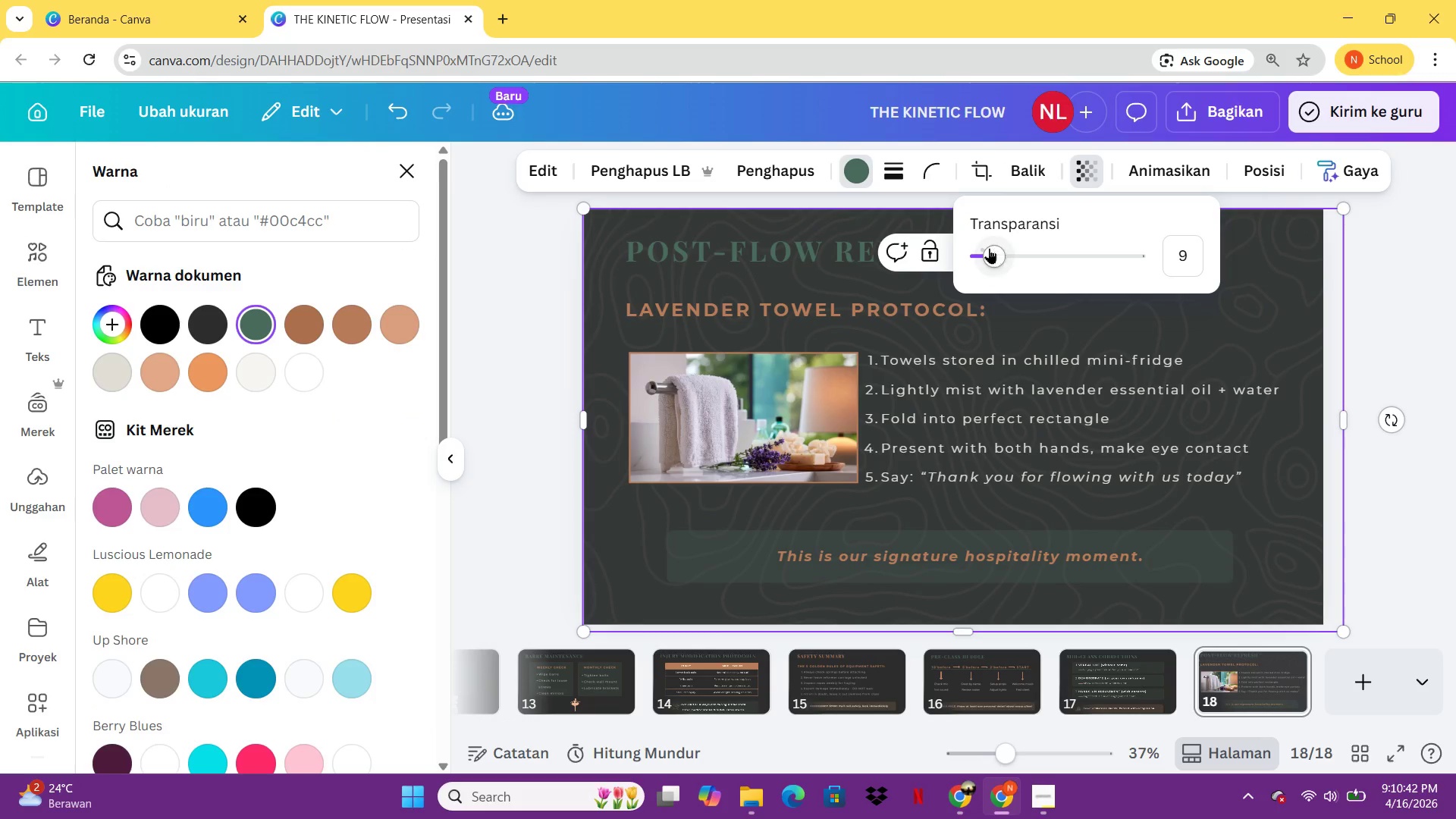 
left_click_drag(start_coordinate=[988, 248], to_coordinate=[984, 248])
 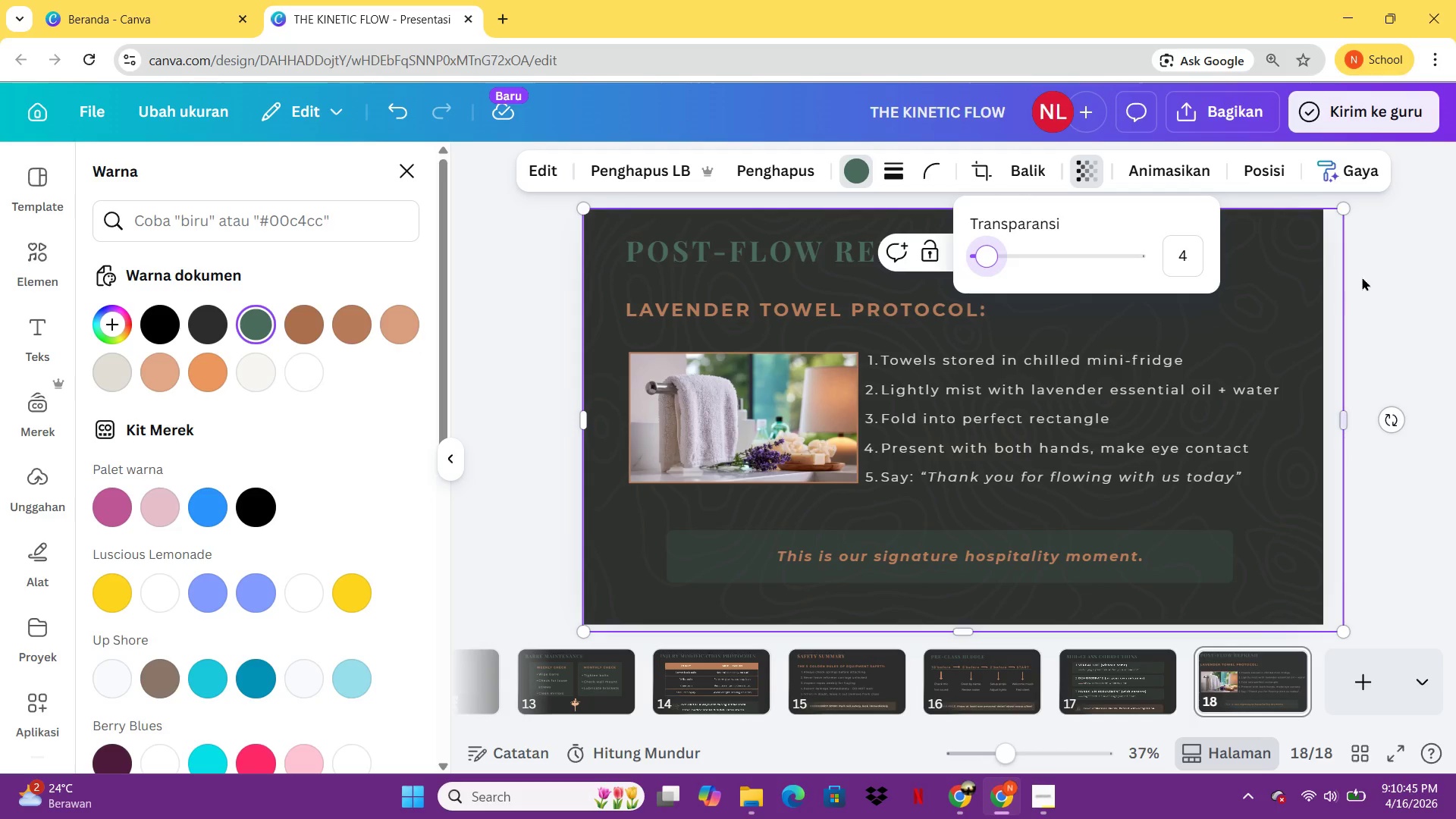 
left_click([1449, 267])
 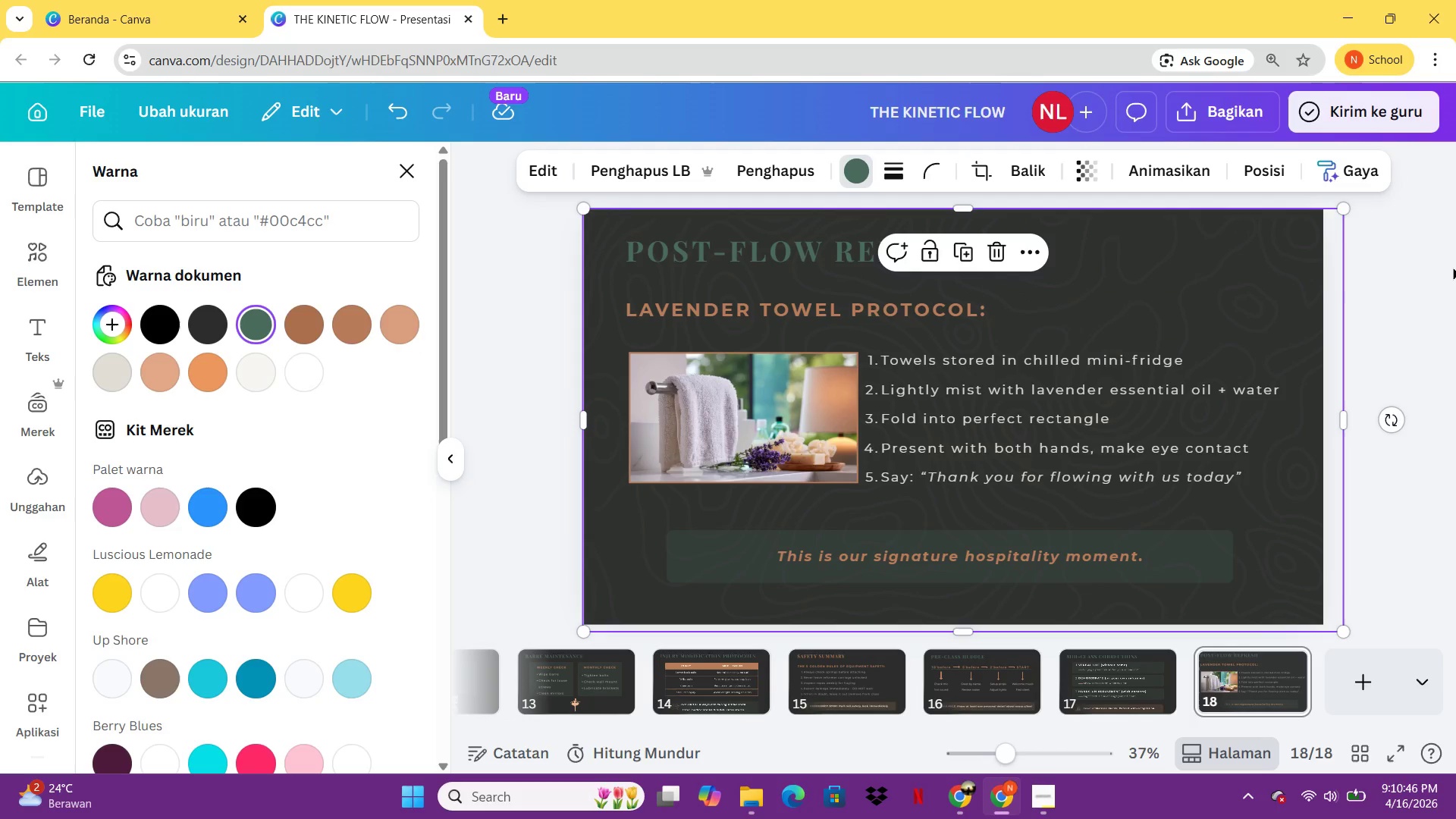 
left_click_drag(start_coordinate=[1449, 267], to_coordinate=[1453, 267])
 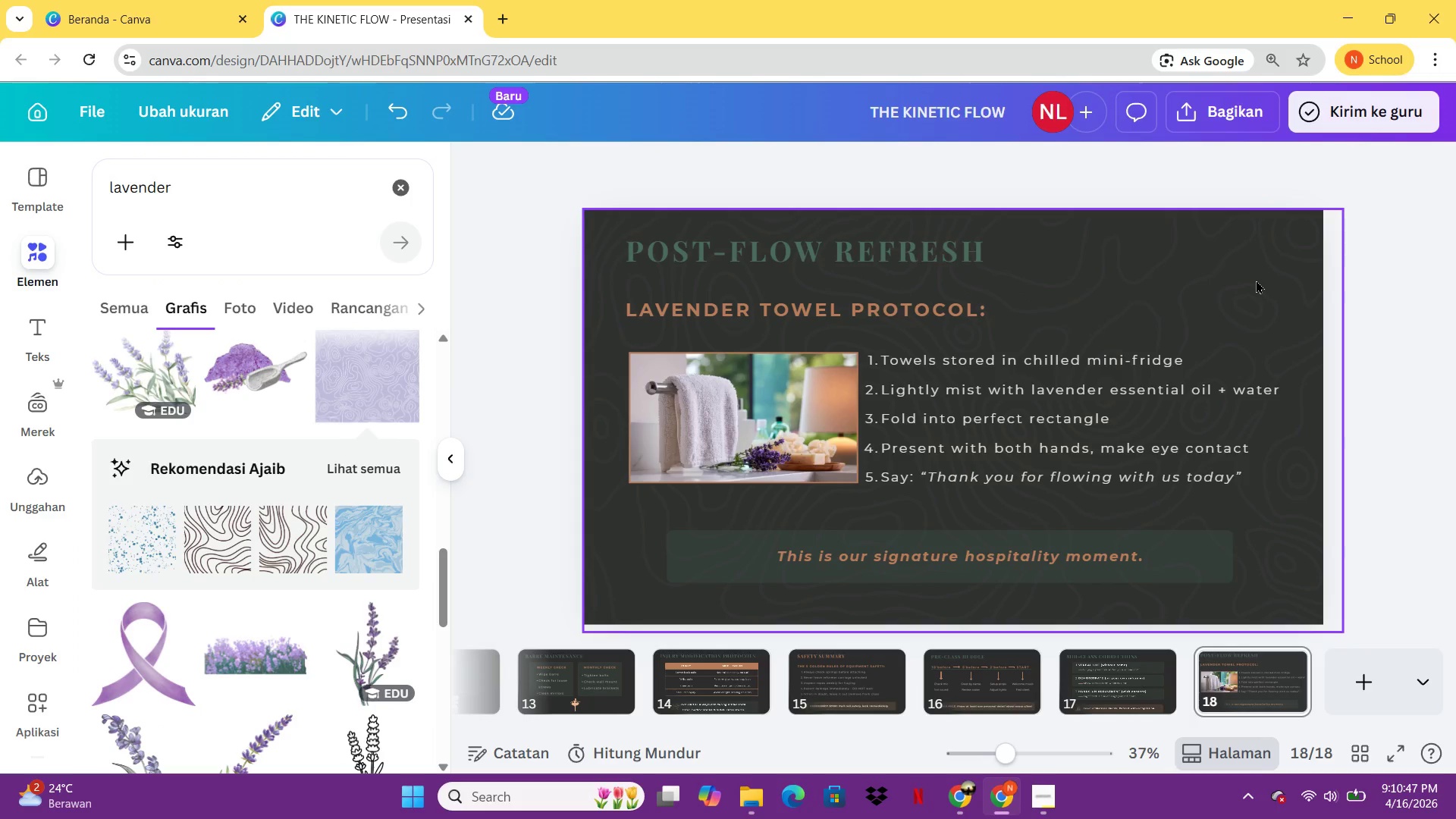 
left_click([1256, 280])
 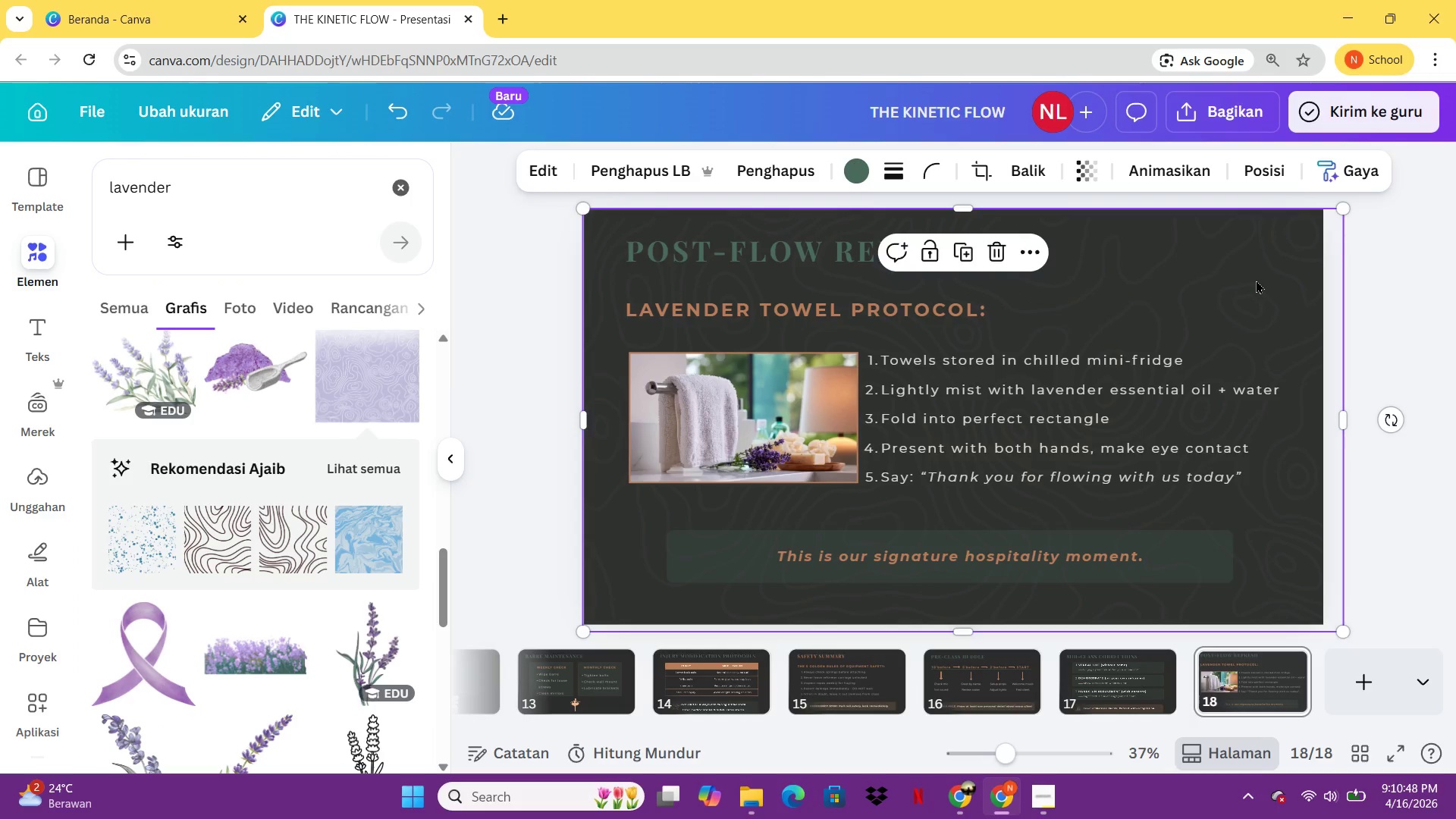 
key(Delete)
 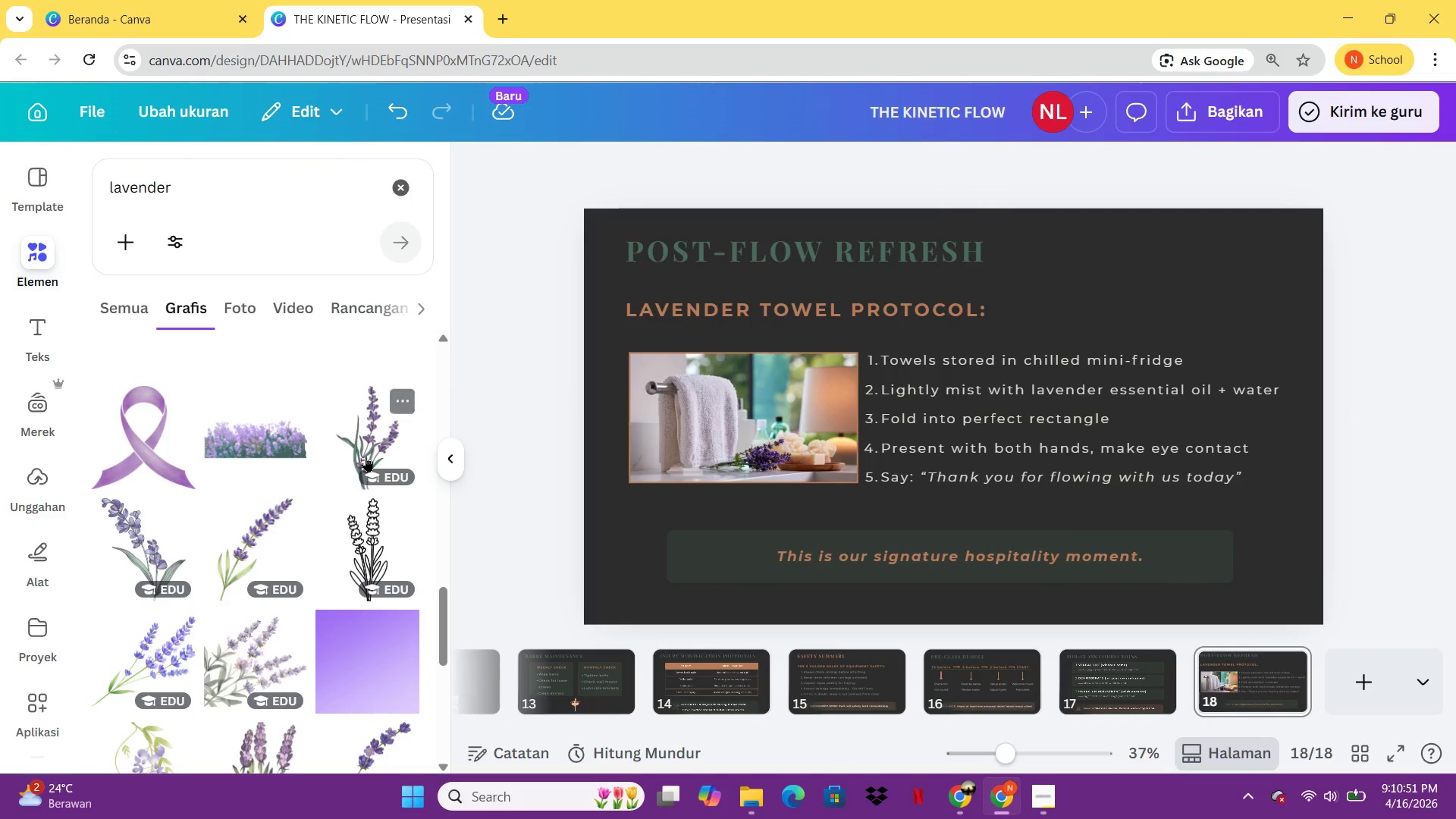 
left_click([153, 447])
 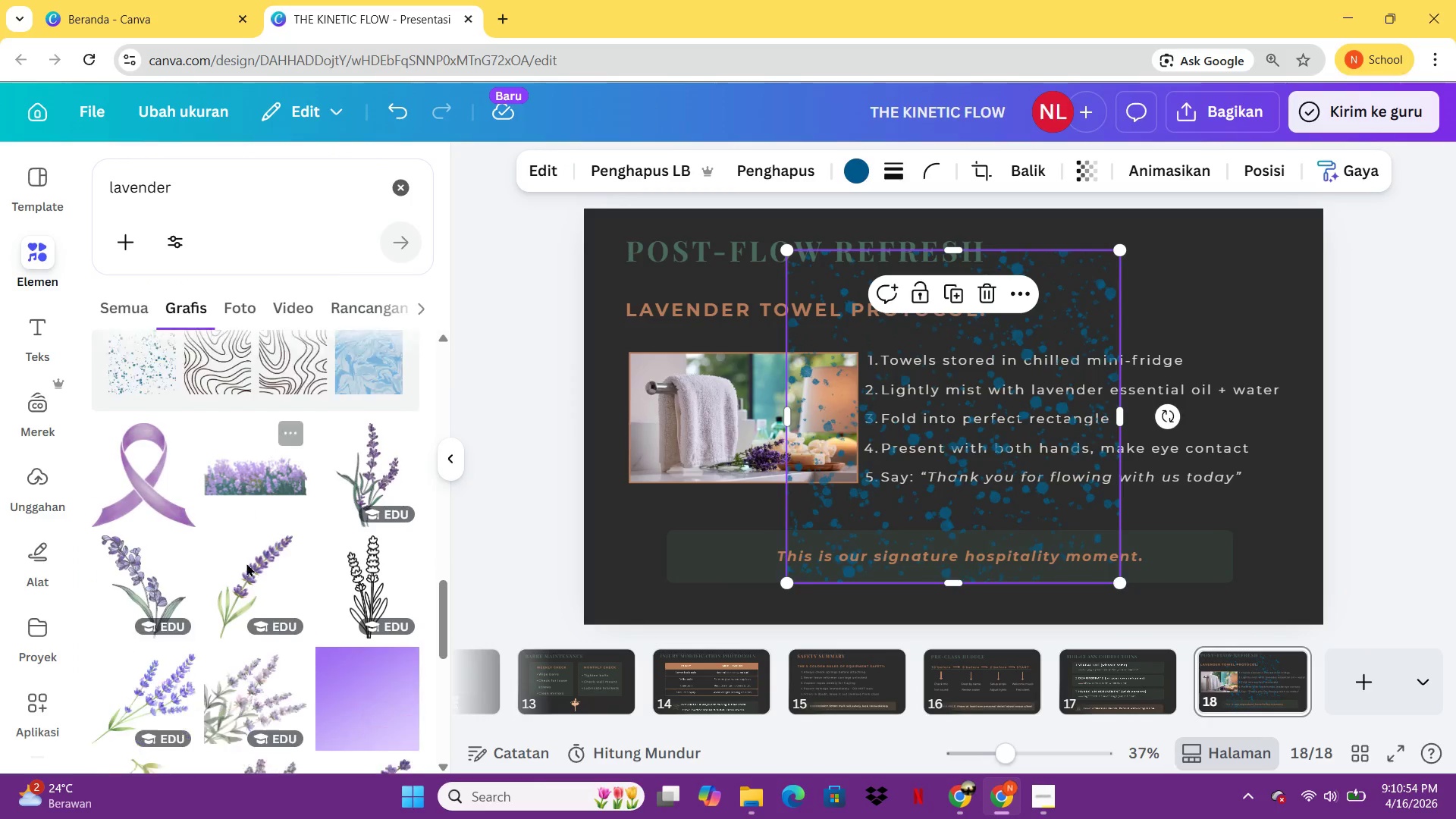 
key(Delete)
 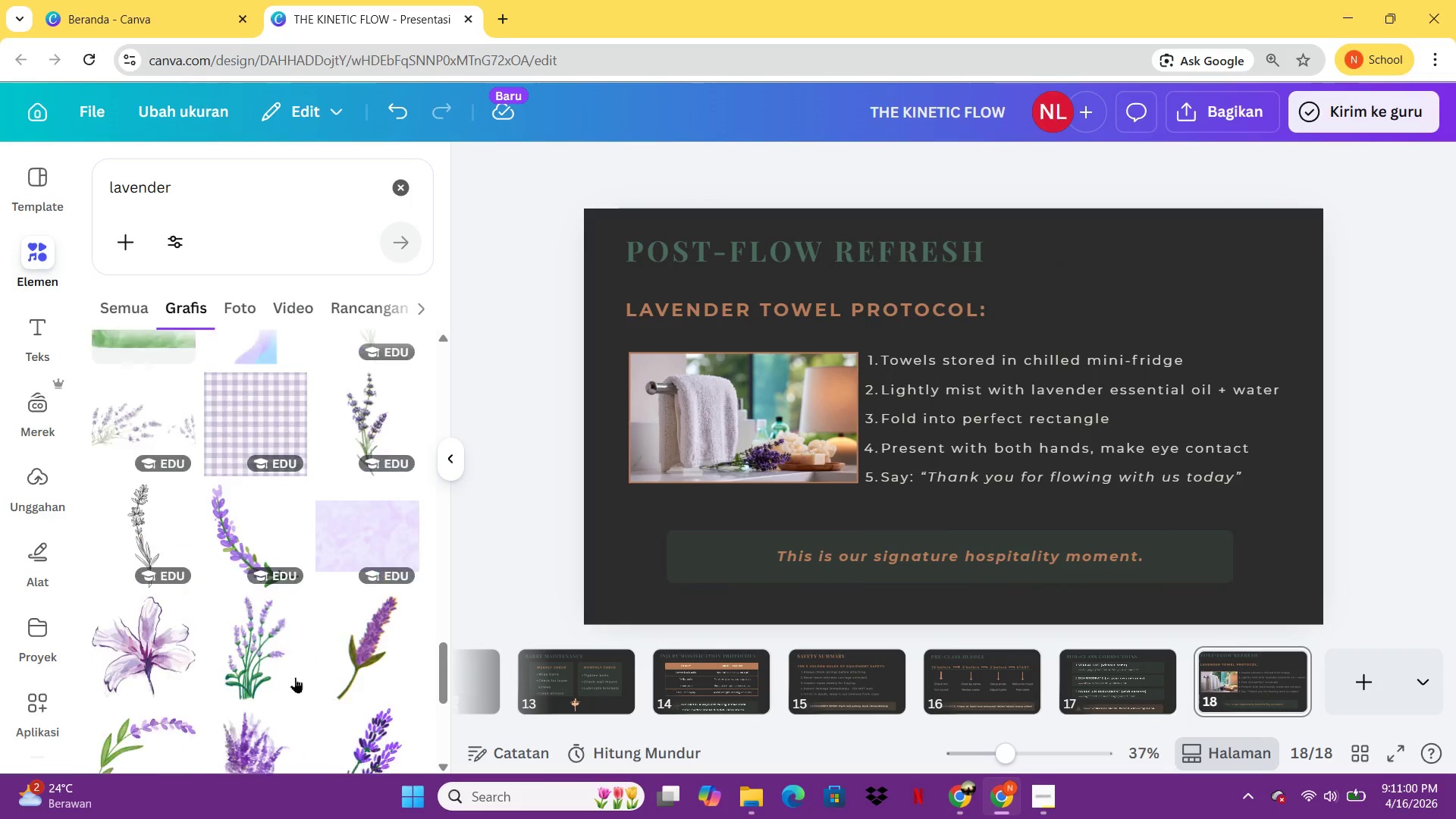 
wait(6.81)
 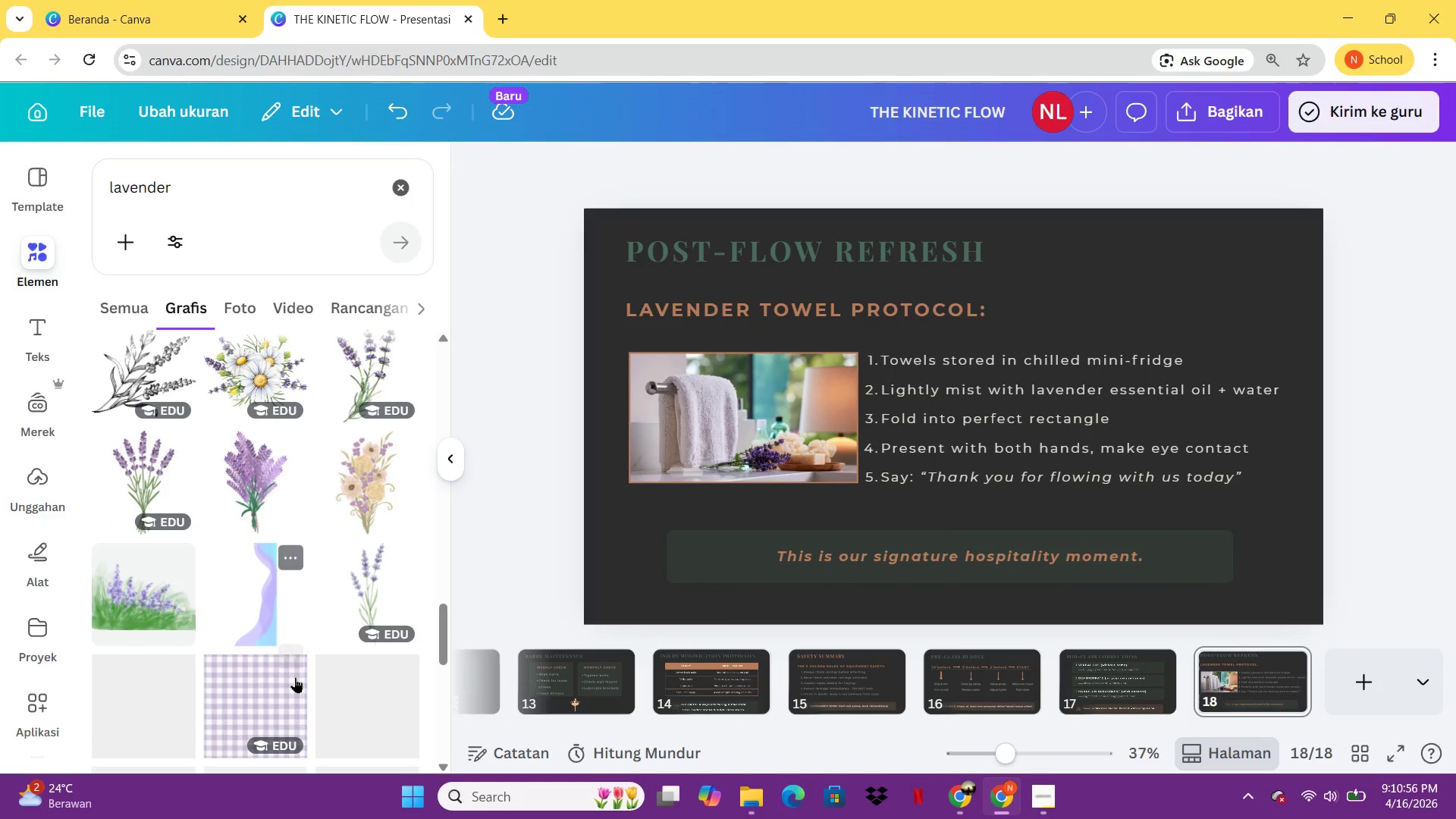 
left_click([111, 502])
 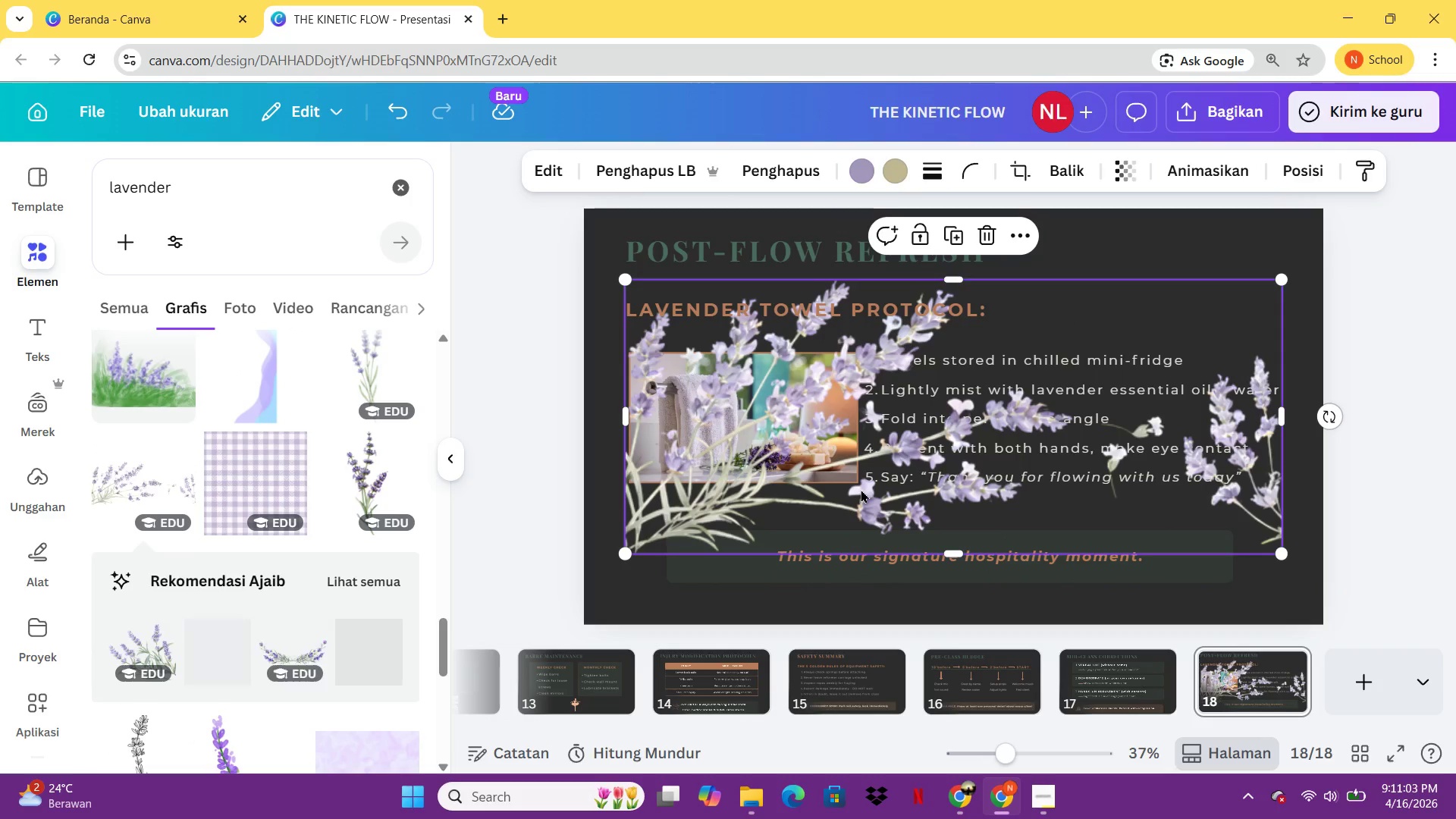 
key(Delete)
 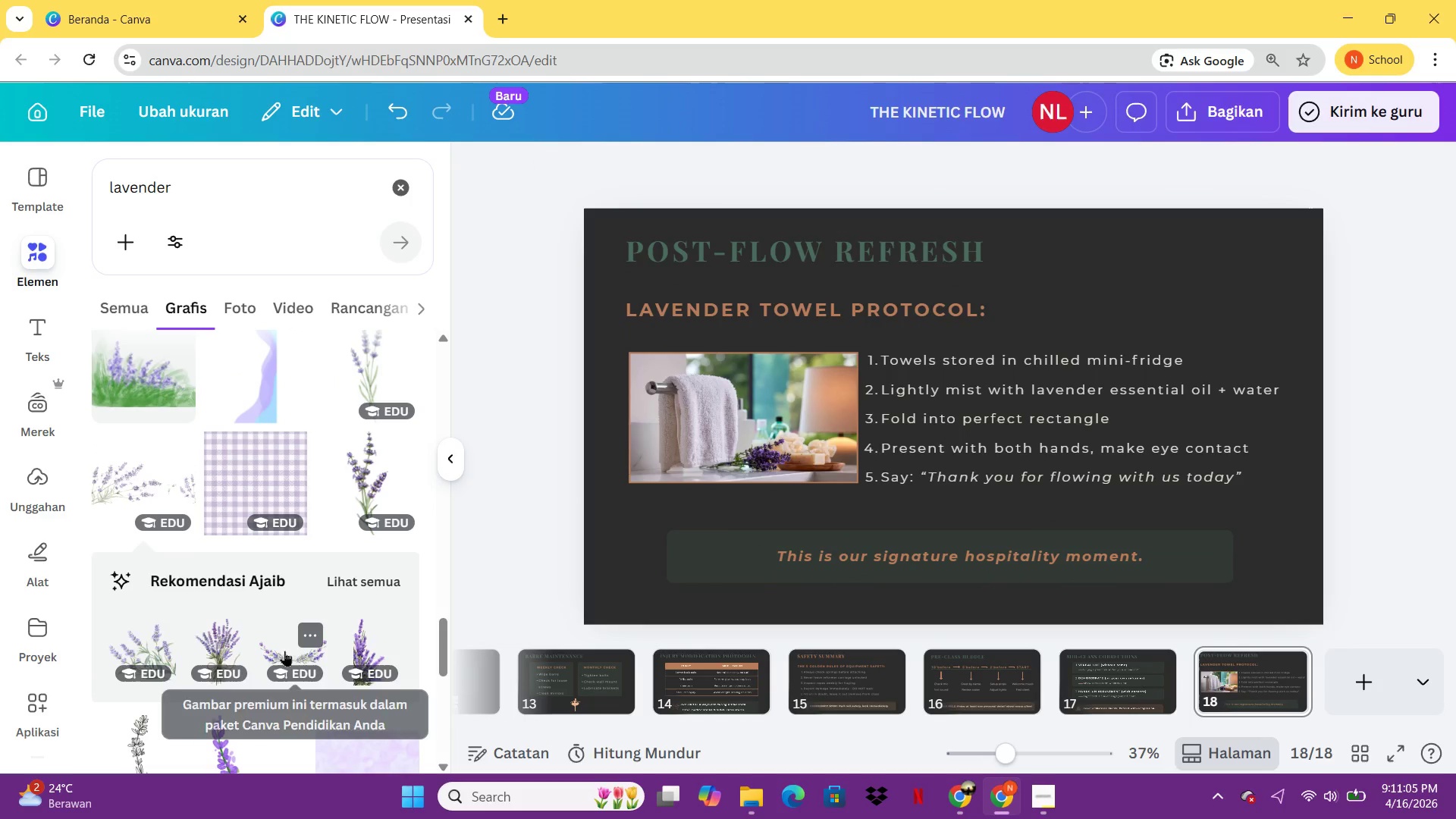 
left_click([273, 647])
 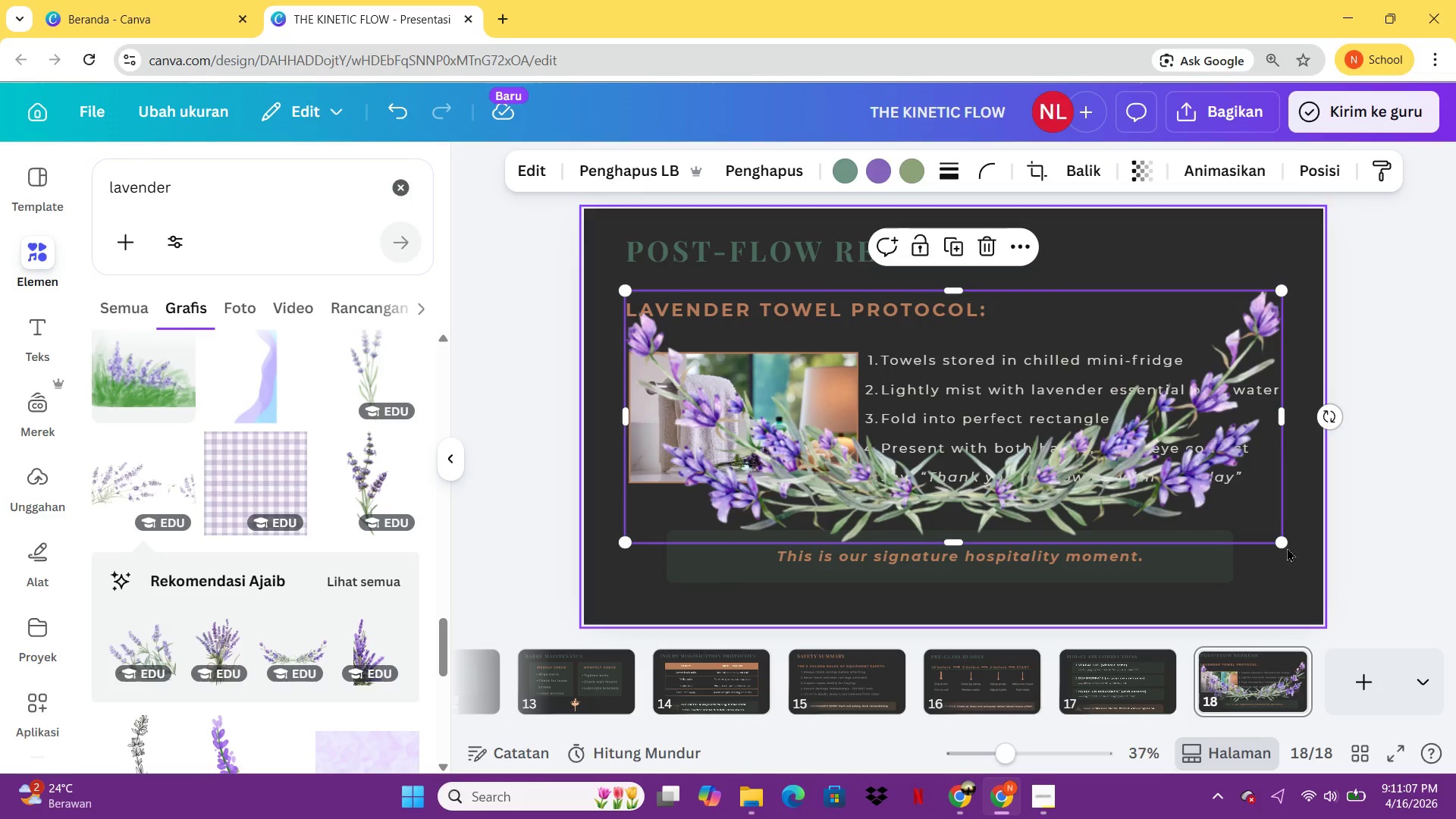 
left_click_drag(start_coordinate=[1285, 548], to_coordinate=[887, 333])
 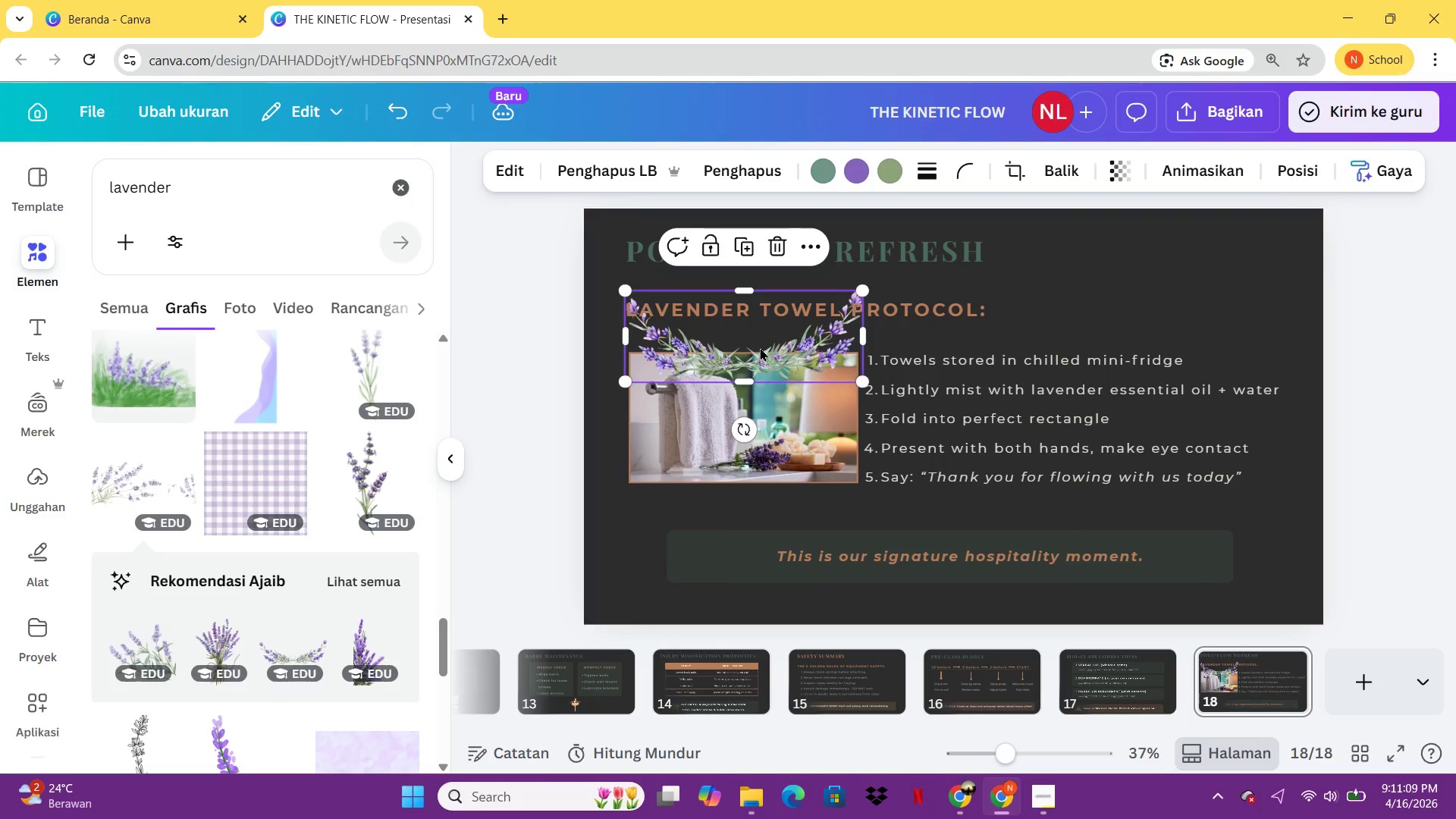 
left_click_drag(start_coordinate=[760, 347], to_coordinate=[764, 486])
 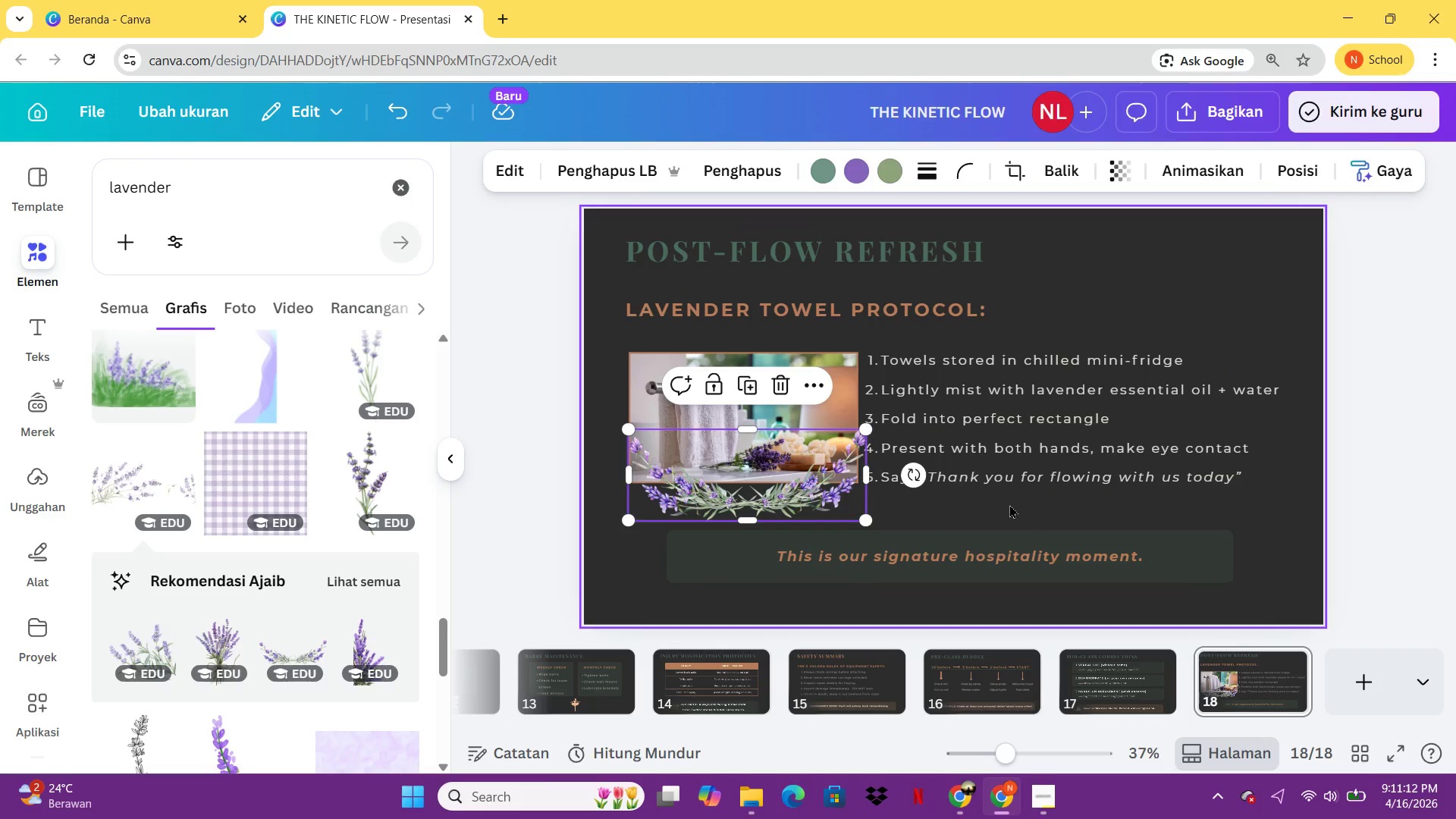 
left_click([1009, 504])
 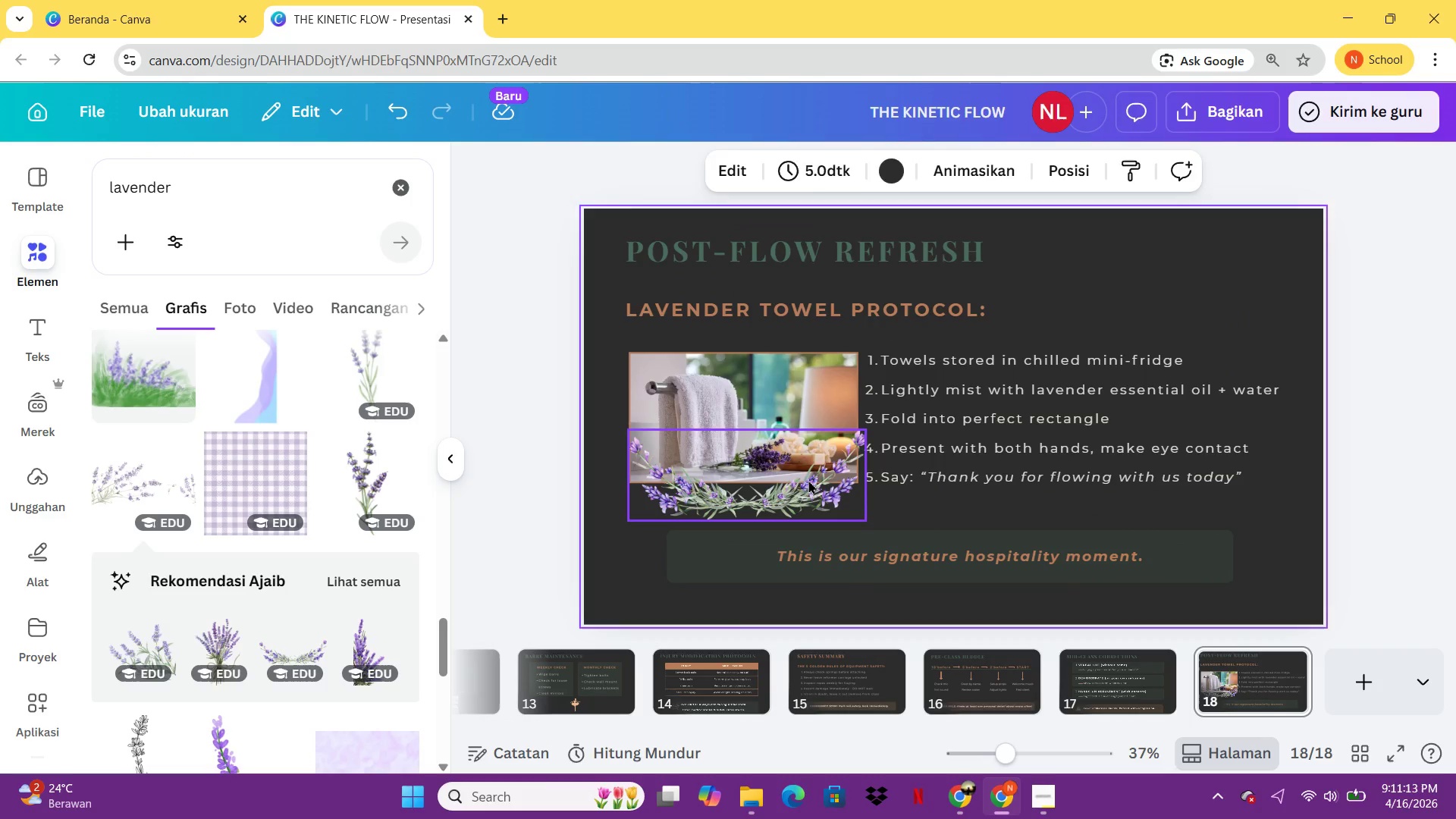 
left_click([808, 480])
 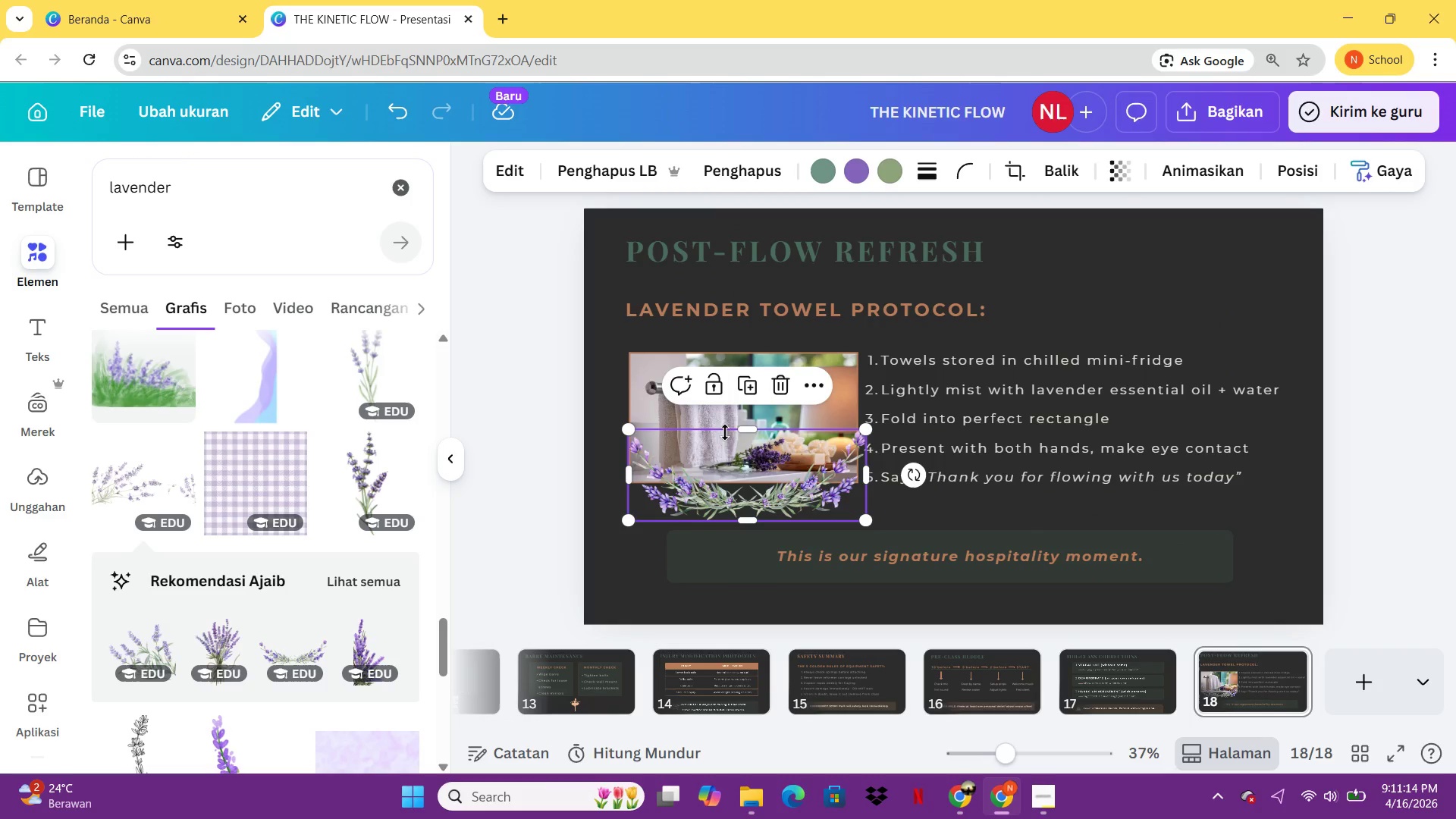 
left_click_drag(start_coordinate=[745, 429], to_coordinate=[752, 429])
 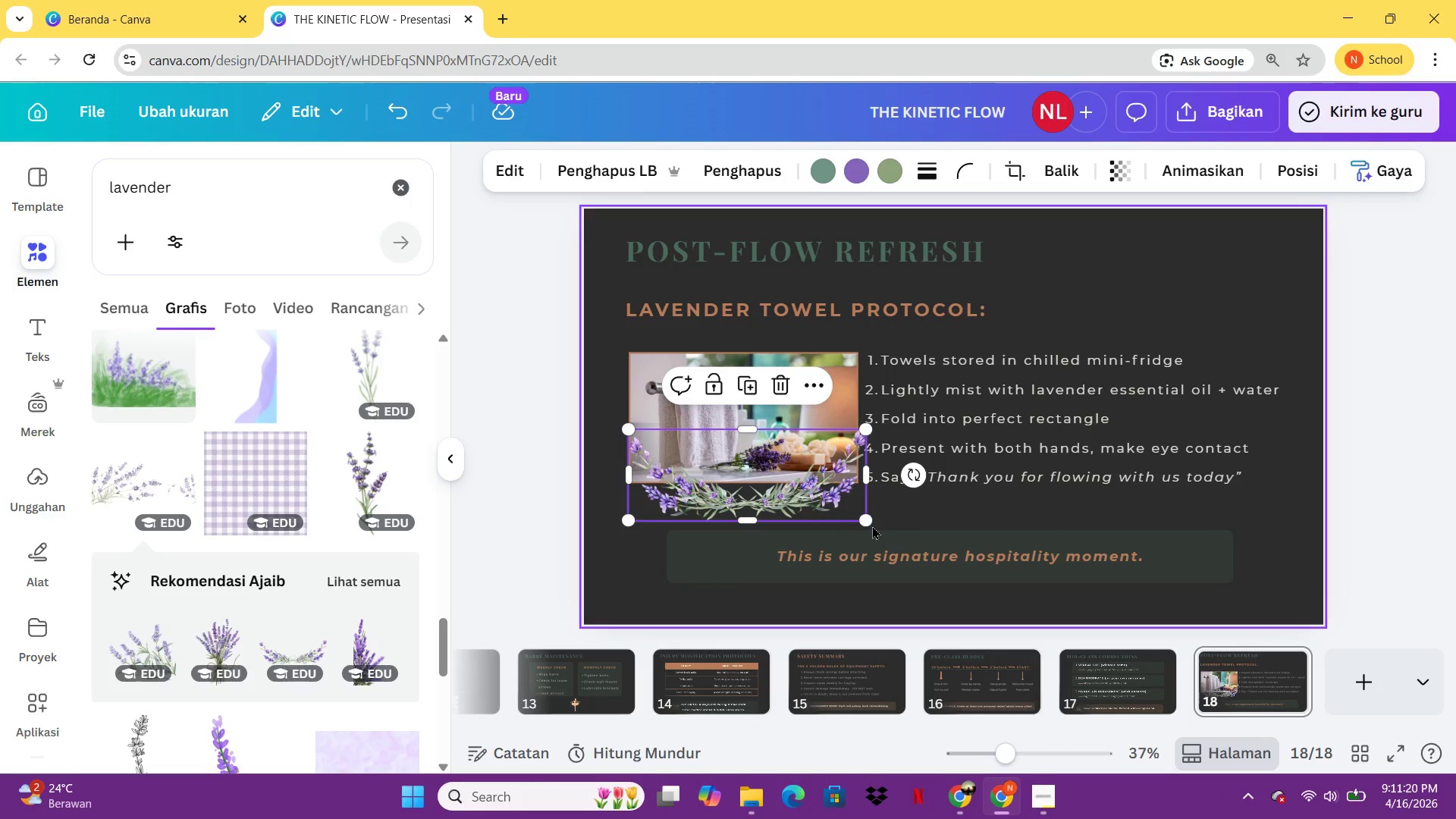 
left_click_drag(start_coordinate=[867, 523], to_coordinate=[817, 482])
 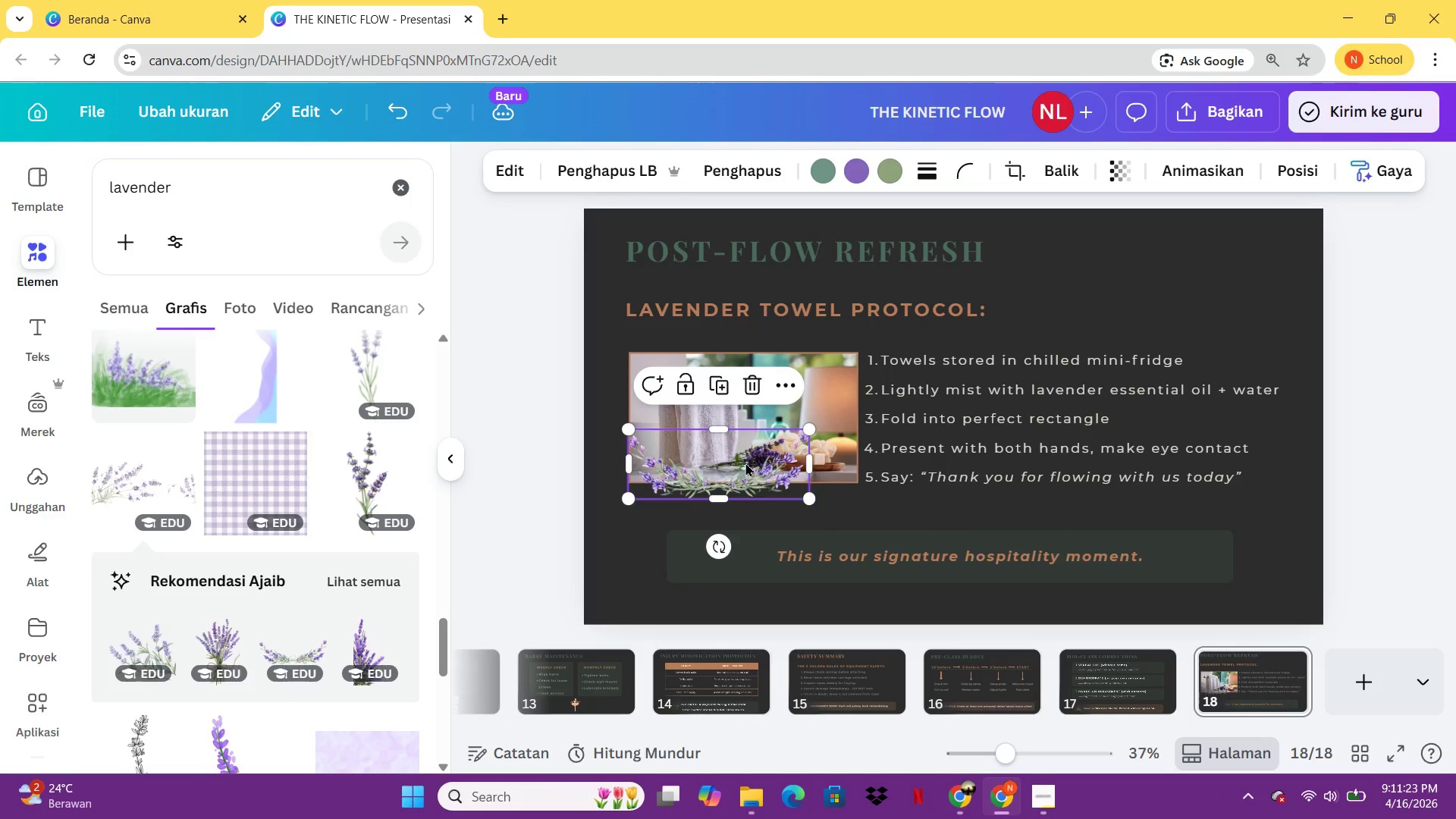 
left_click_drag(start_coordinate=[745, 463], to_coordinate=[773, 467])
 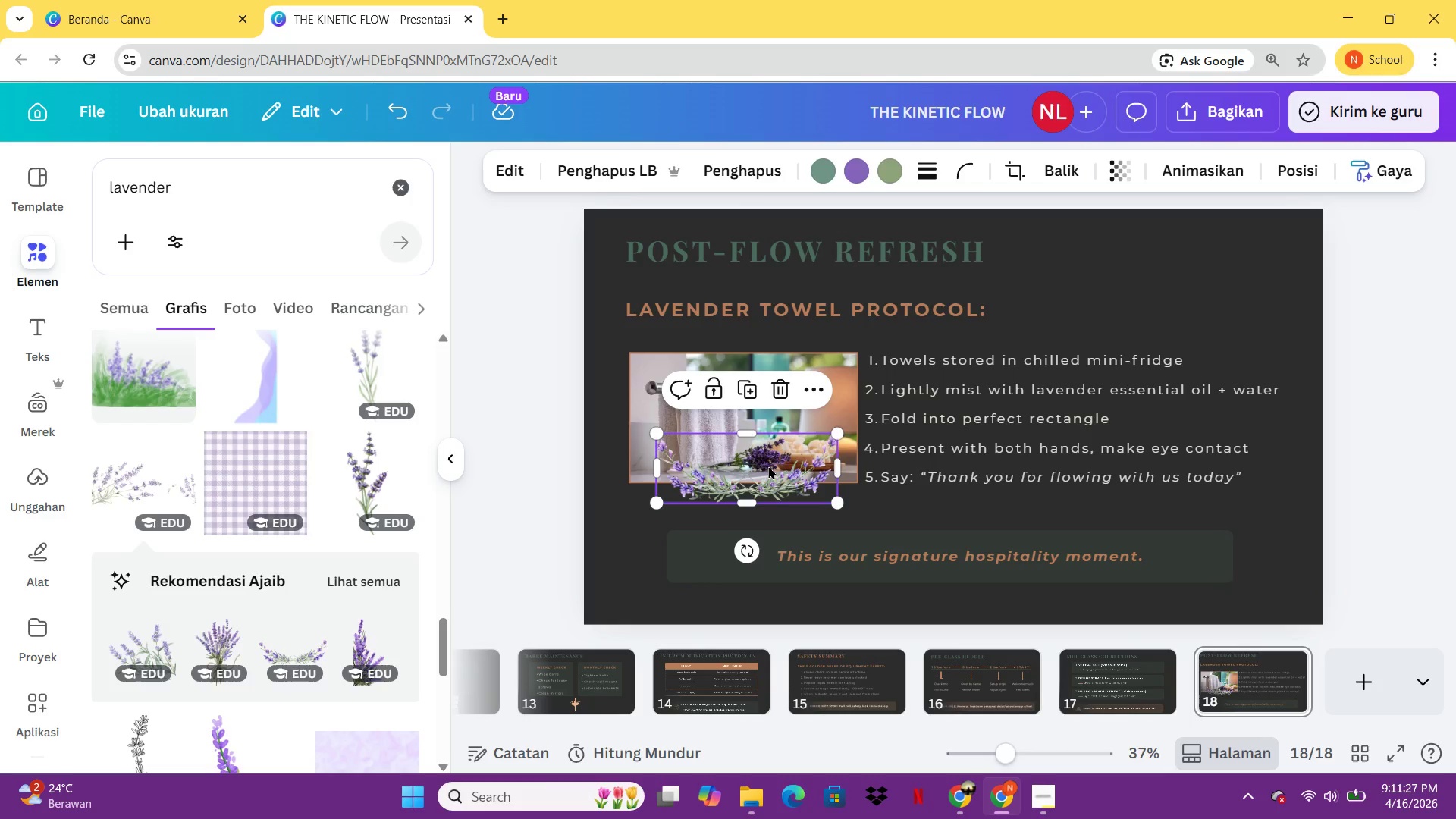 
left_click([1229, 439])
 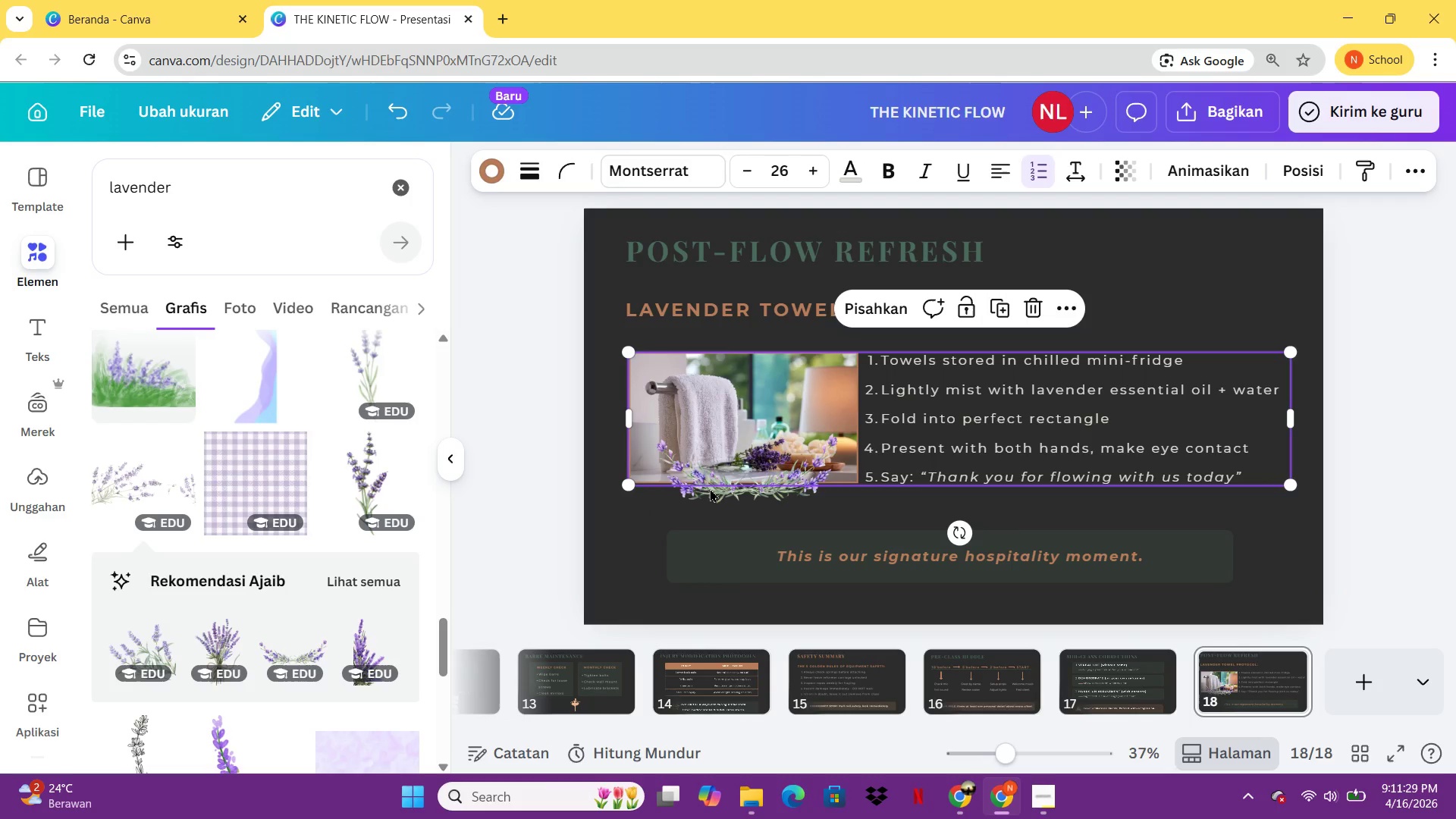 
mouse_move([312, 550])
 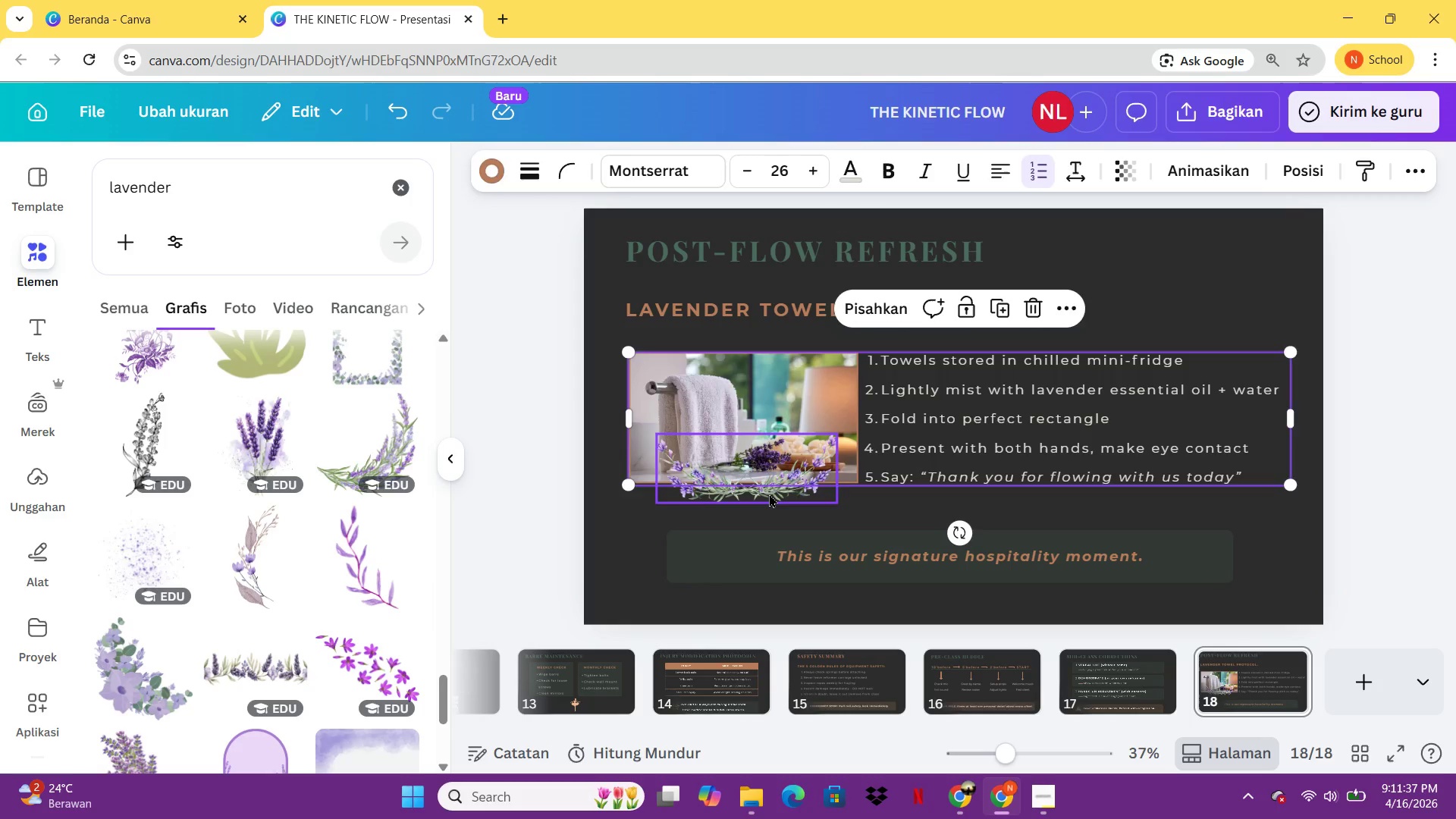 
left_click([769, 494])
 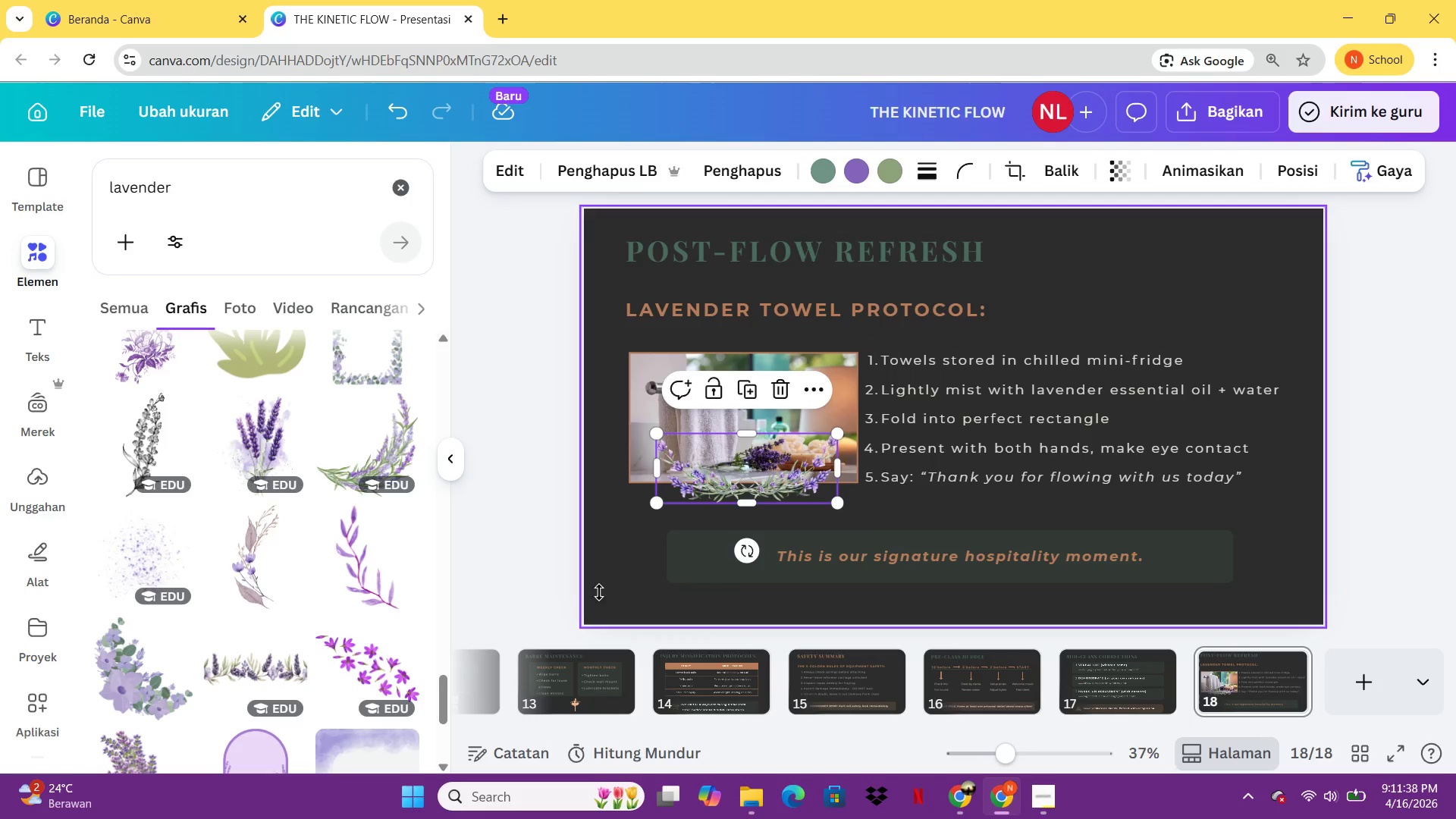 
left_click([599, 592])
 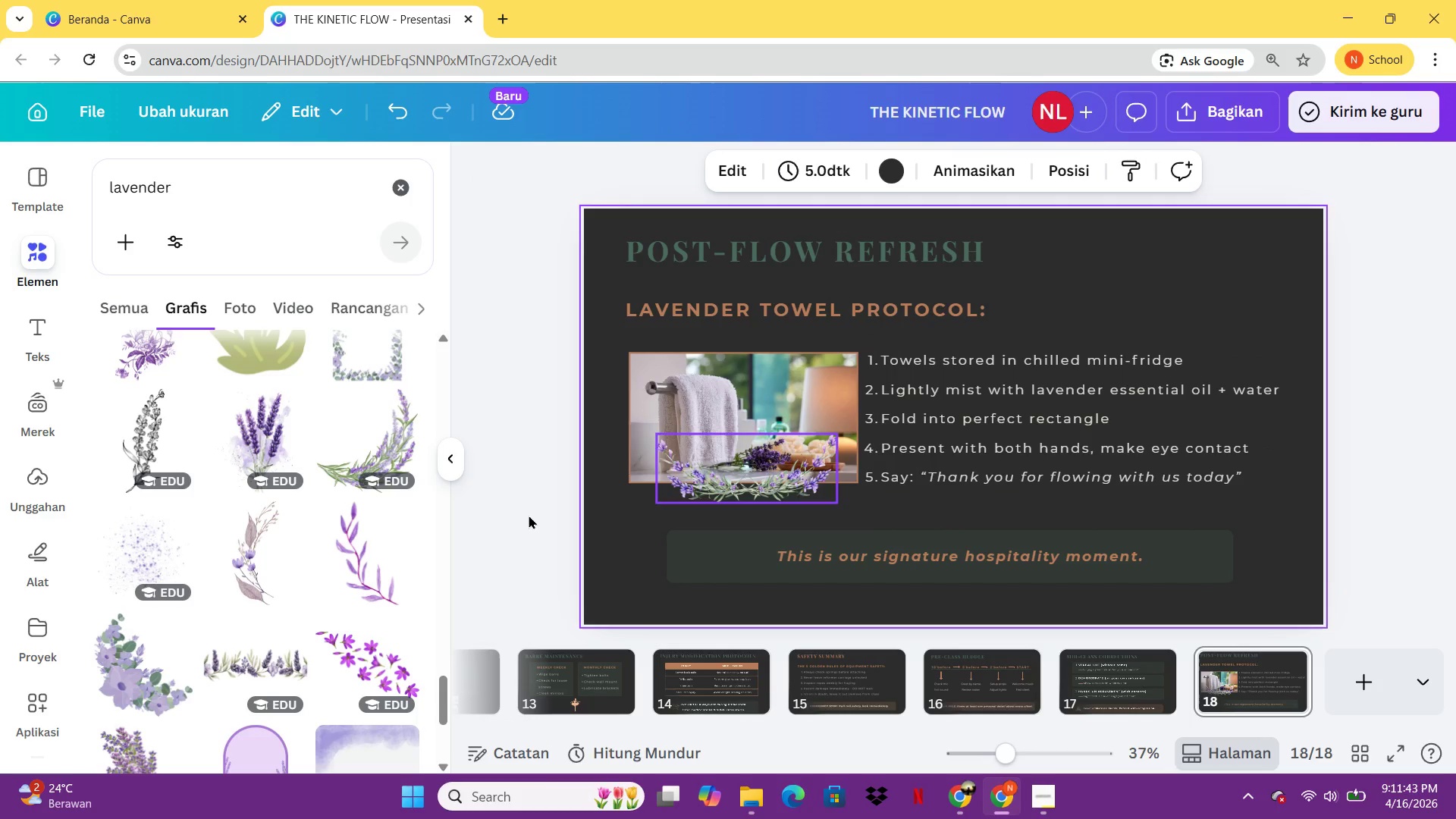 
wait(6.86)
 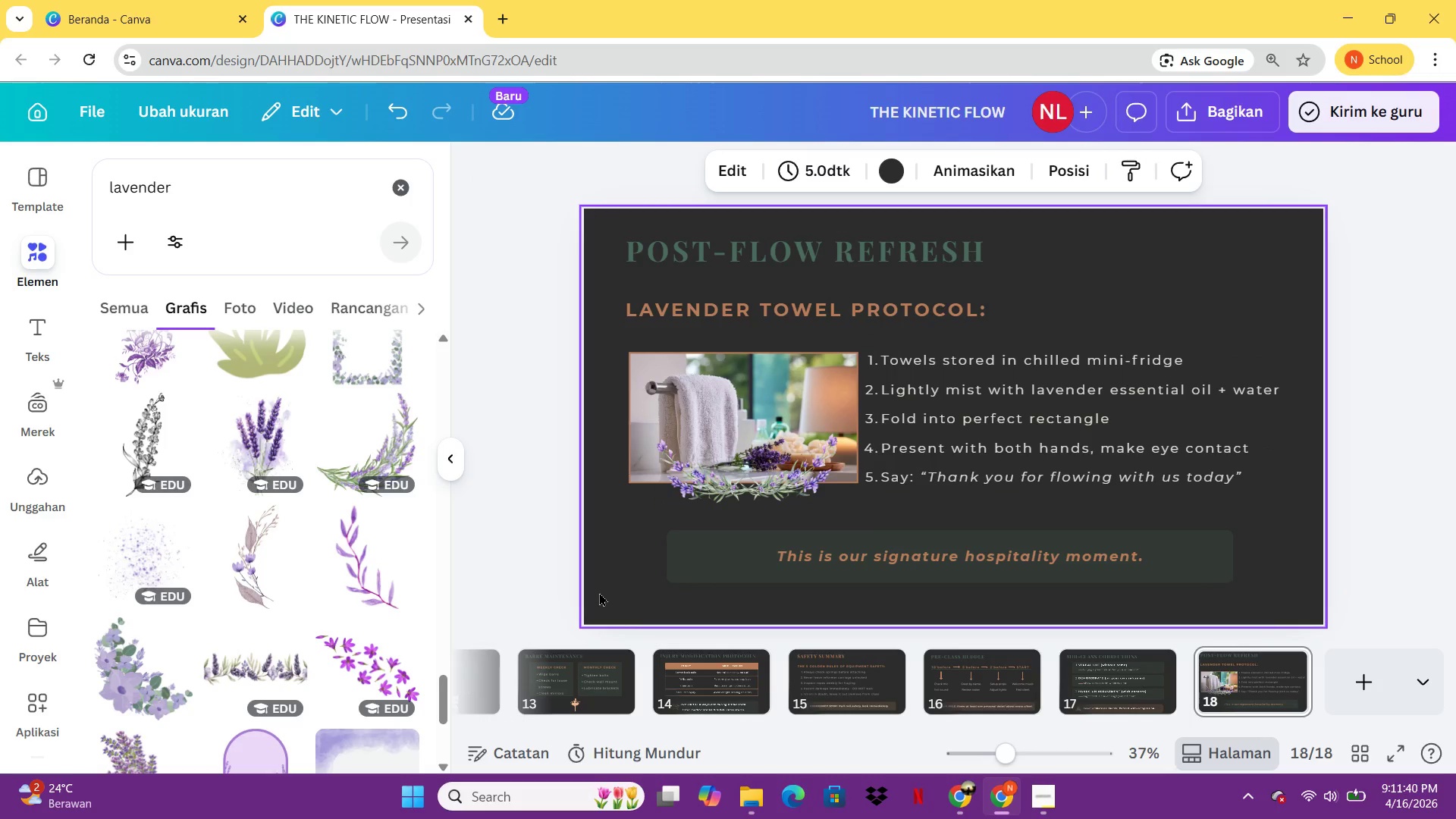 
left_click([714, 469])
 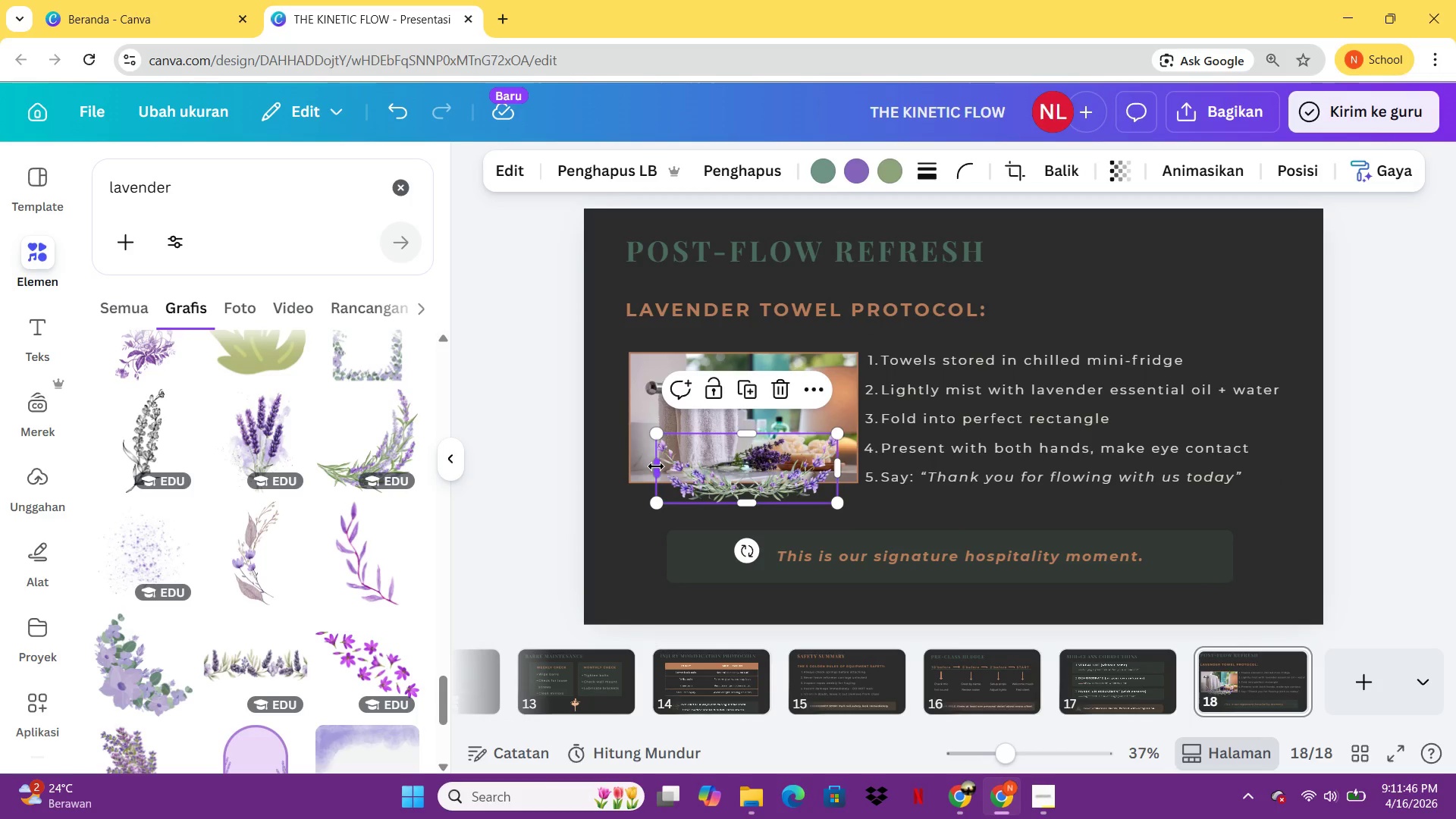 
left_click_drag(start_coordinate=[656, 466], to_coordinate=[629, 469])
 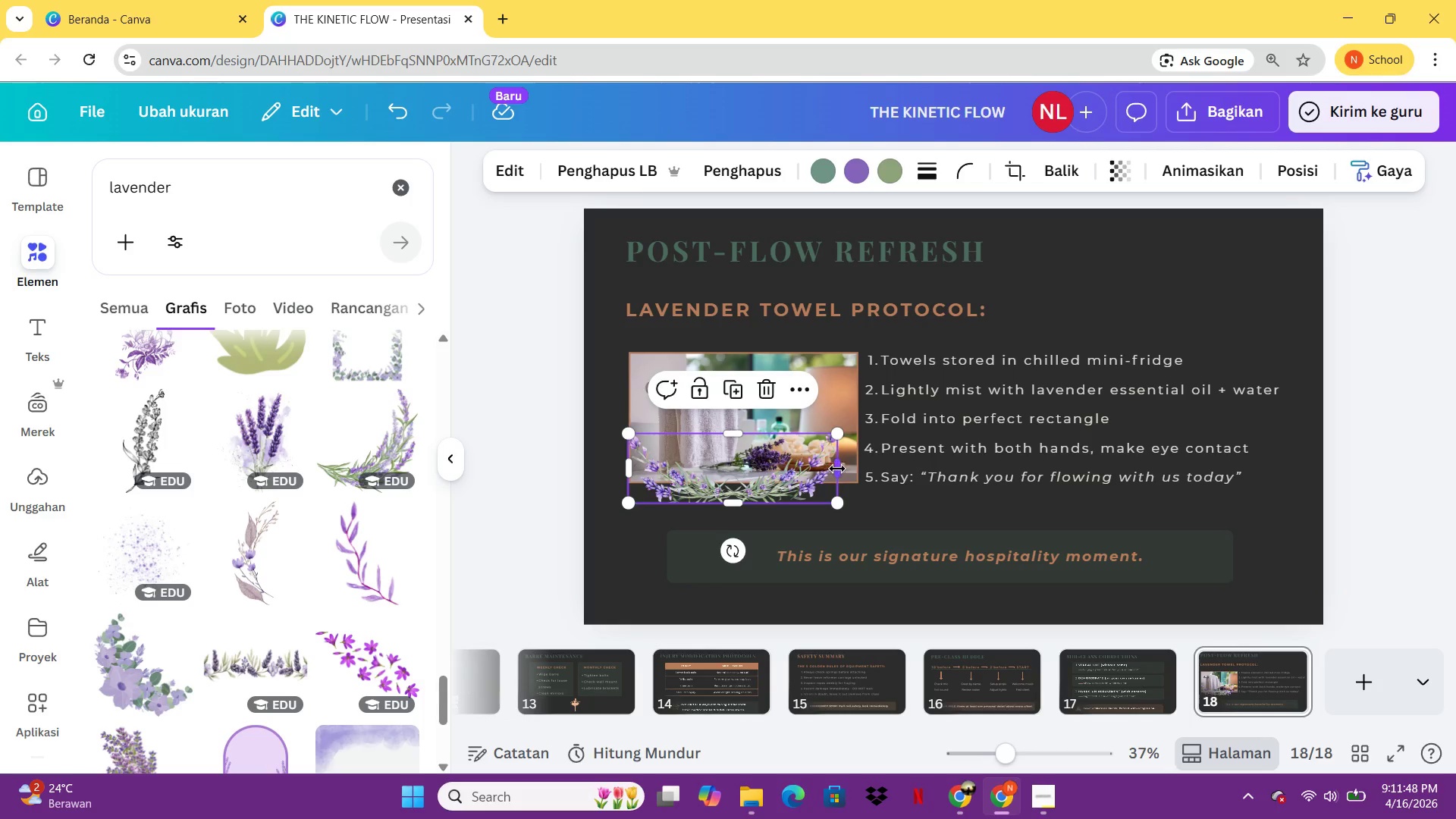 
left_click_drag(start_coordinate=[837, 469], to_coordinate=[858, 473])
 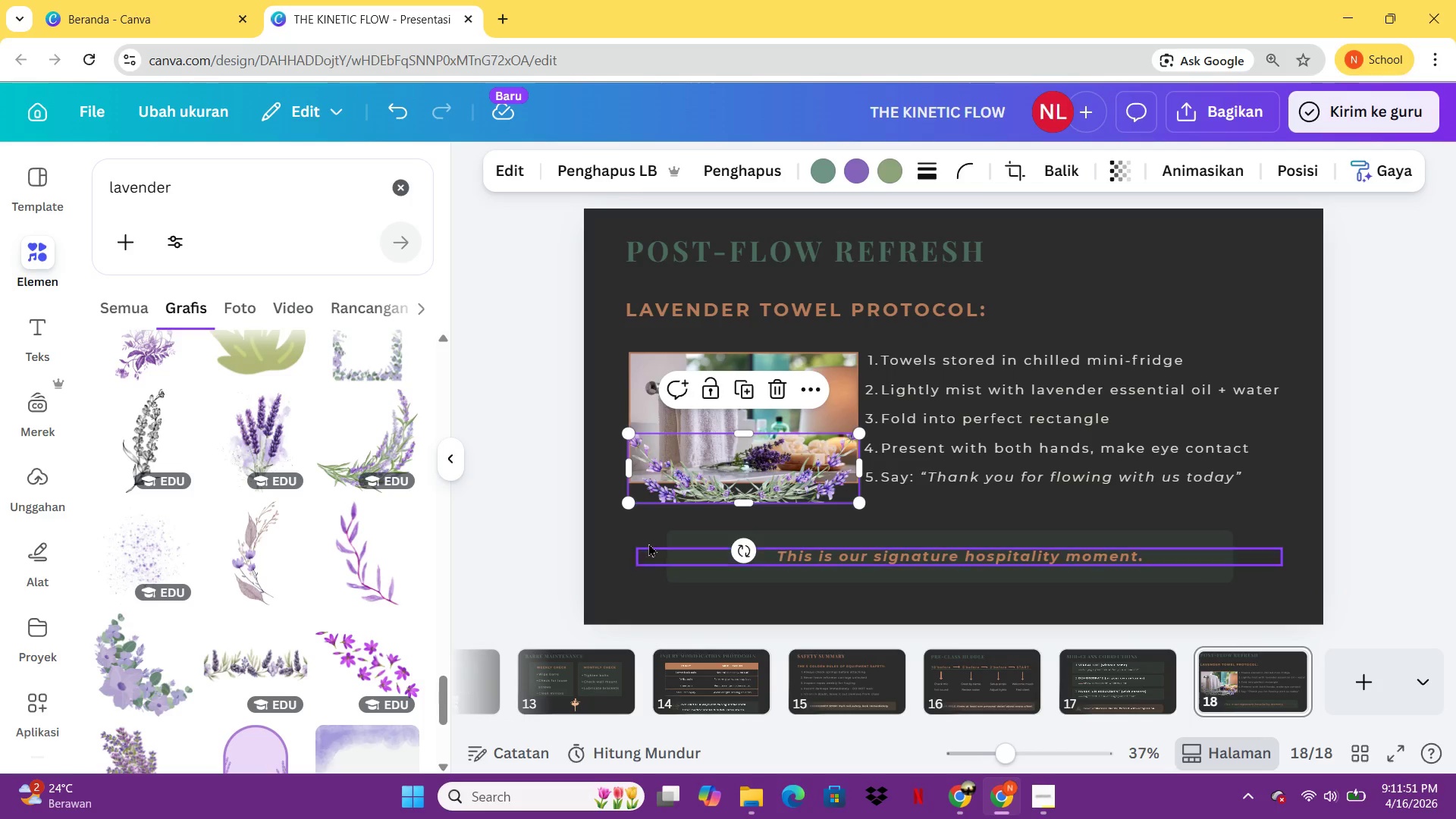 
left_click([648, 543])
 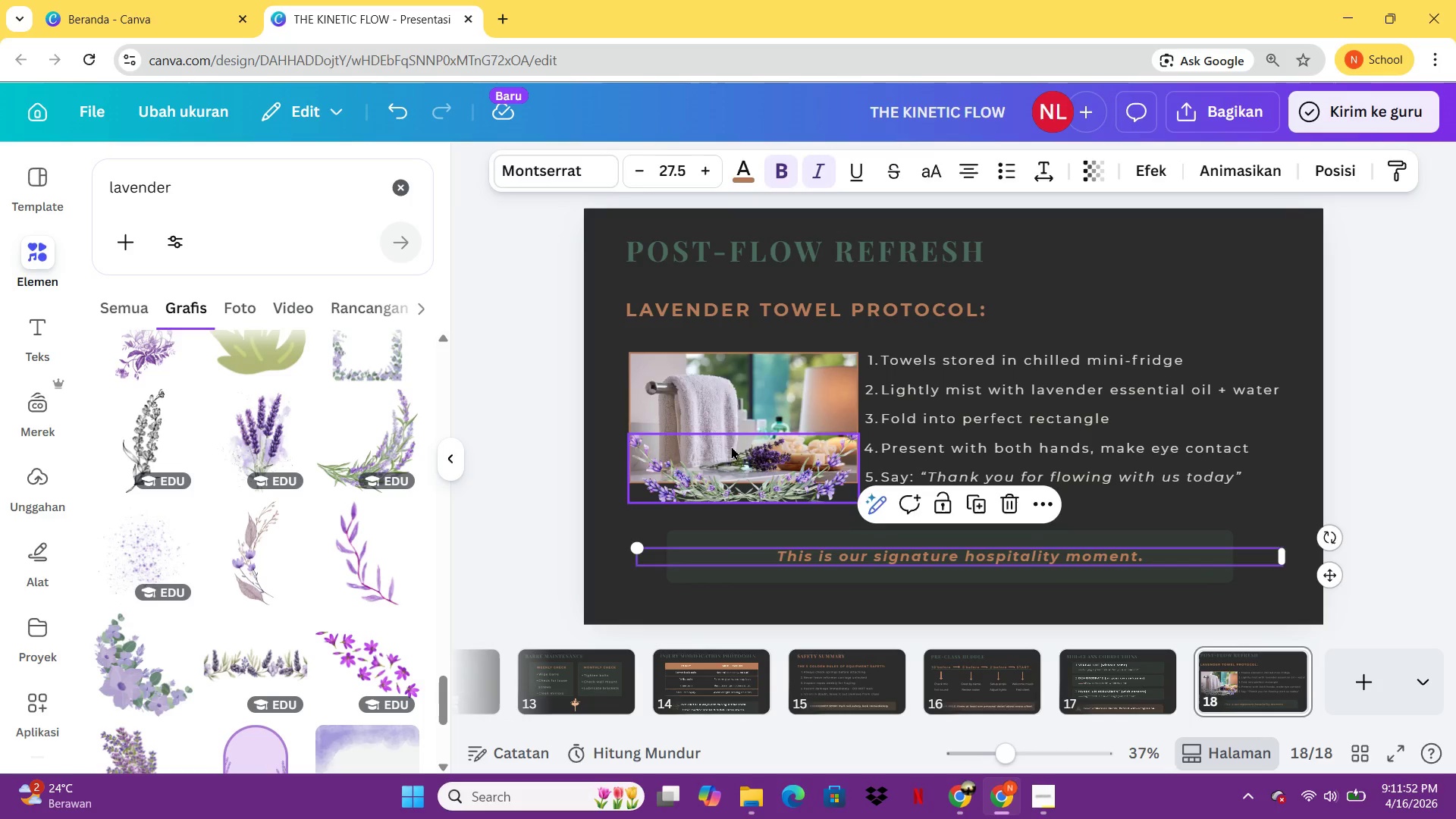 
left_click([731, 446])
 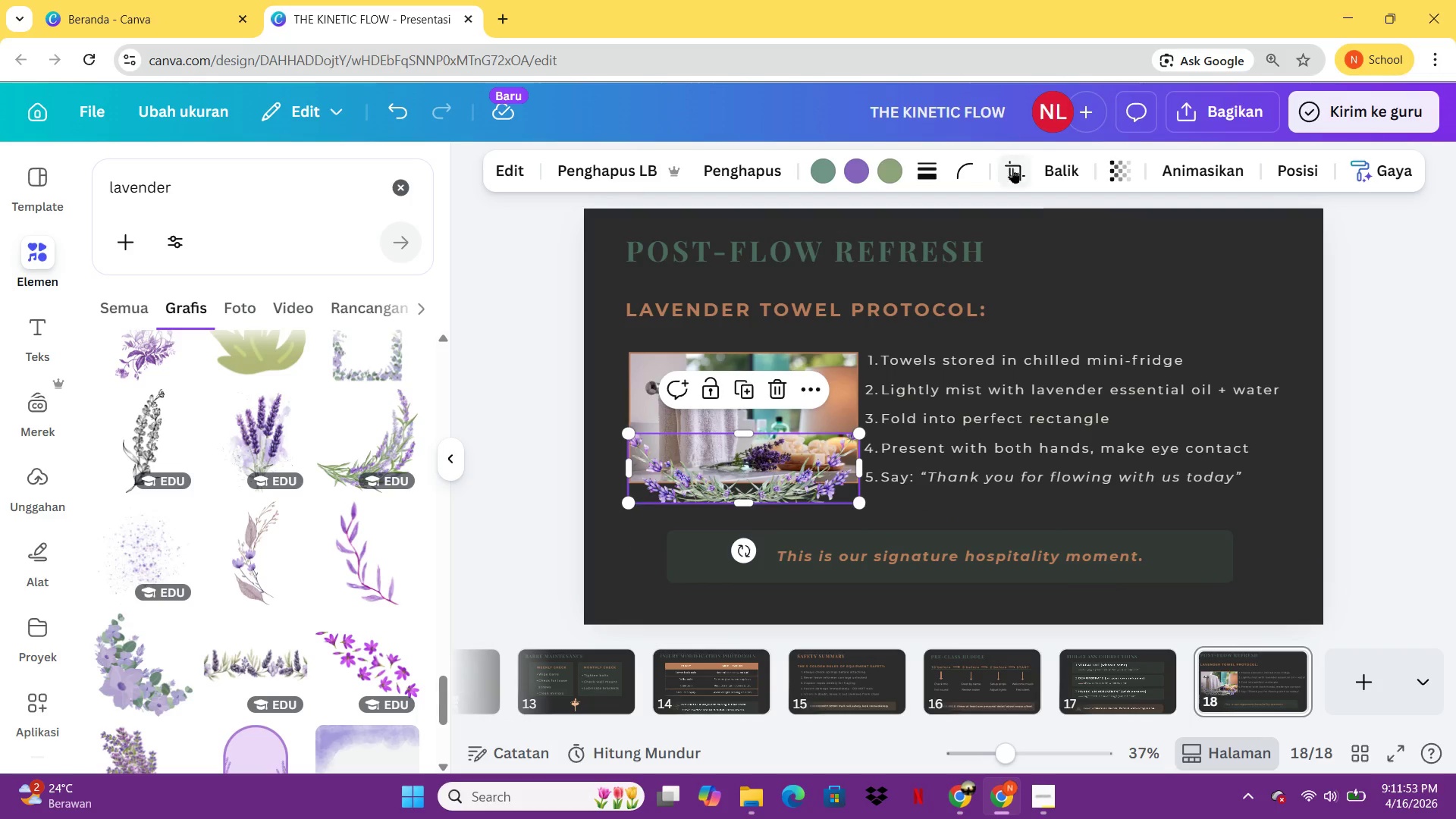 
left_click([1012, 168])
 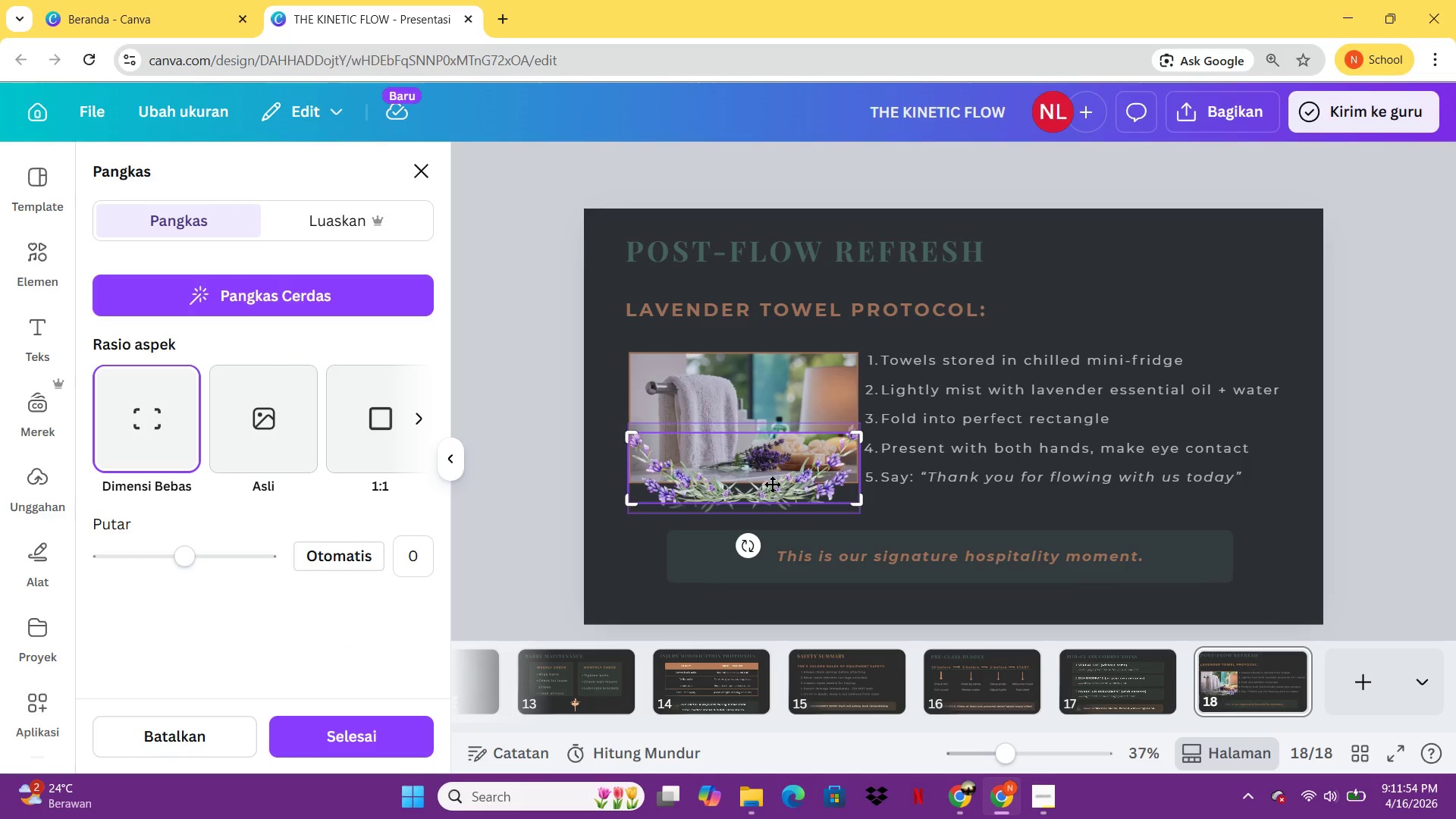 
left_click_drag(start_coordinate=[774, 474], to_coordinate=[781, 548])
 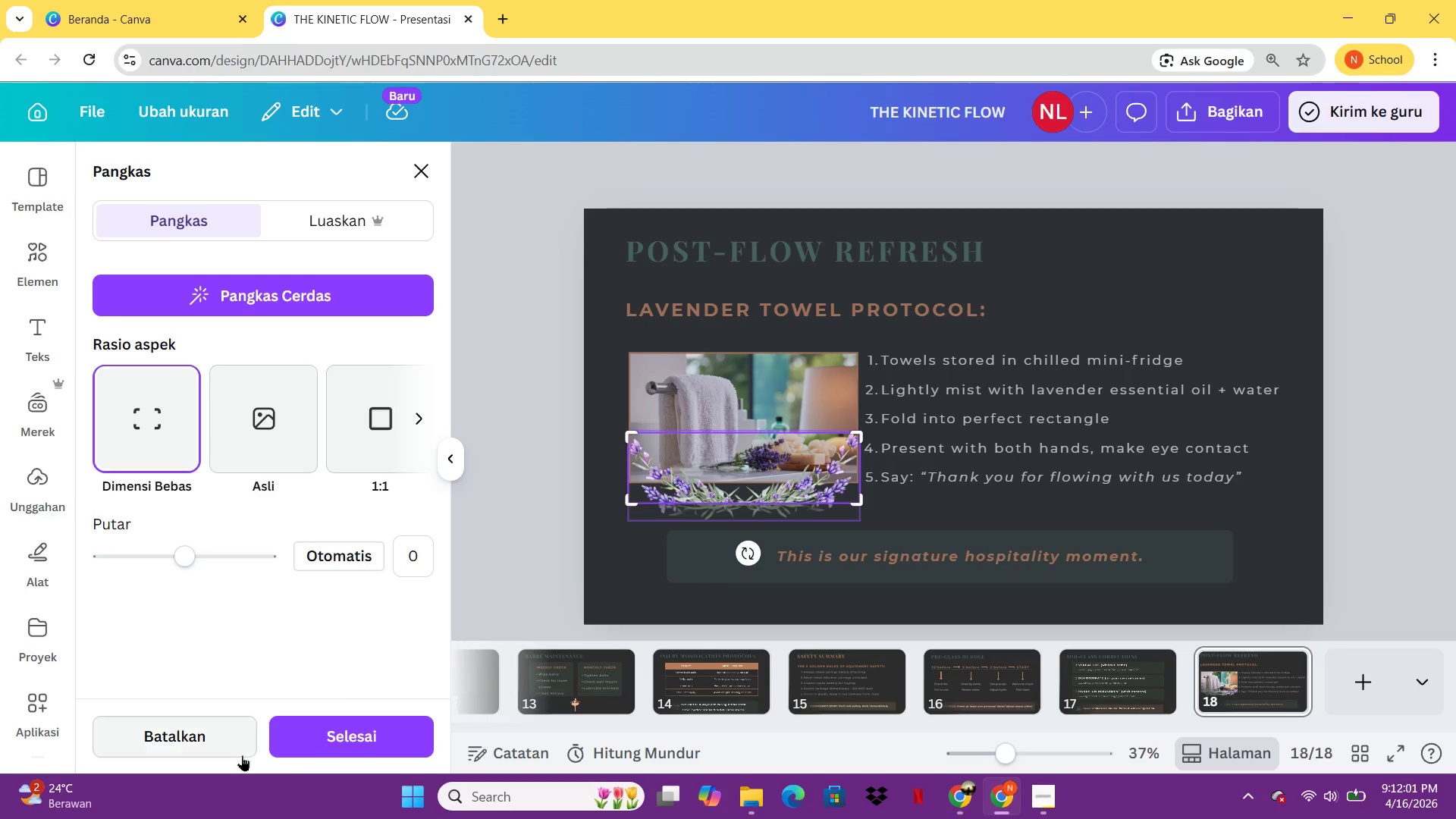 
left_click([329, 739])
 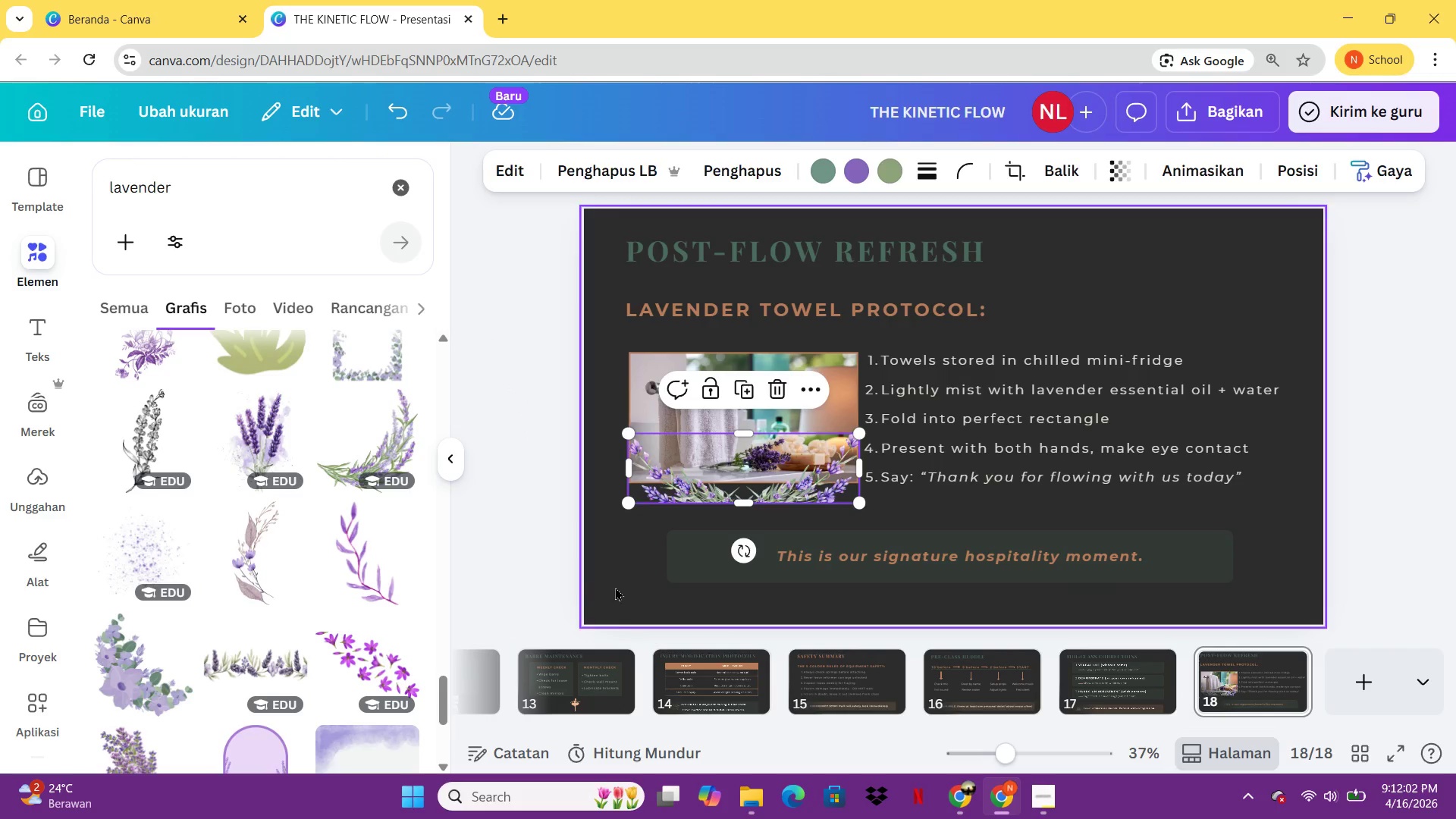 
left_click([618, 586])
 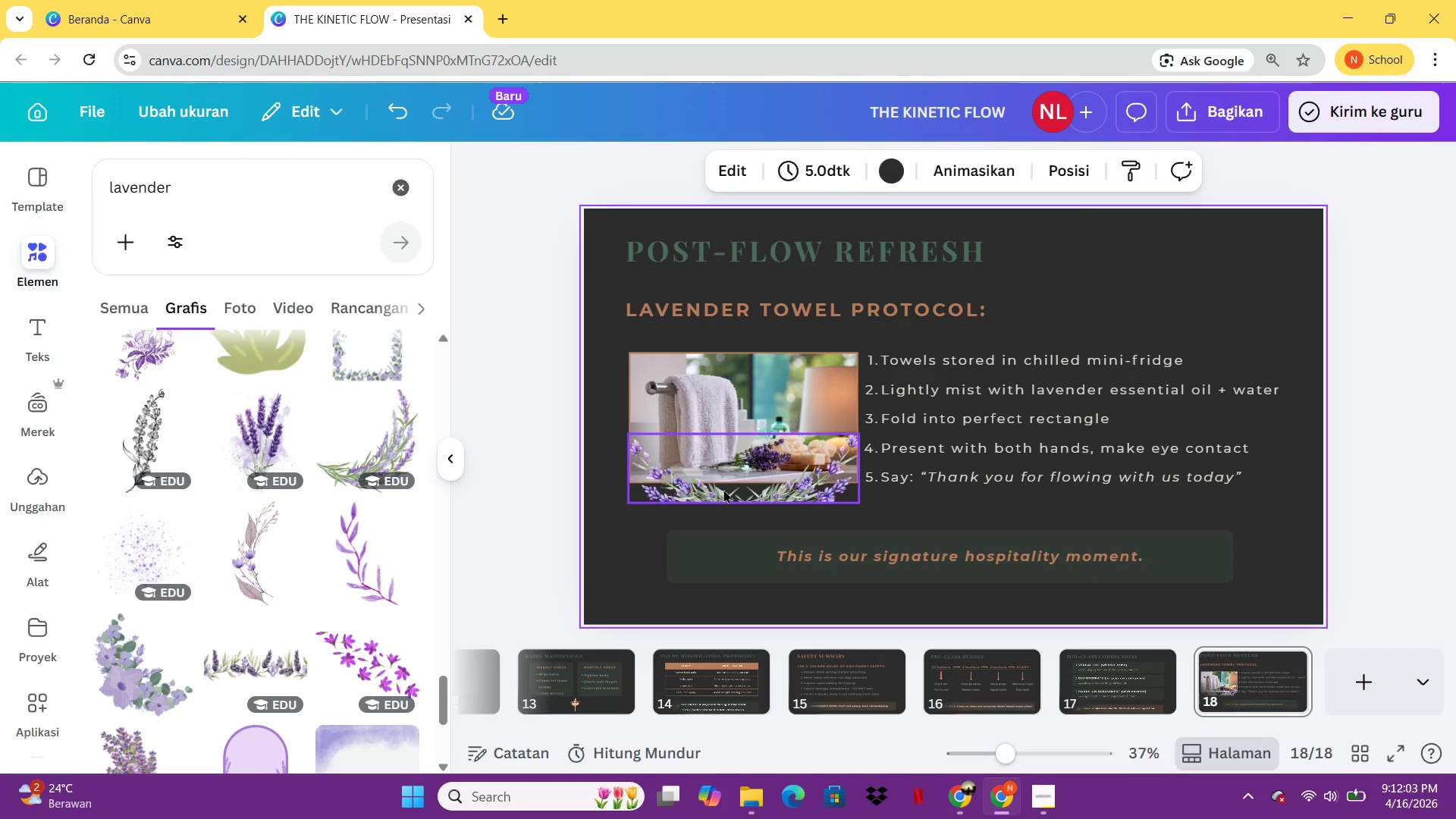 
left_click_drag(start_coordinate=[723, 489], to_coordinate=[723, 472])
 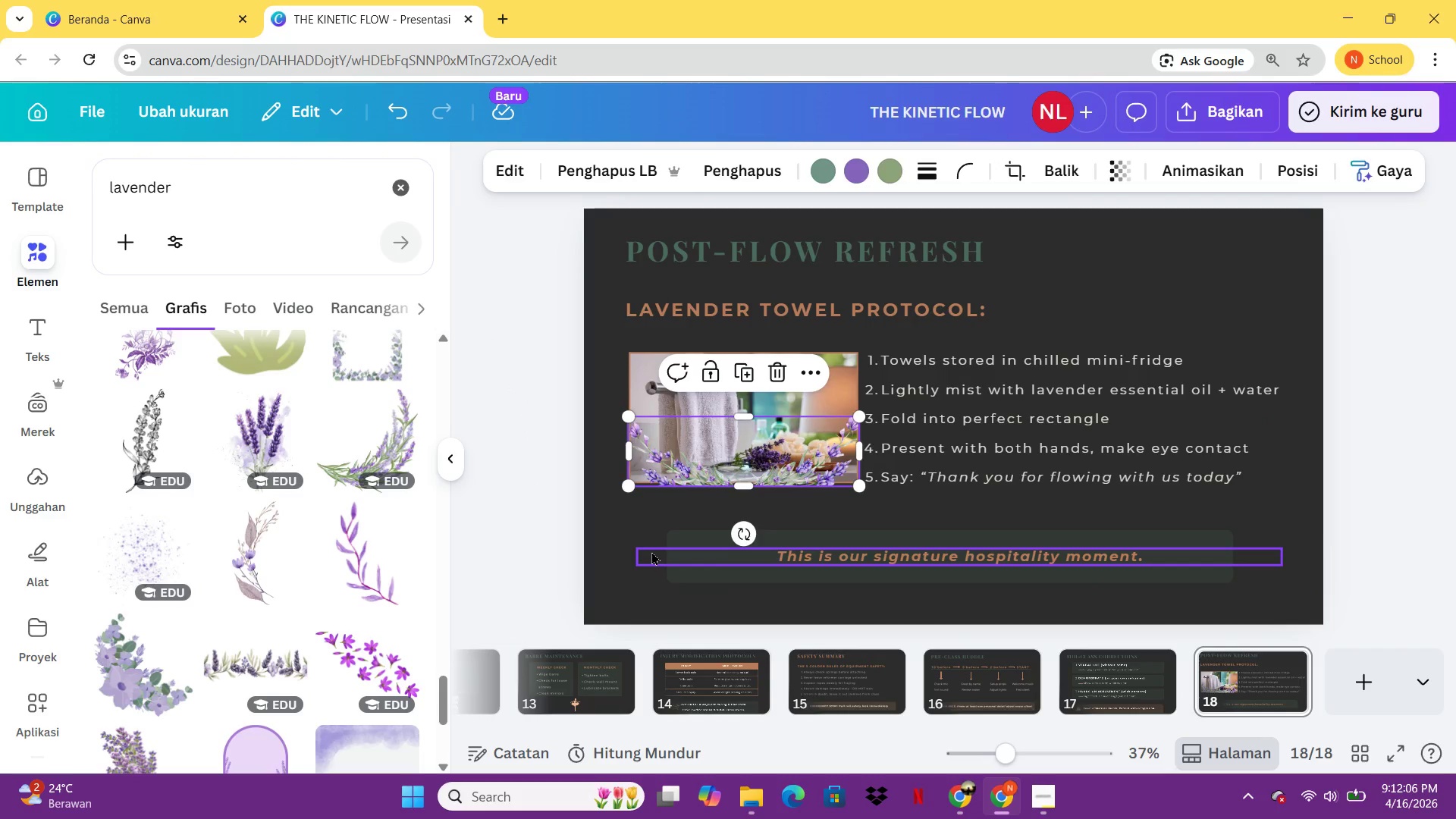 
left_click([651, 551])
 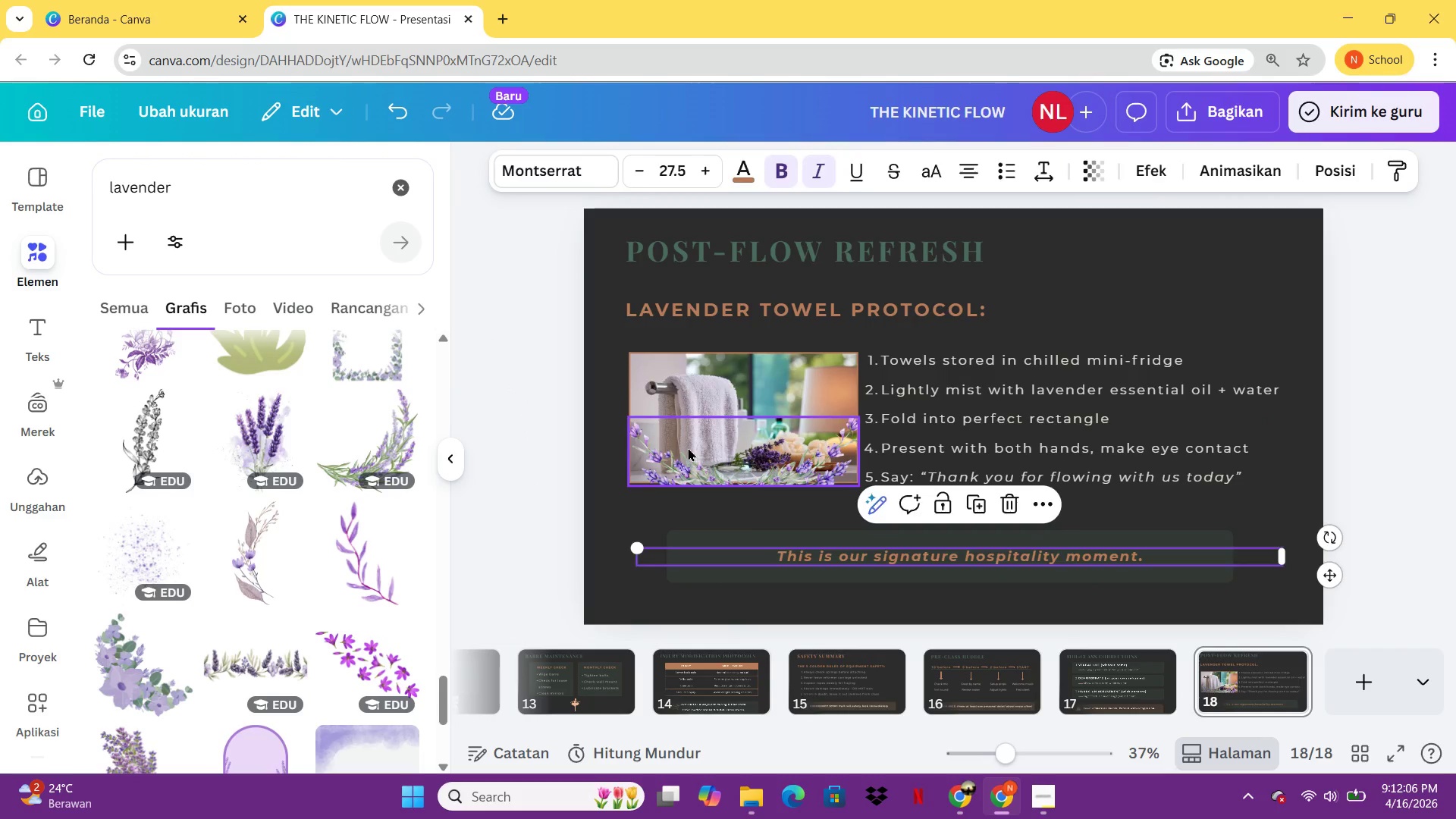 
left_click([688, 447])
 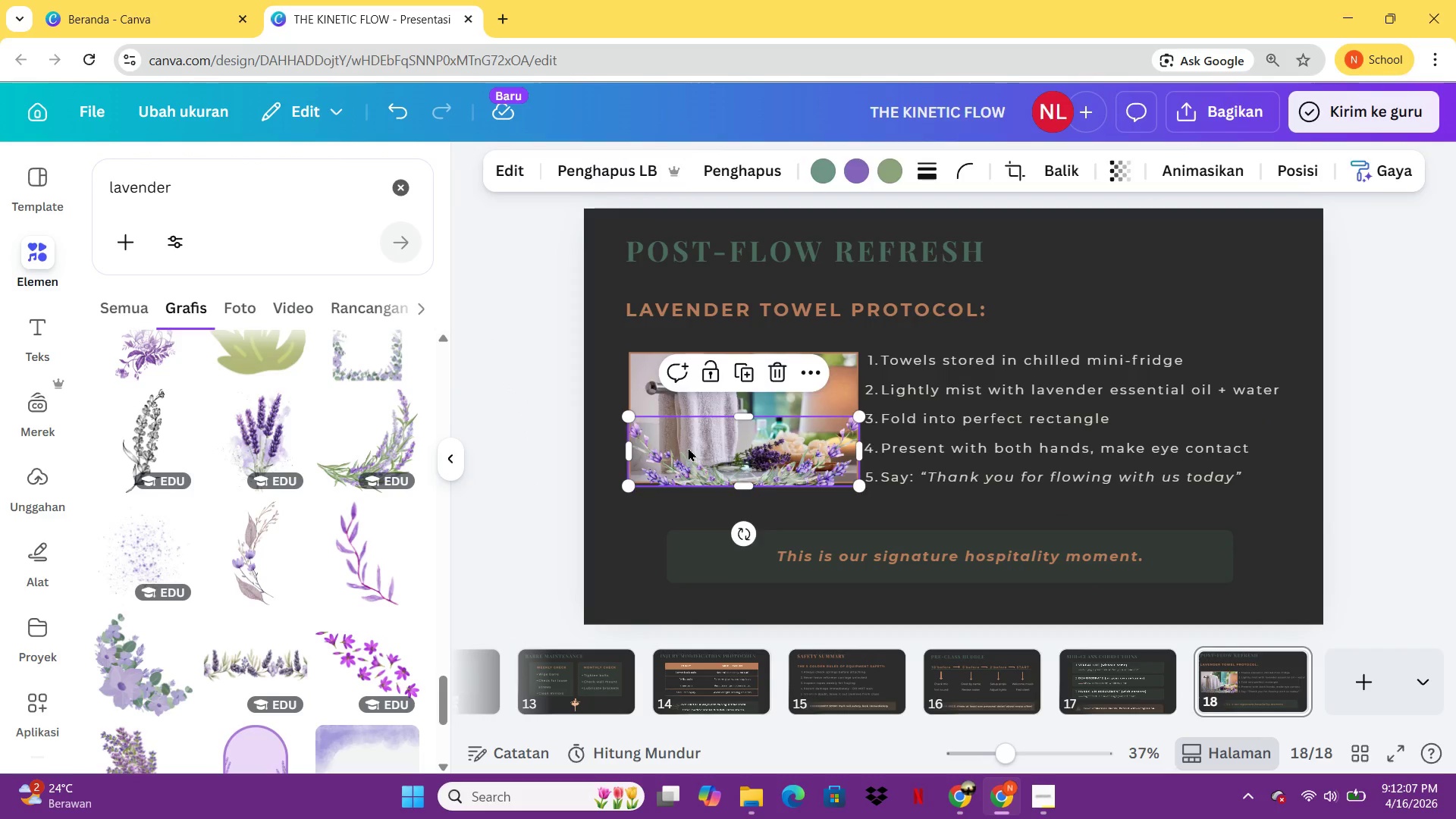 
key(Delete)
 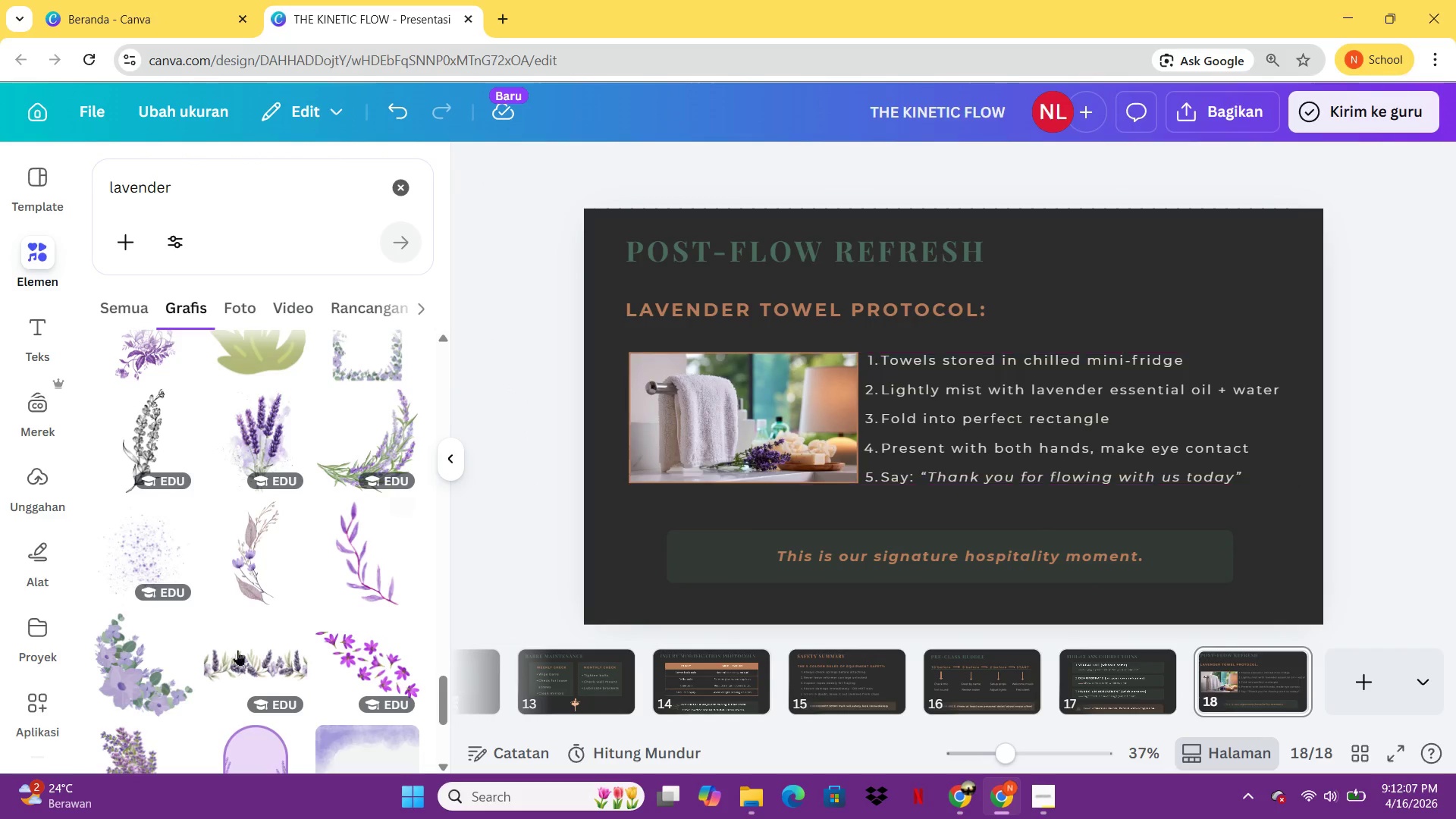 
mouse_move([185, 629])
 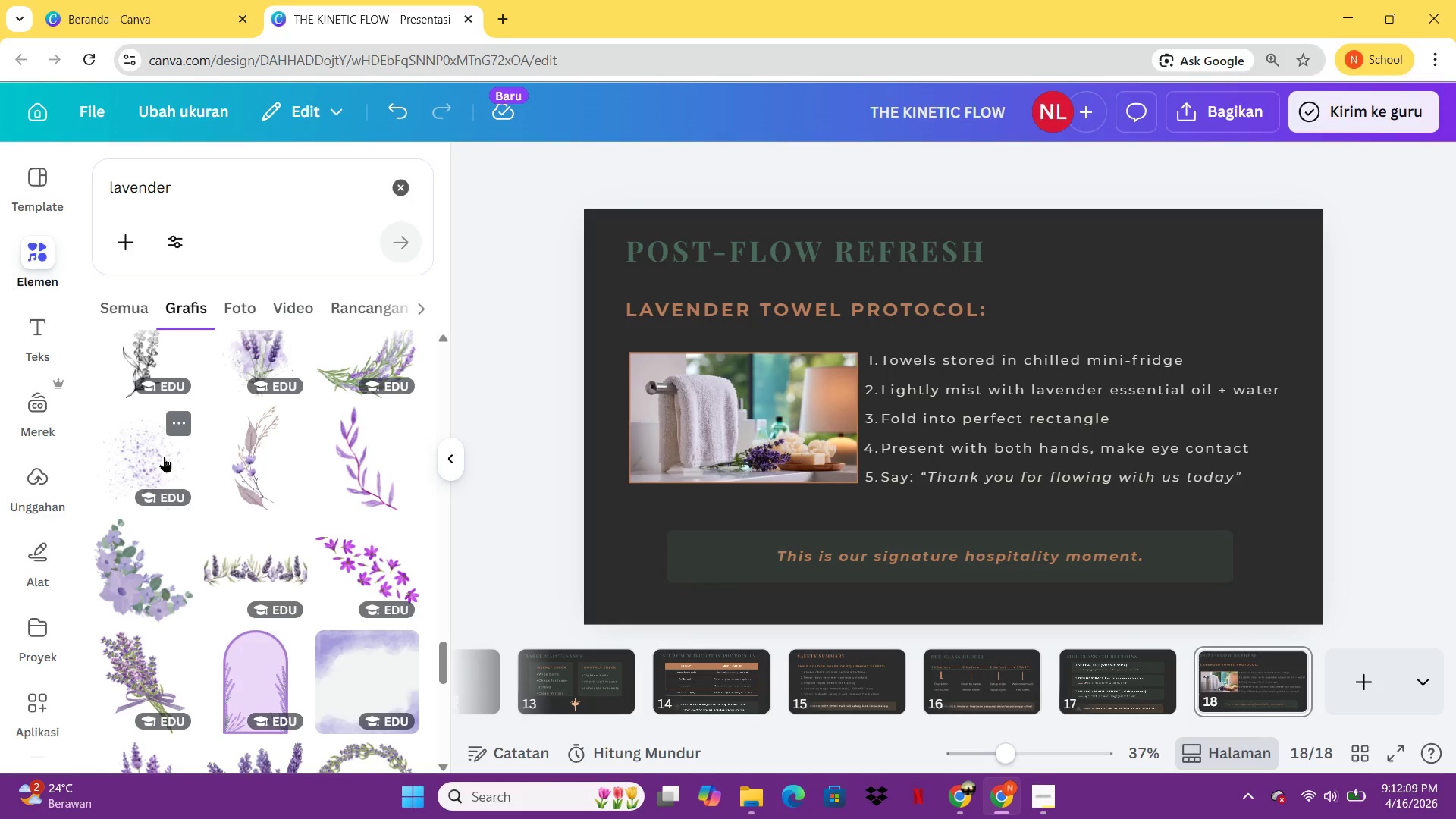 
left_click([164, 457])
 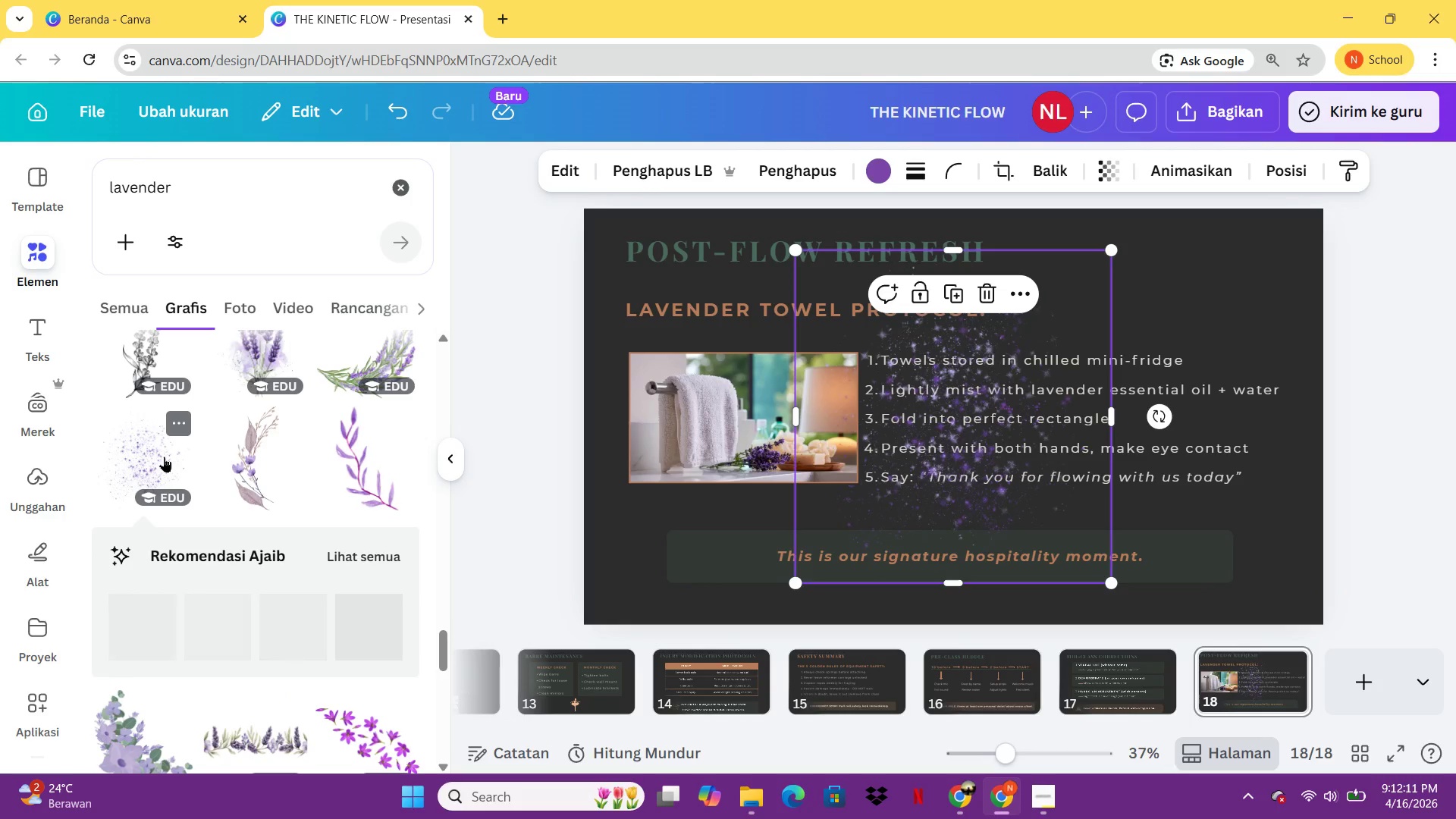 
key(Delete)
 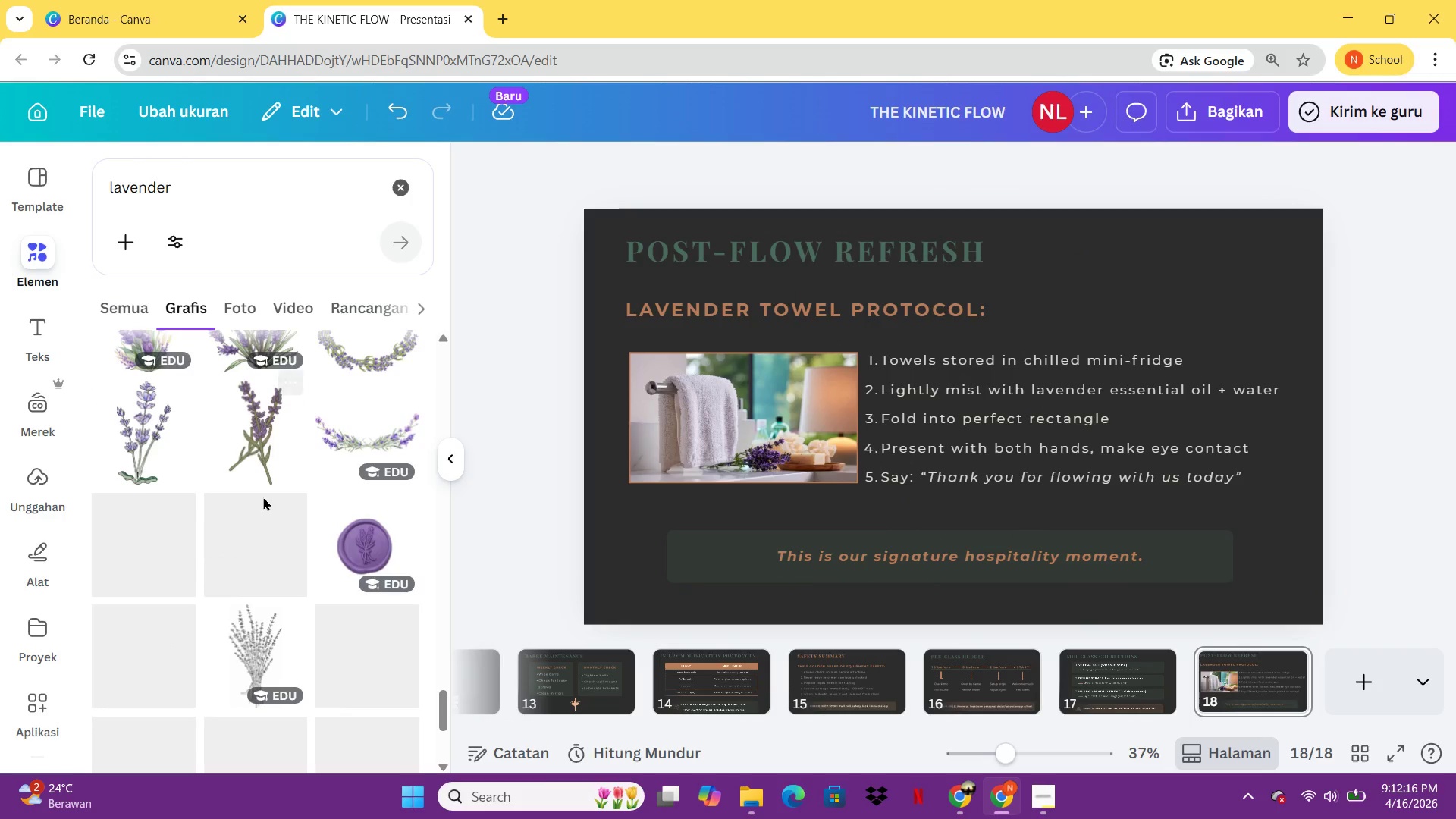 
wait(10.14)
 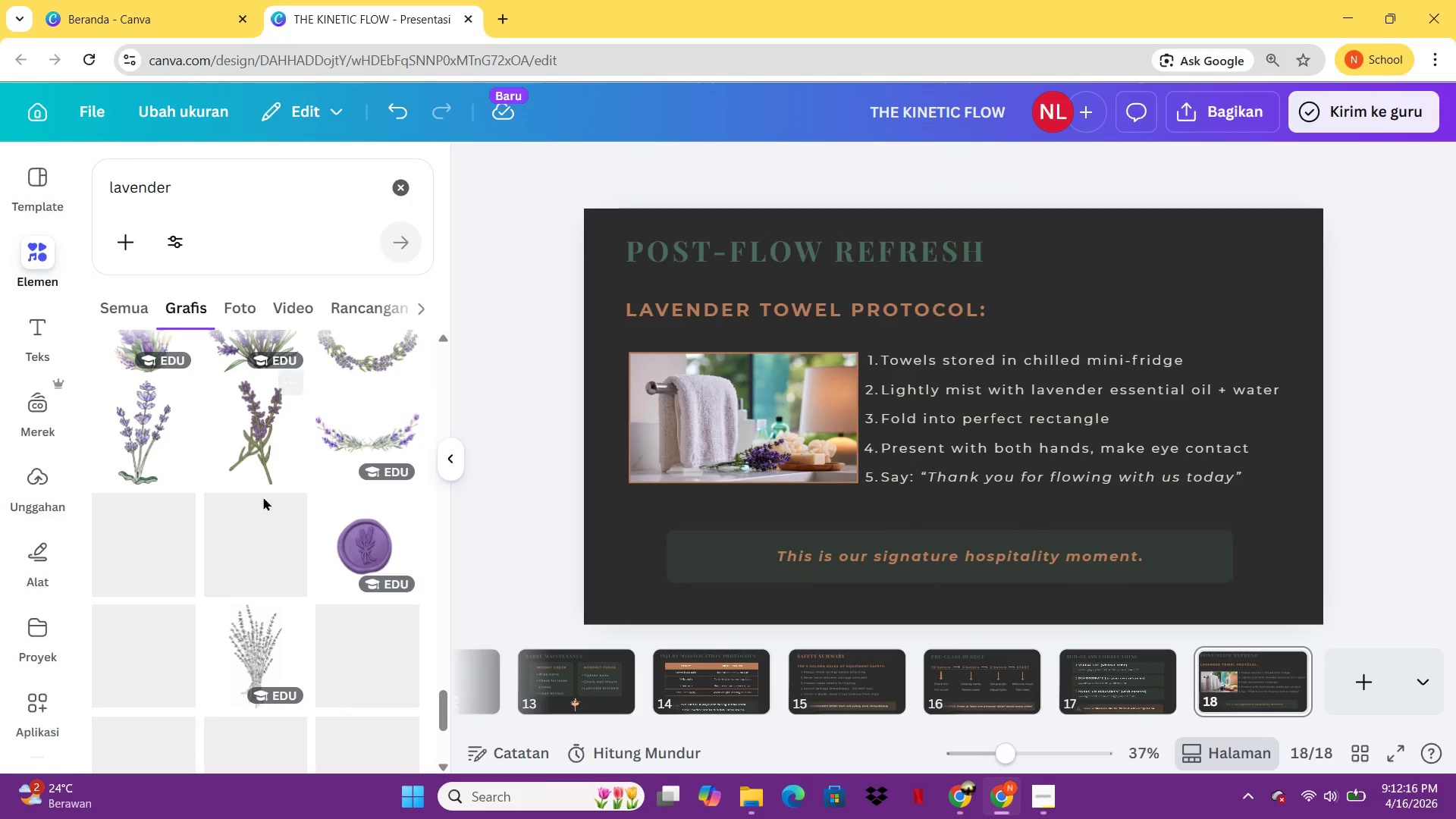 
left_click([367, 464])
 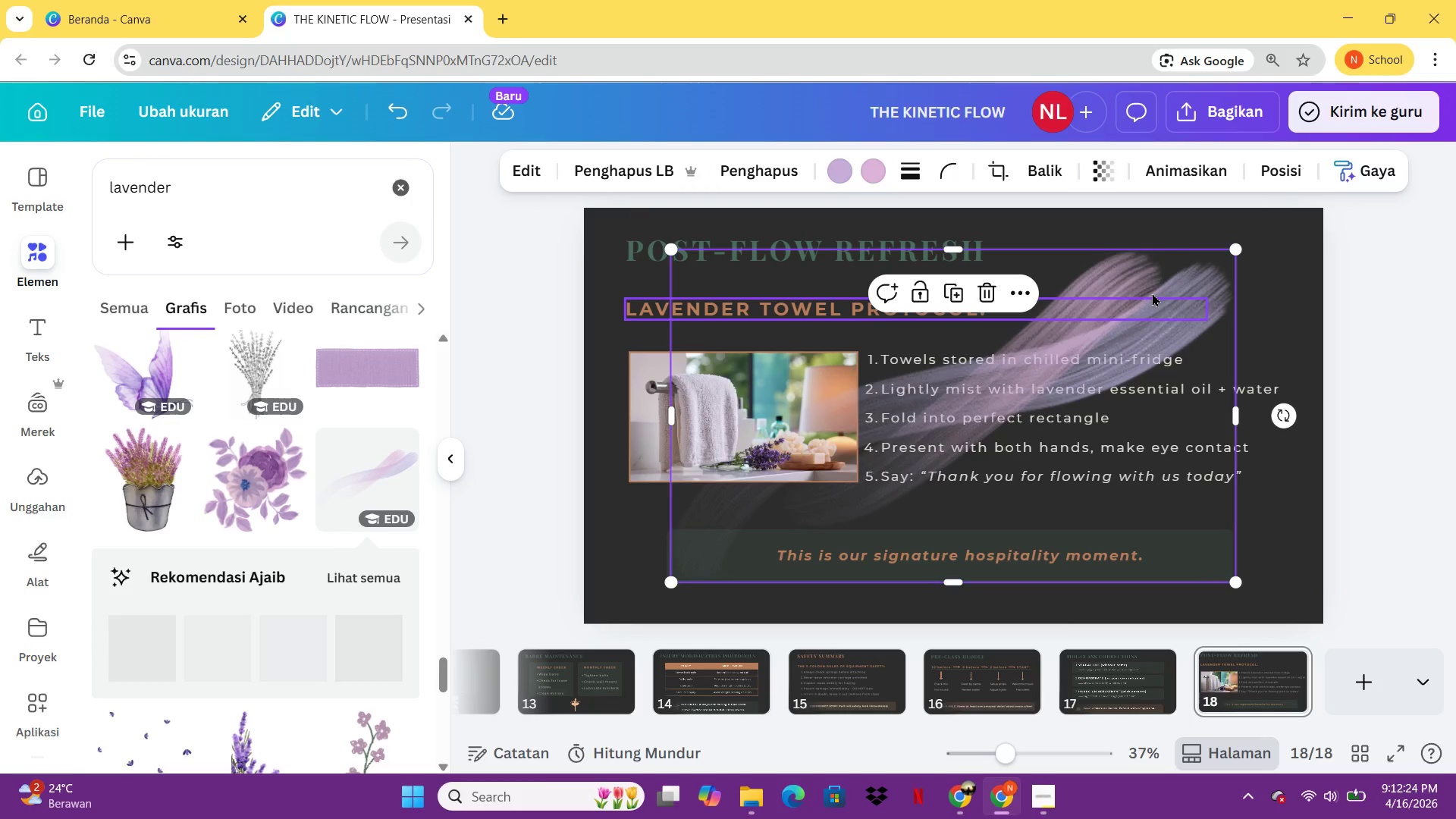 
key(Delete)
 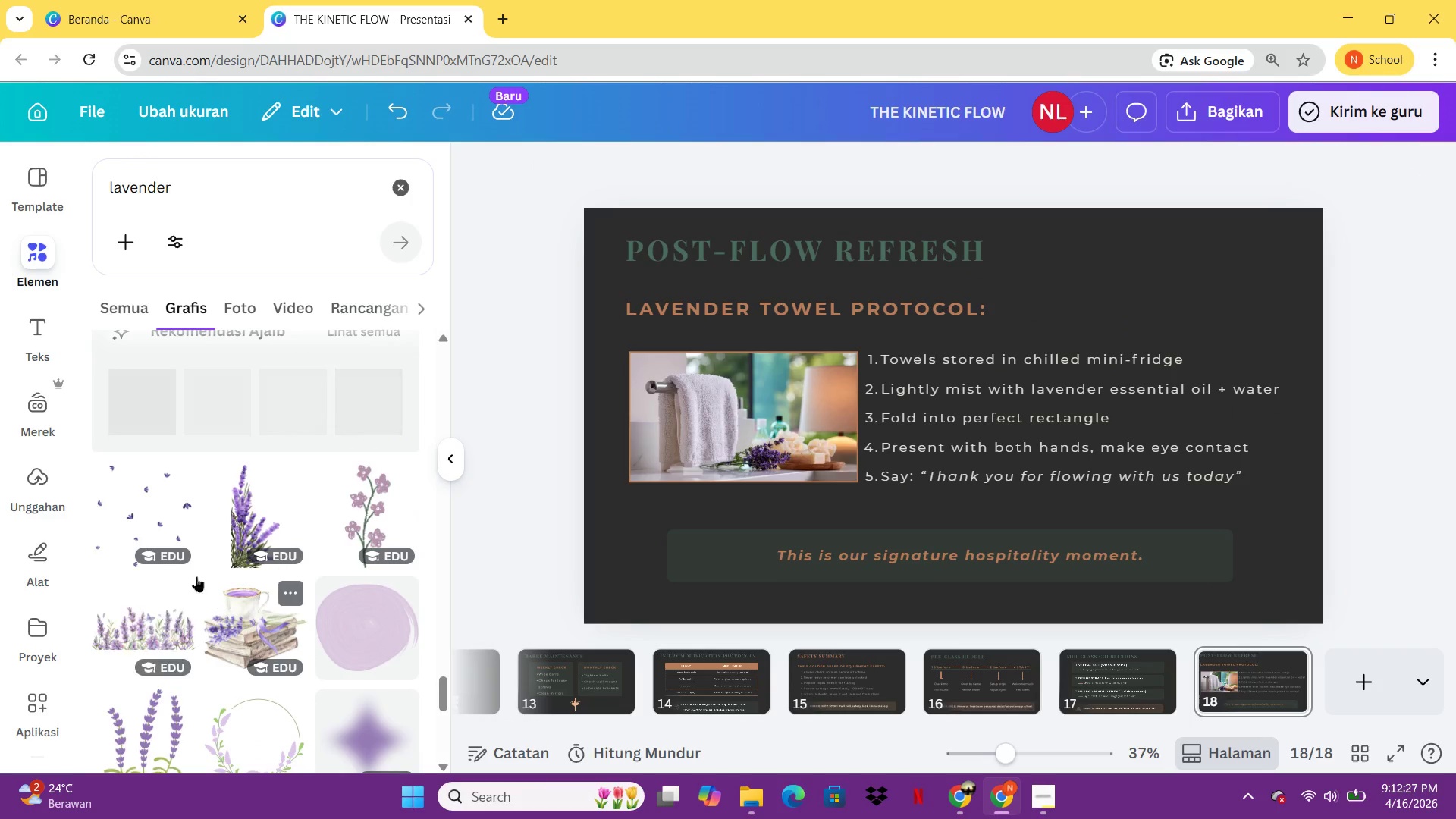 
left_click([155, 525])
 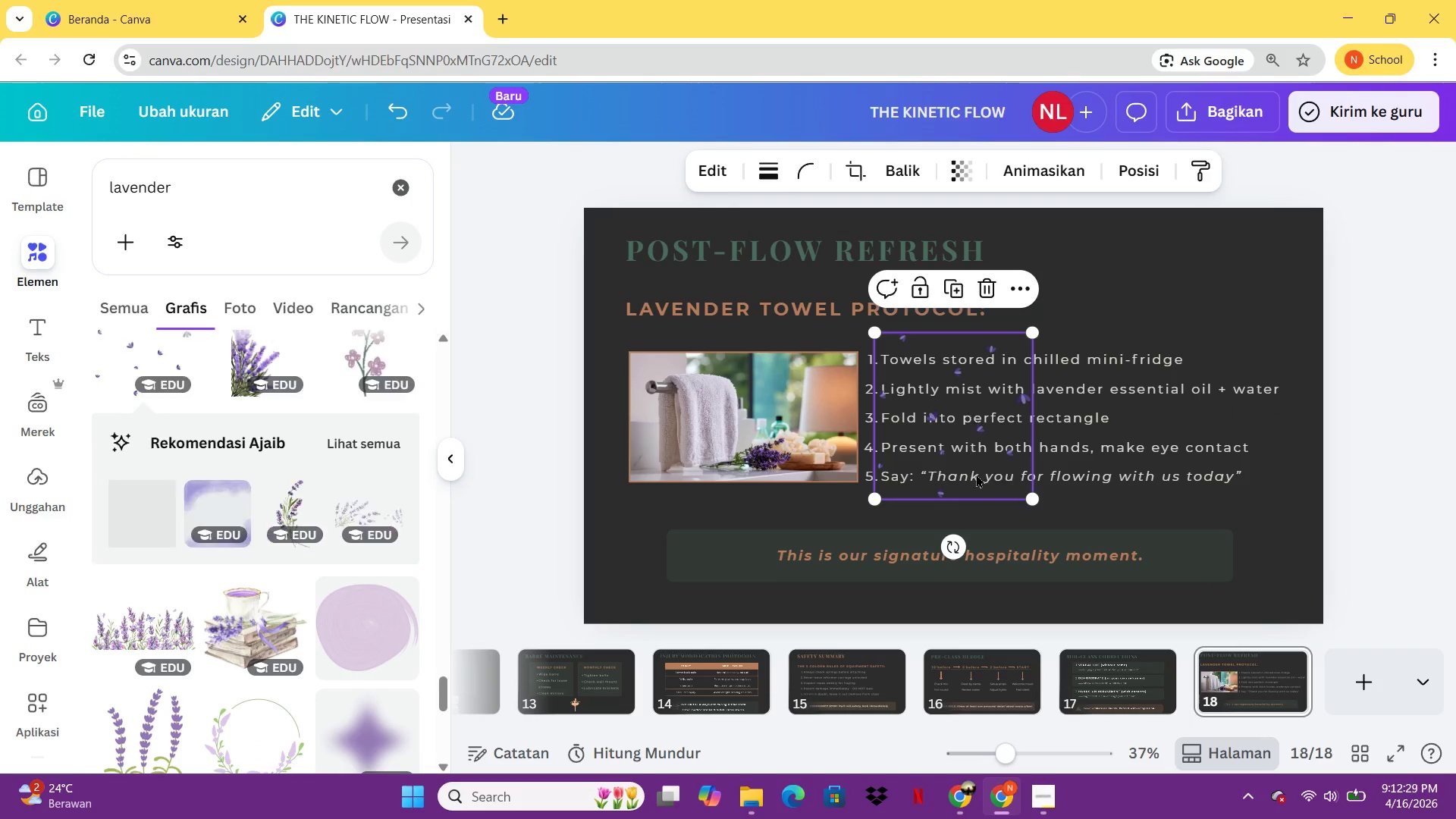 
left_click_drag(start_coordinate=[977, 475], to_coordinate=[689, 349])
 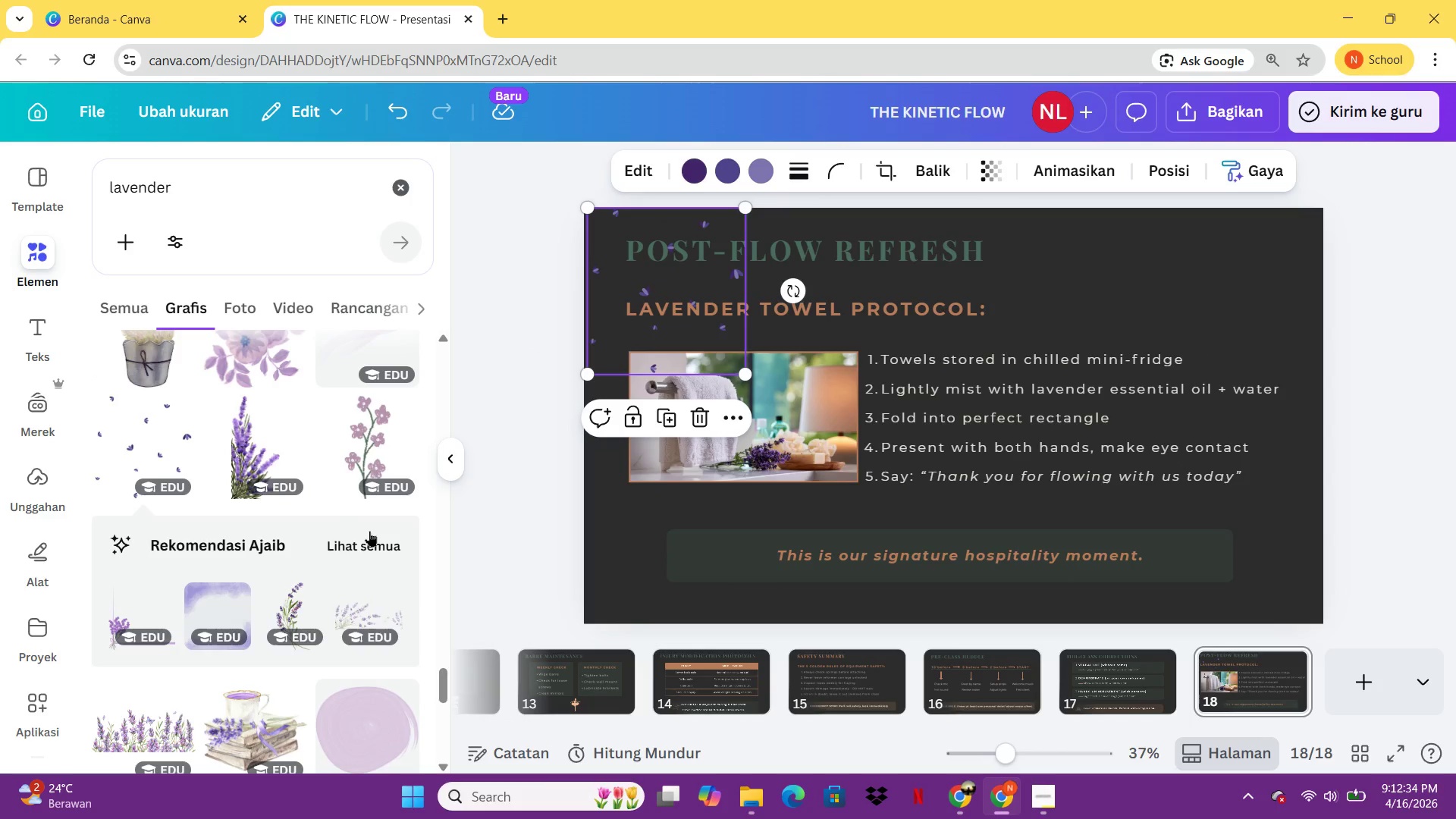 
left_click([362, 547])
 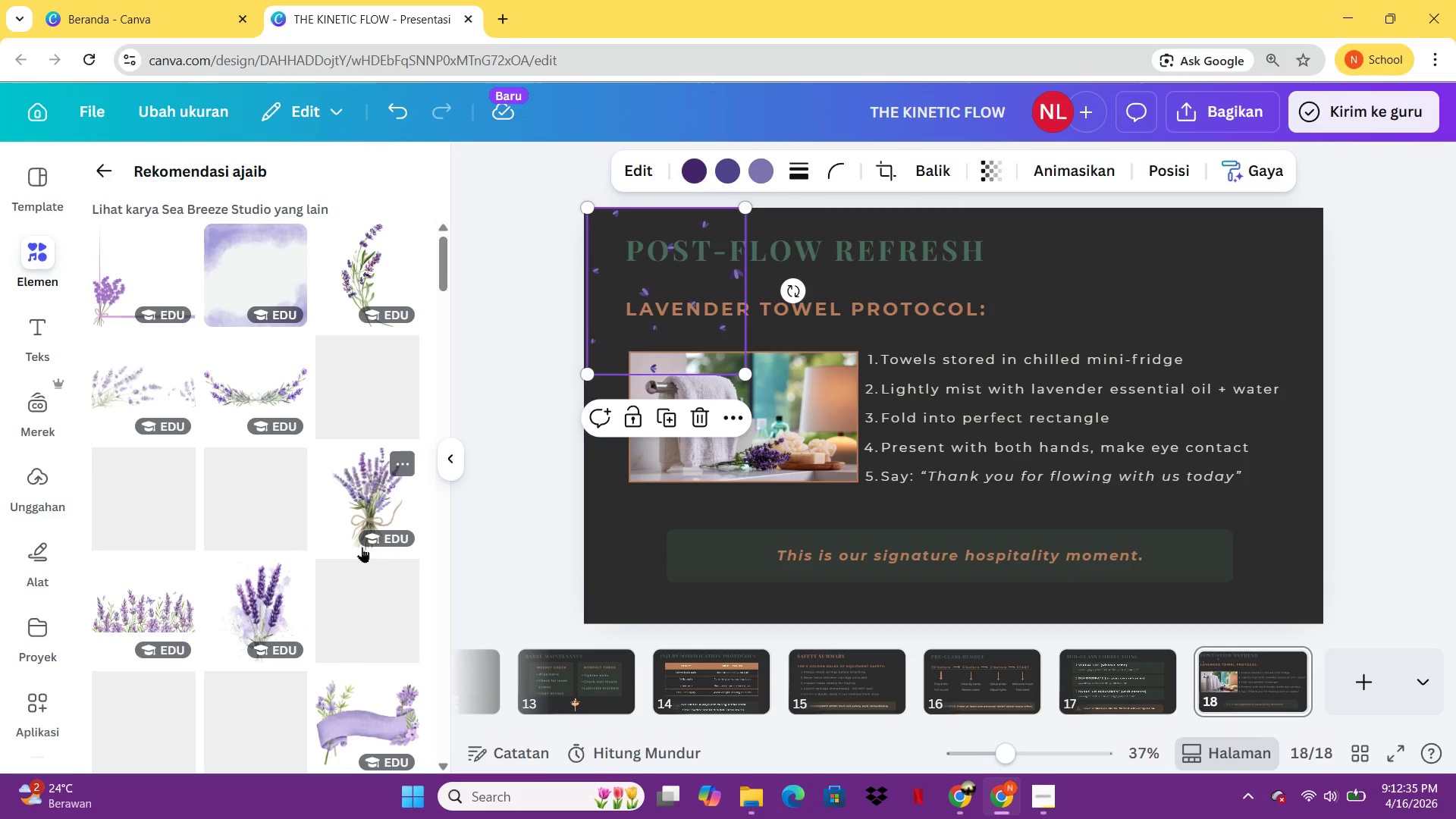 
mouse_move([260, 518])
 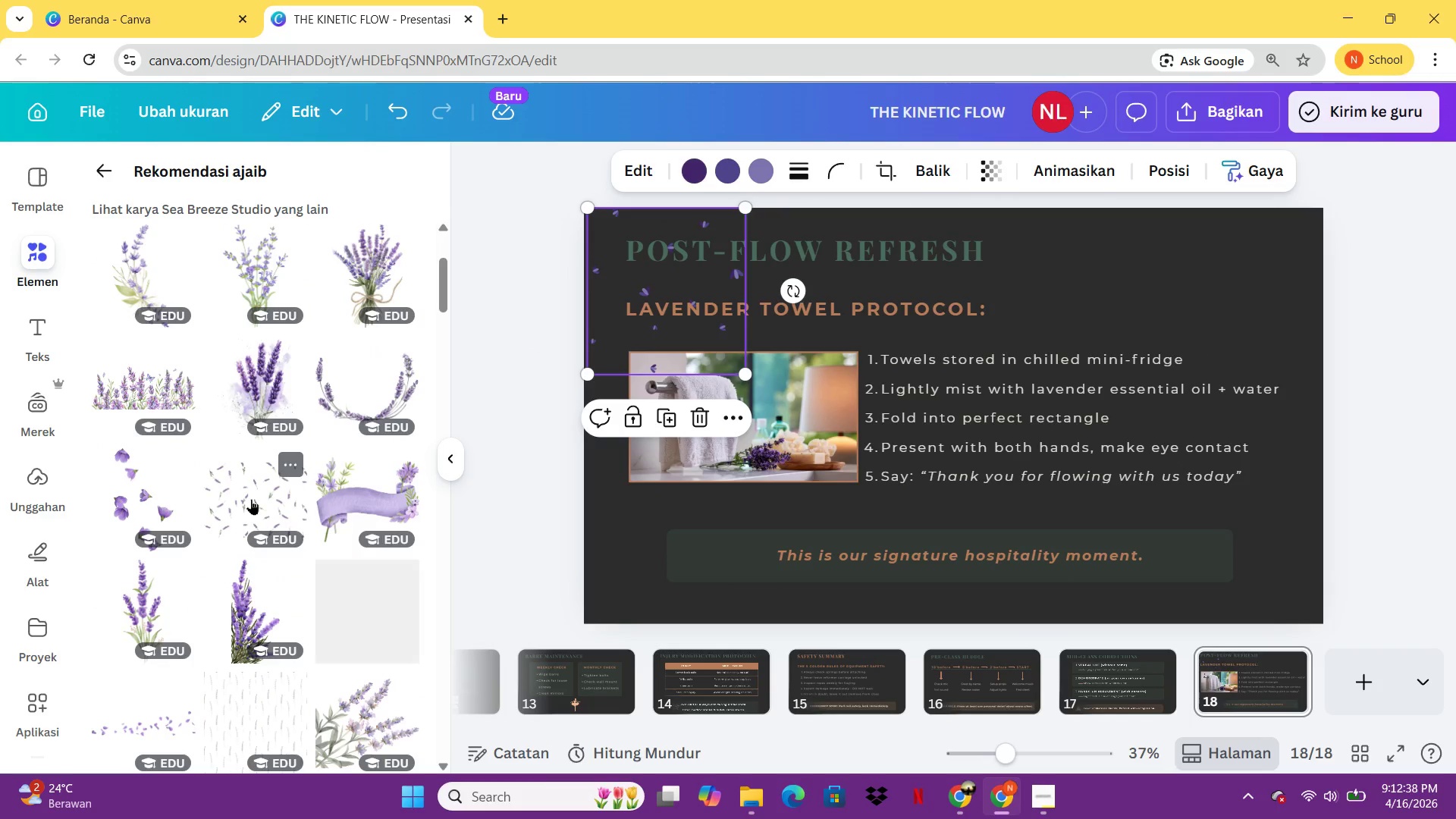 
left_click([251, 499])
 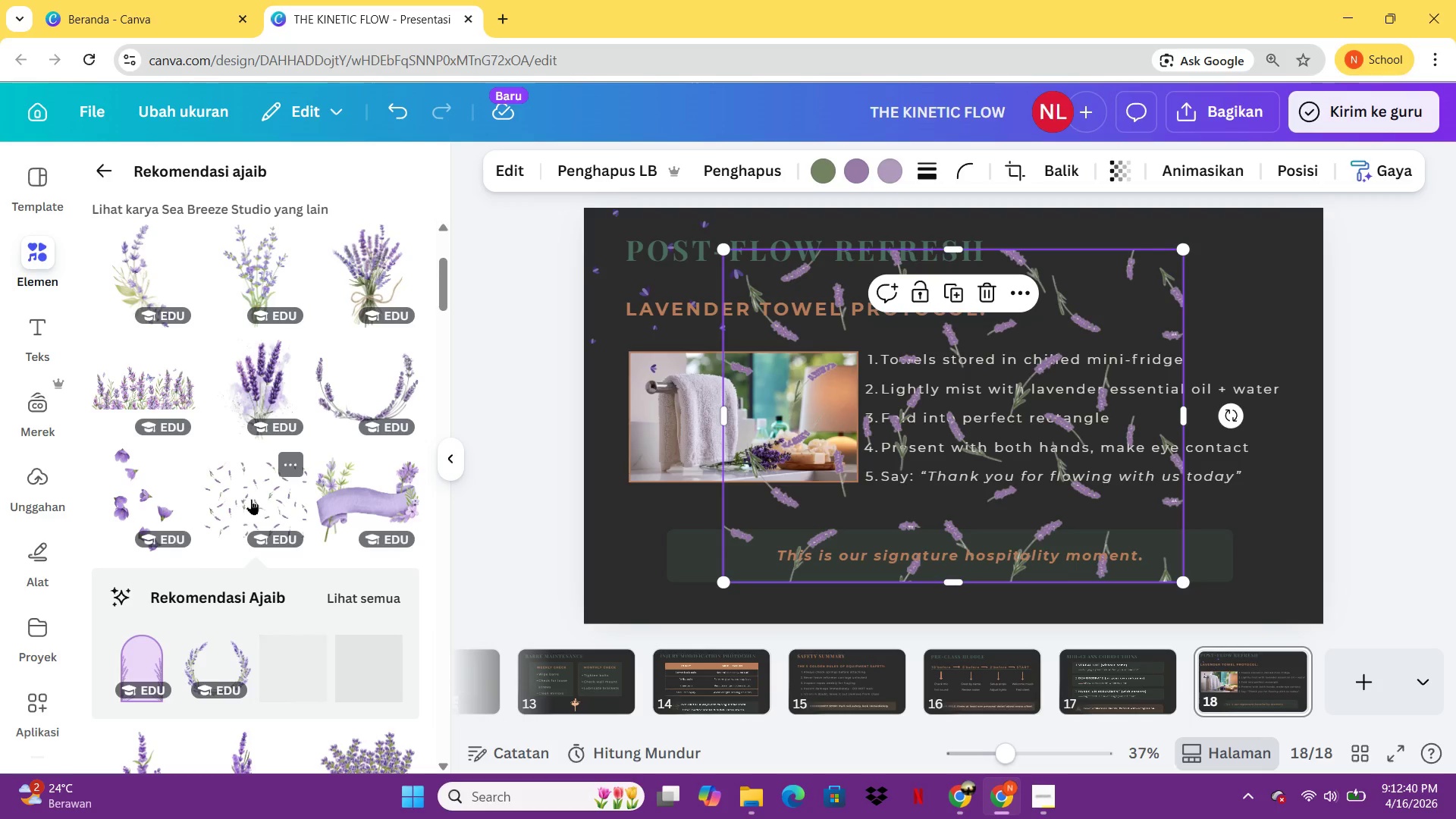 
key(Control+X)
 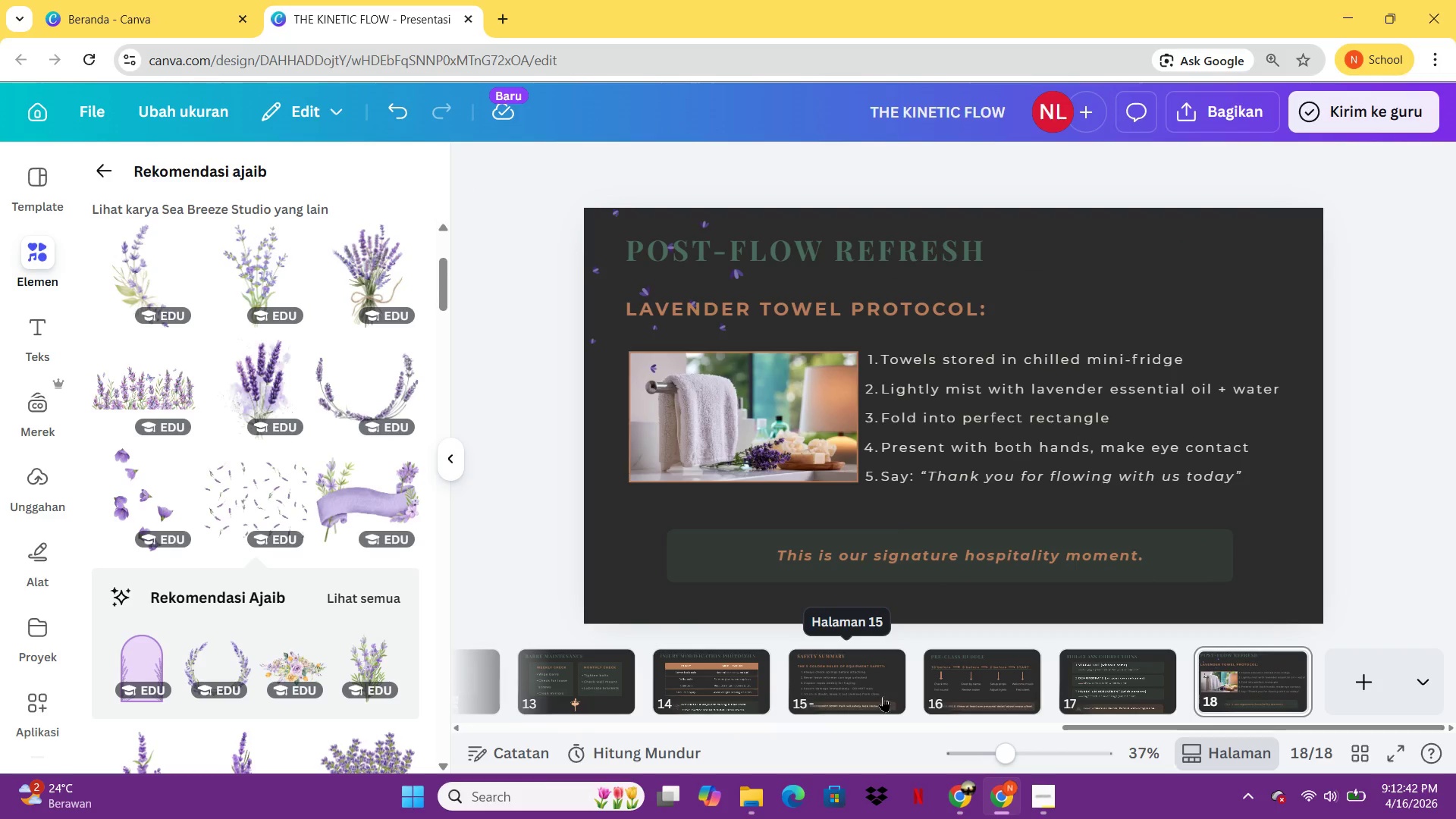 
left_click([883, 696])
 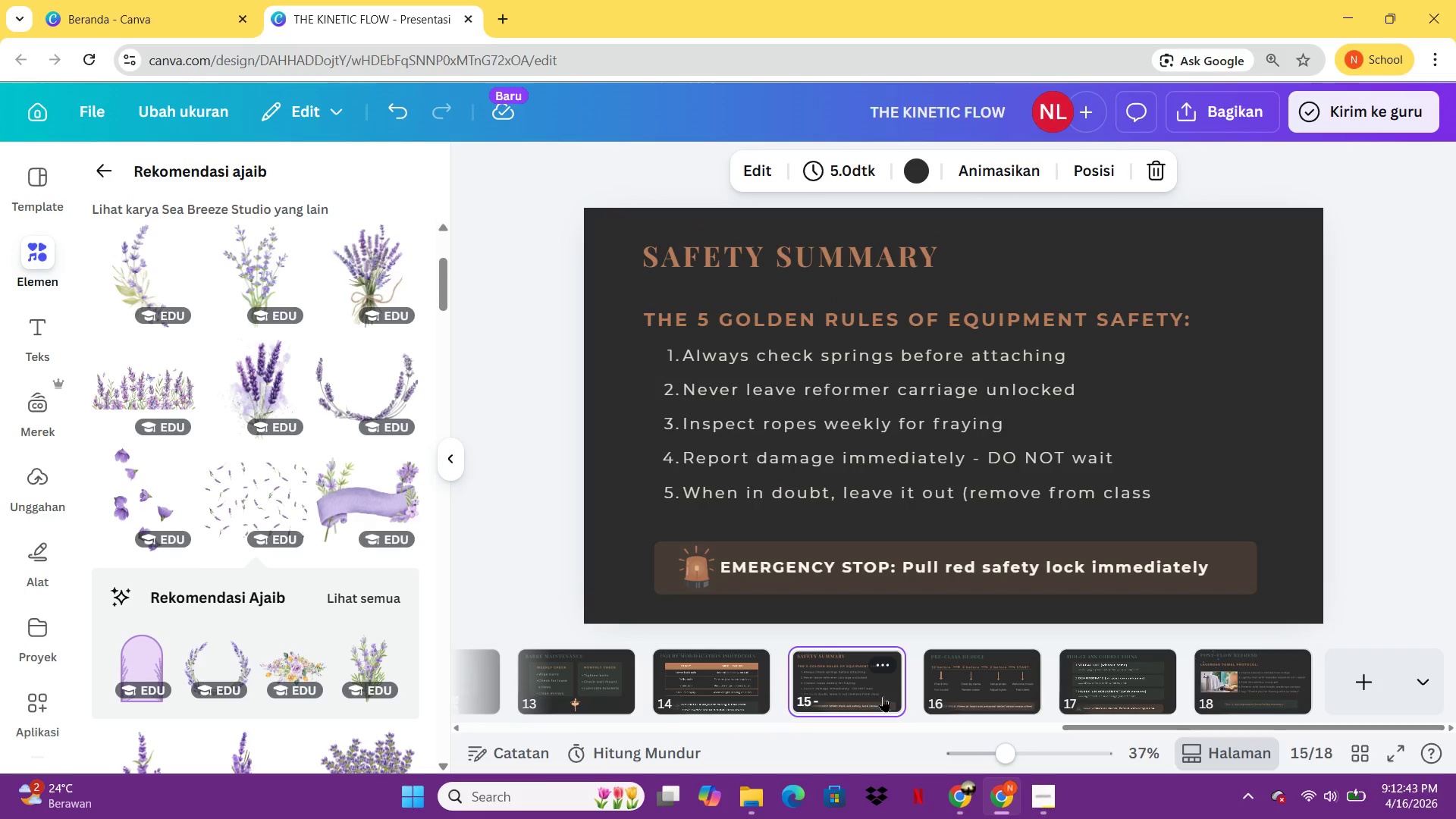 
key(Control+V)
 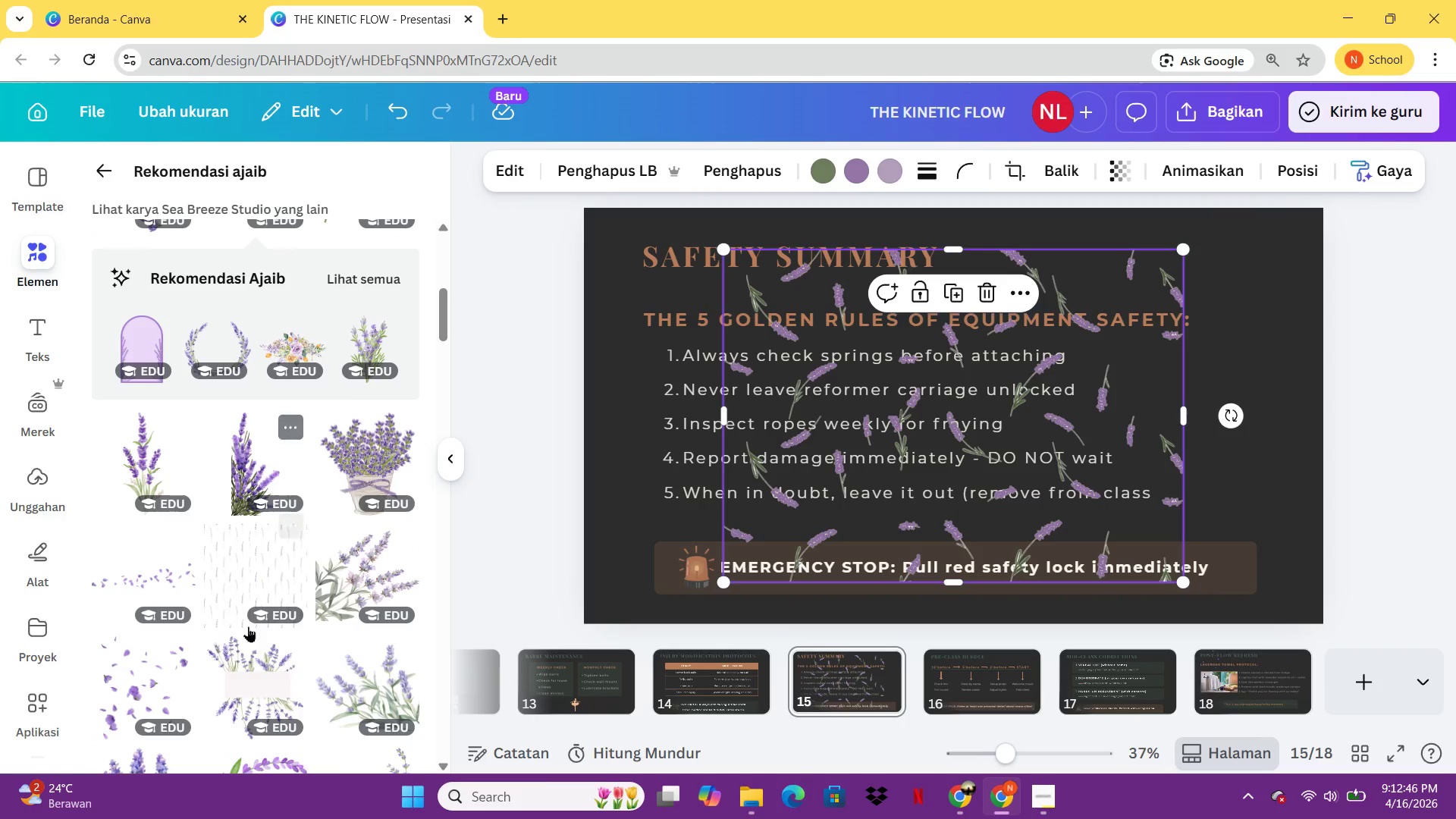 
left_click([236, 573])
 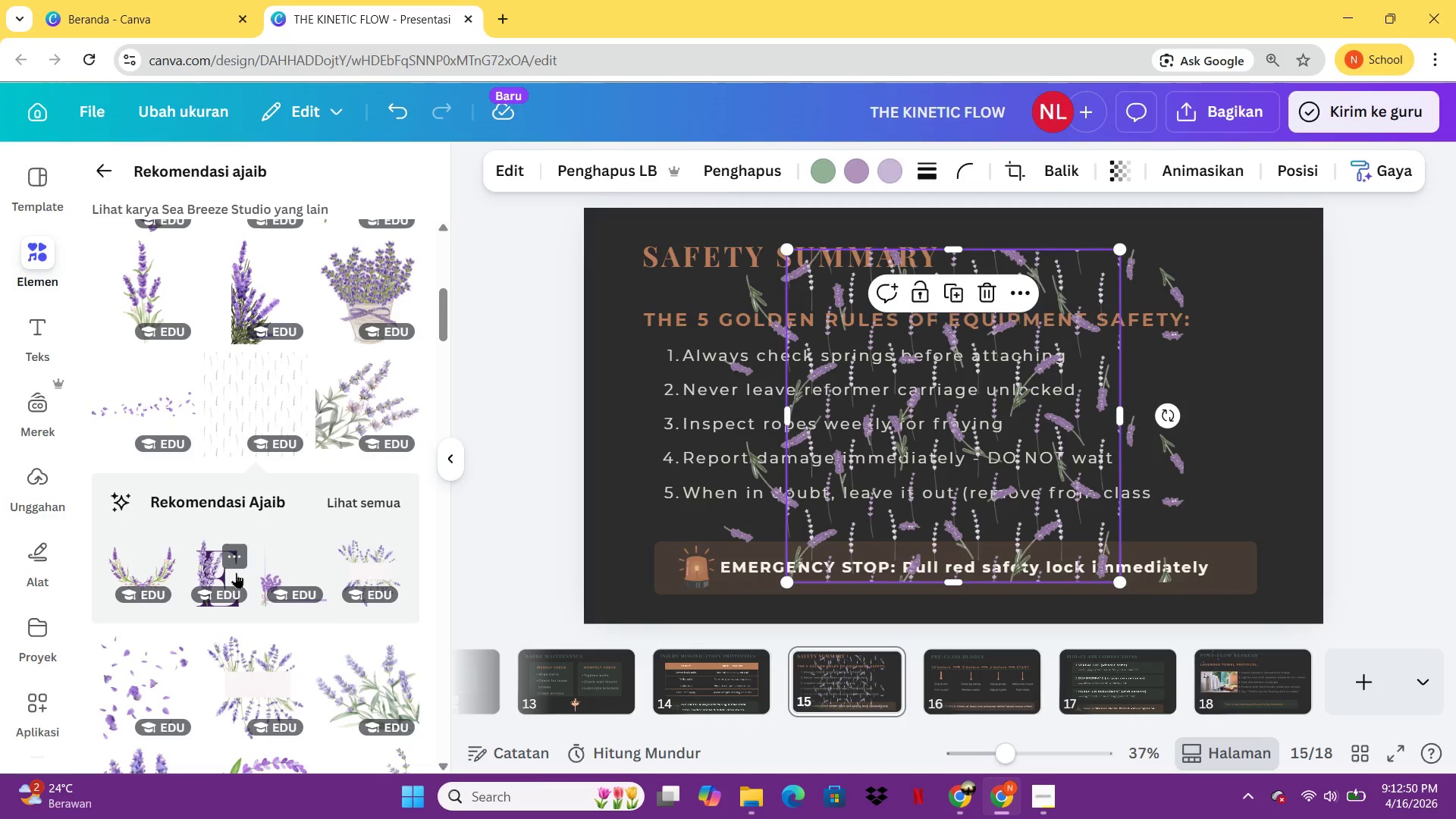 
key(Delete)
 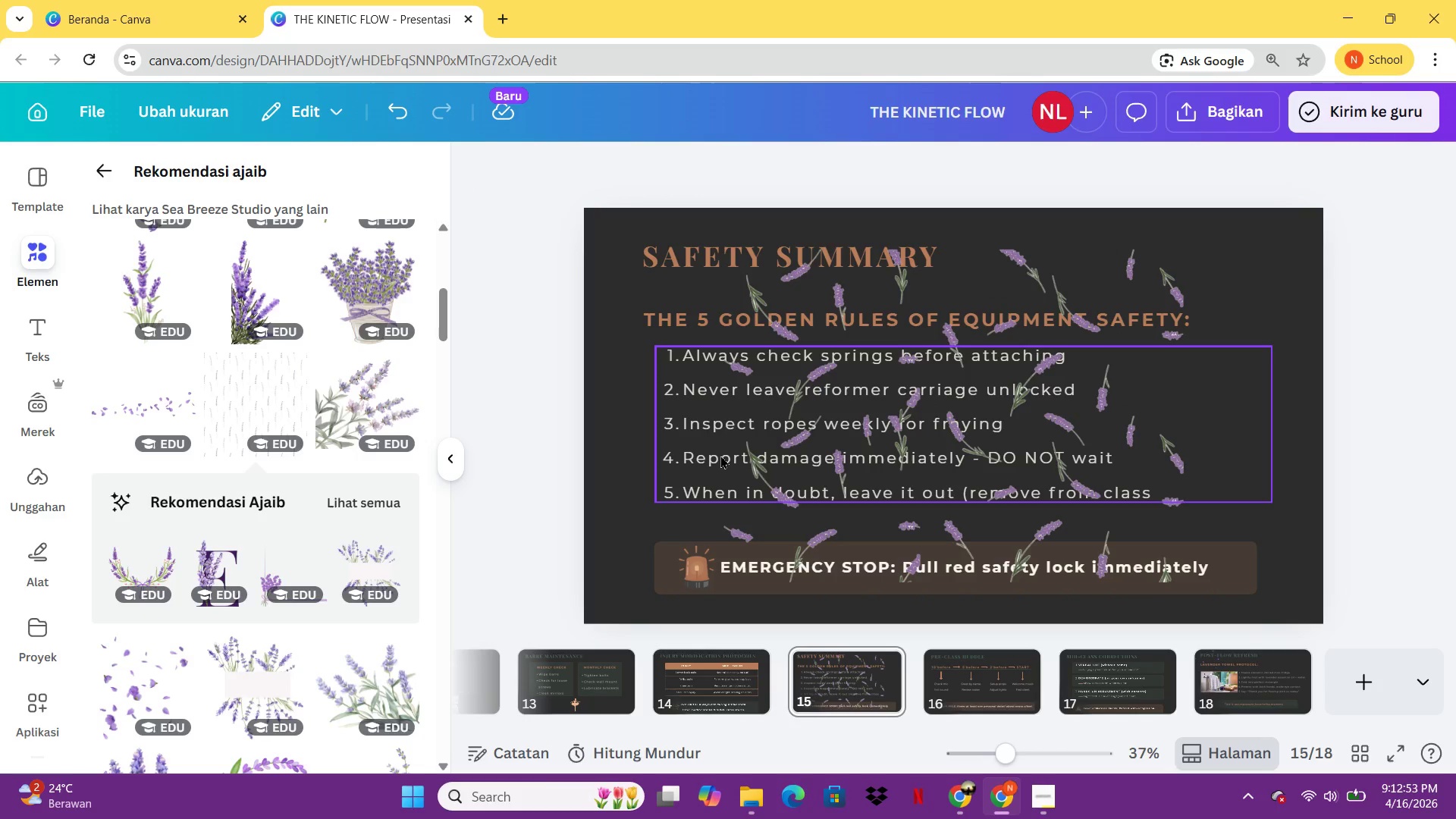 
left_click([720, 455])
 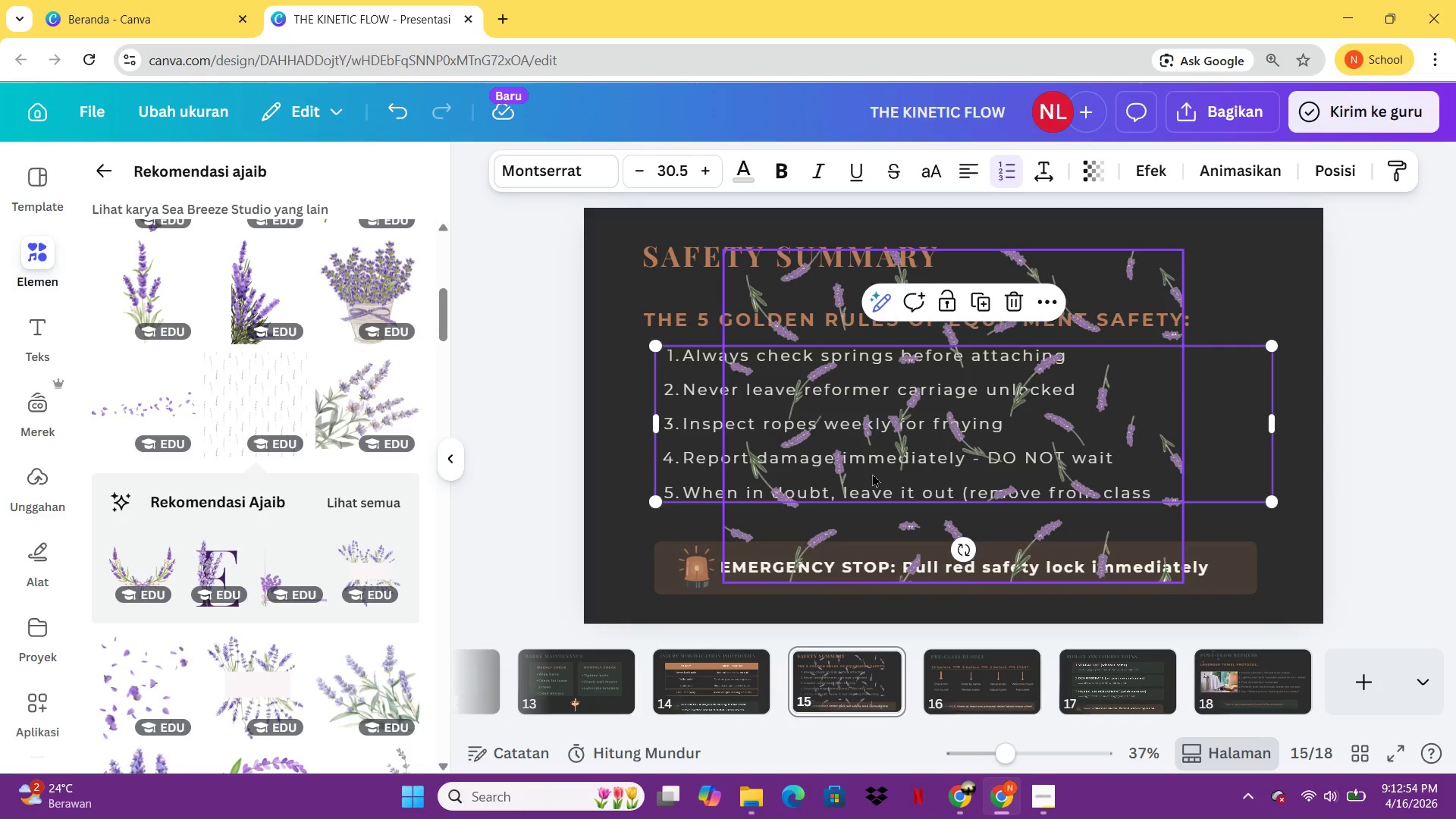 
left_click_drag(start_coordinate=[872, 473], to_coordinate=[874, 466])
 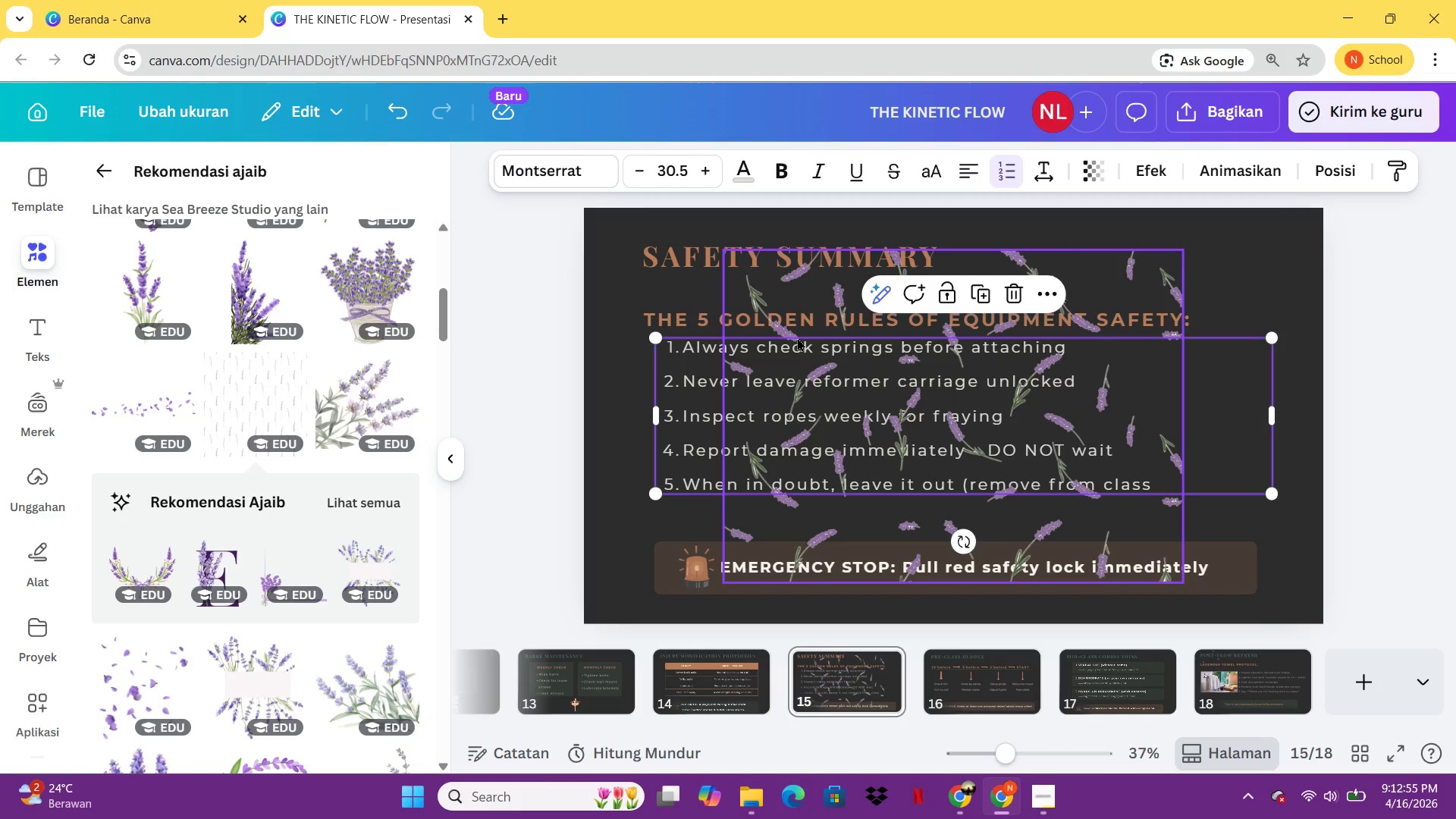 
key(Control+Z)
 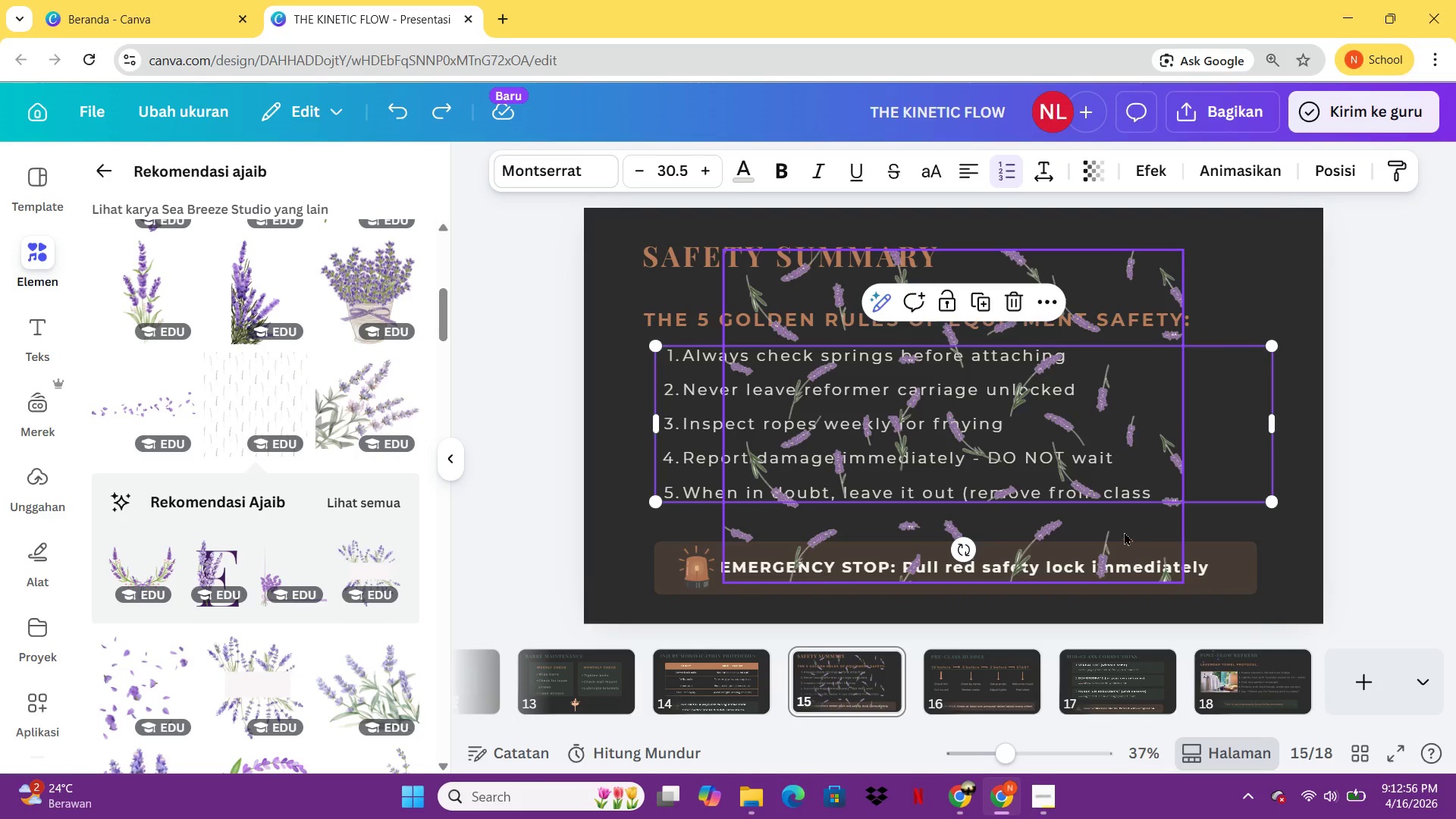 
left_click([1124, 531])
 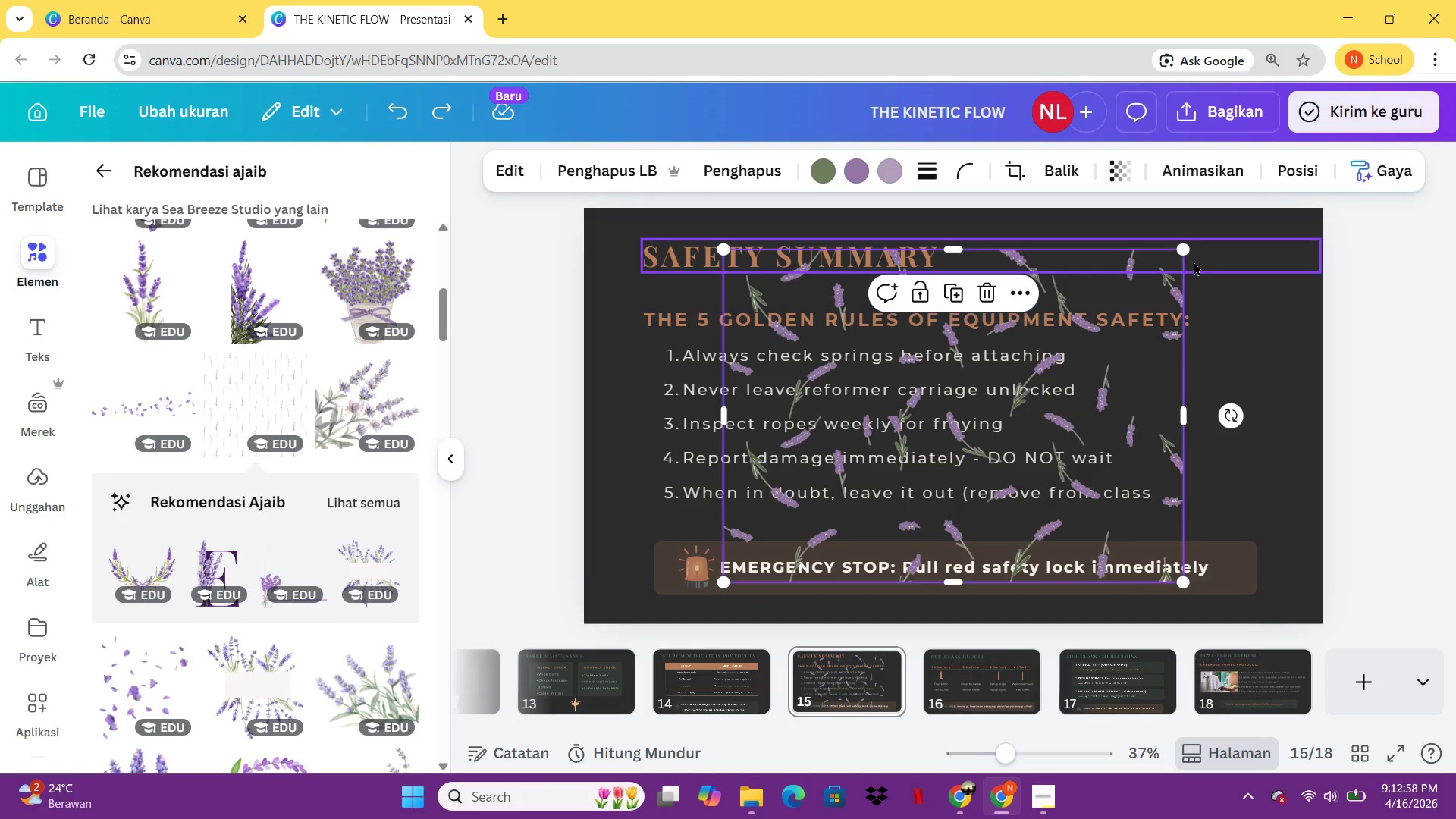 
left_click_drag(start_coordinate=[1183, 257], to_coordinate=[1363, 232])
 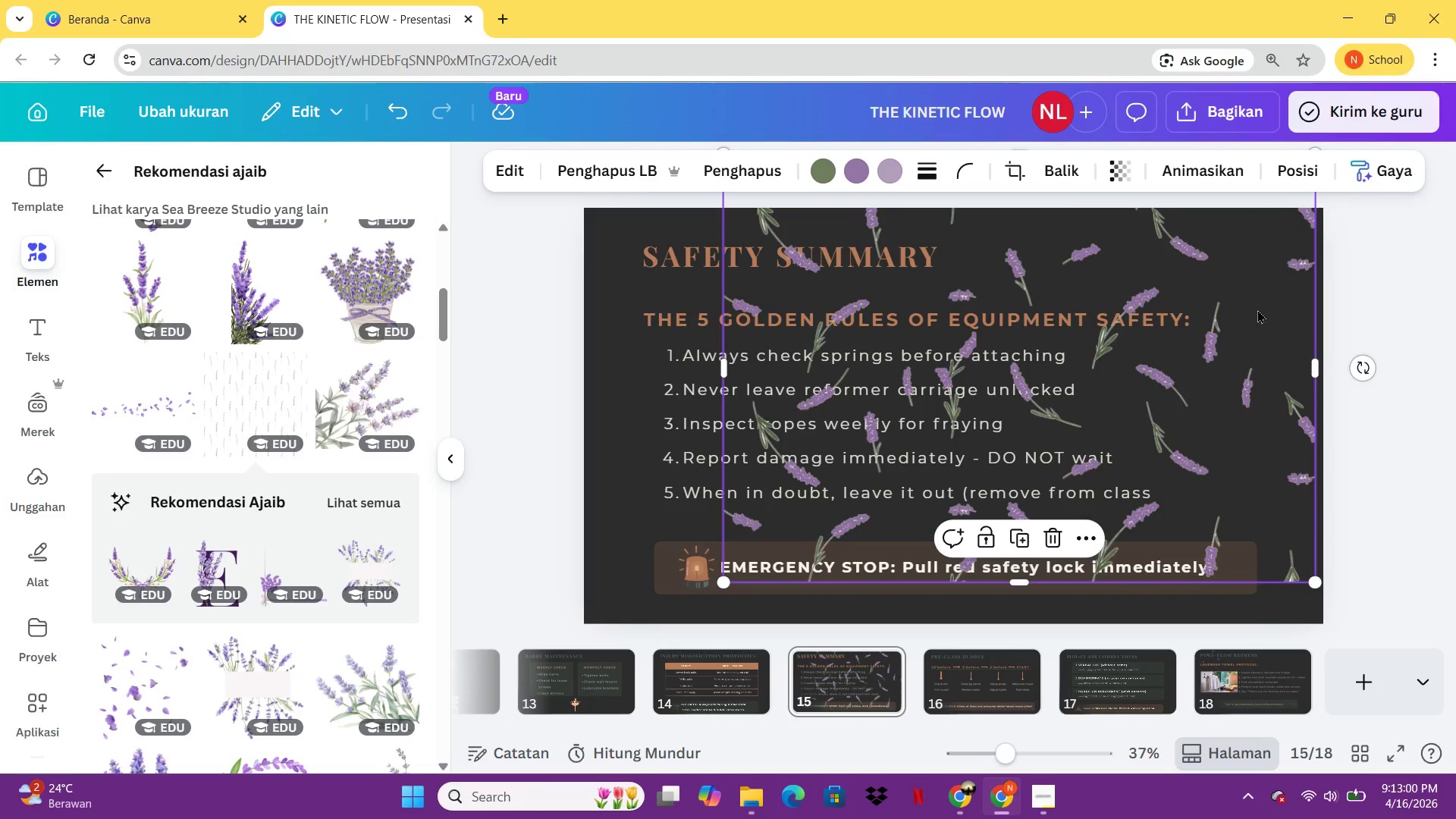 
left_click_drag(start_coordinate=[1257, 309], to_coordinate=[1264, 359])
 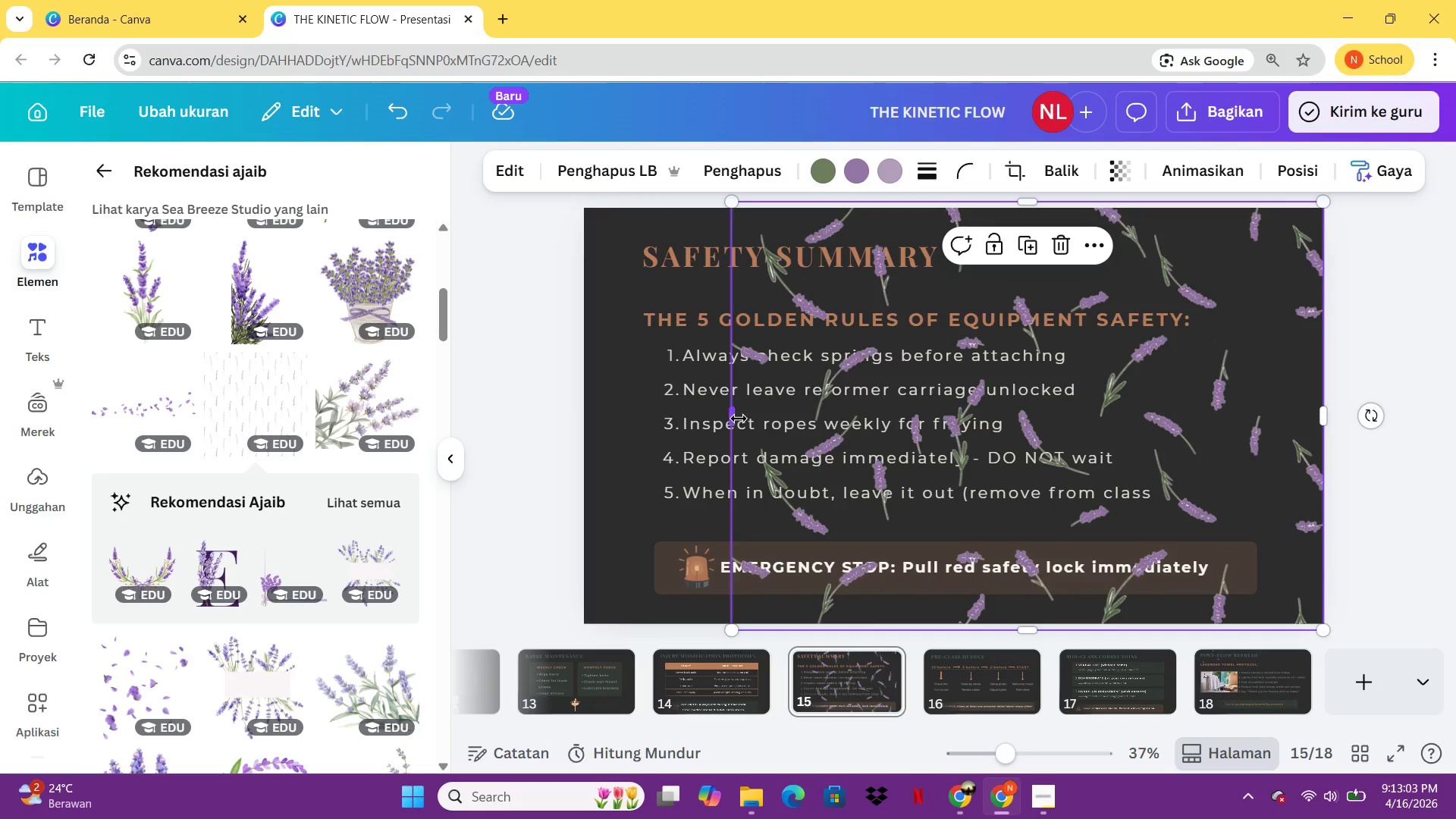 
left_click_drag(start_coordinate=[739, 419], to_coordinate=[579, 417])
 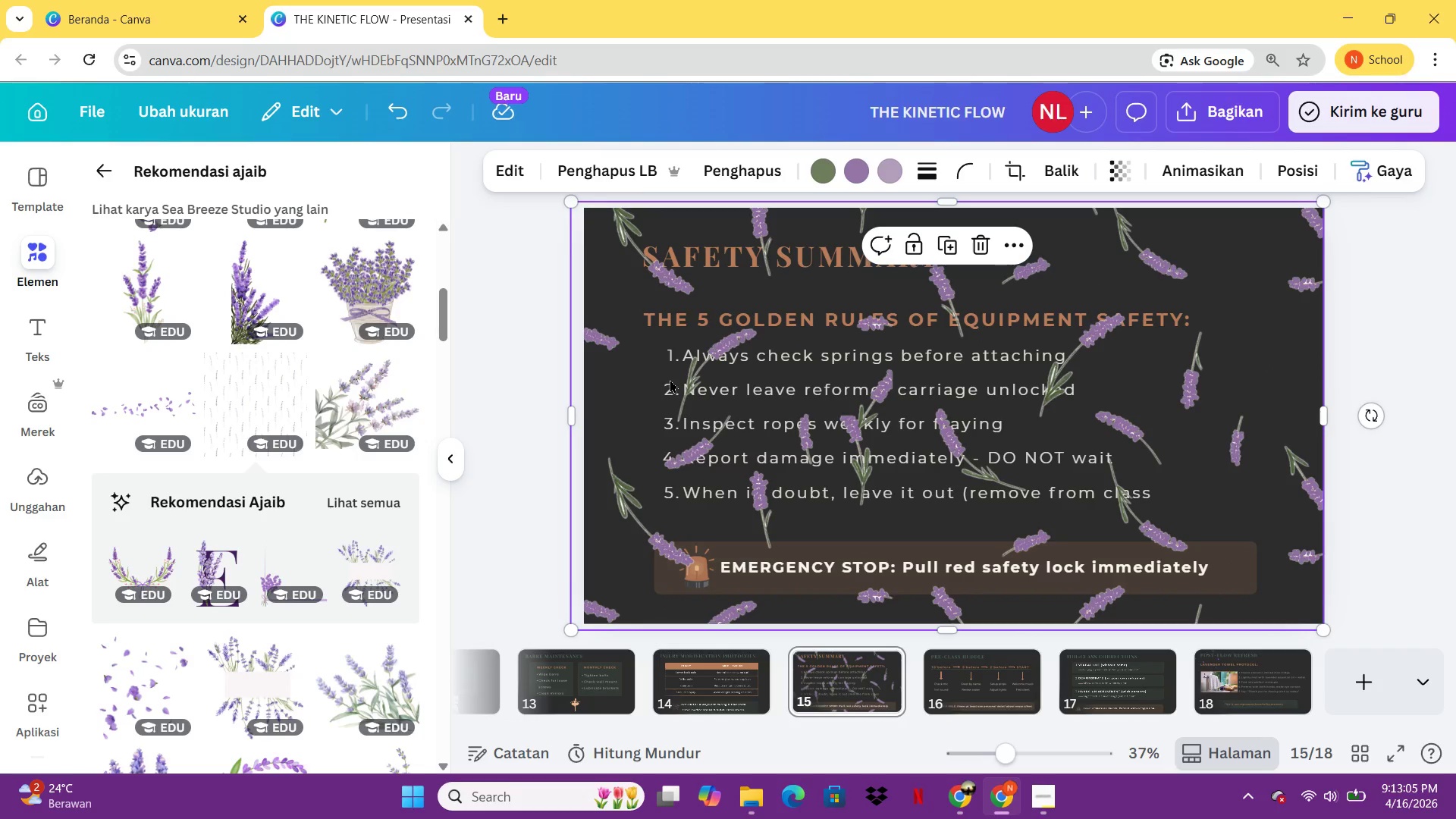 
right_click([670, 379])
 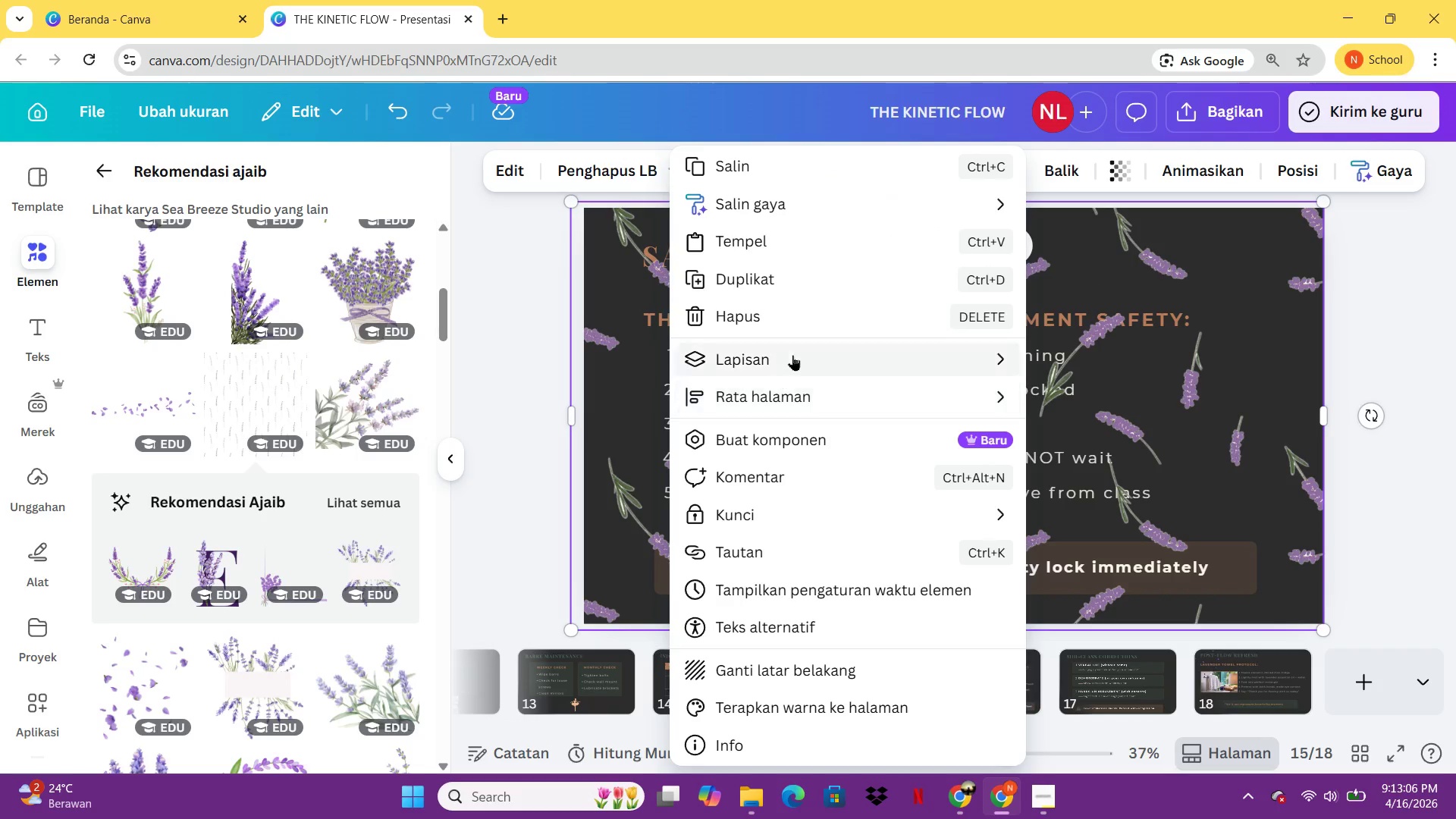 
left_click([792, 355])
 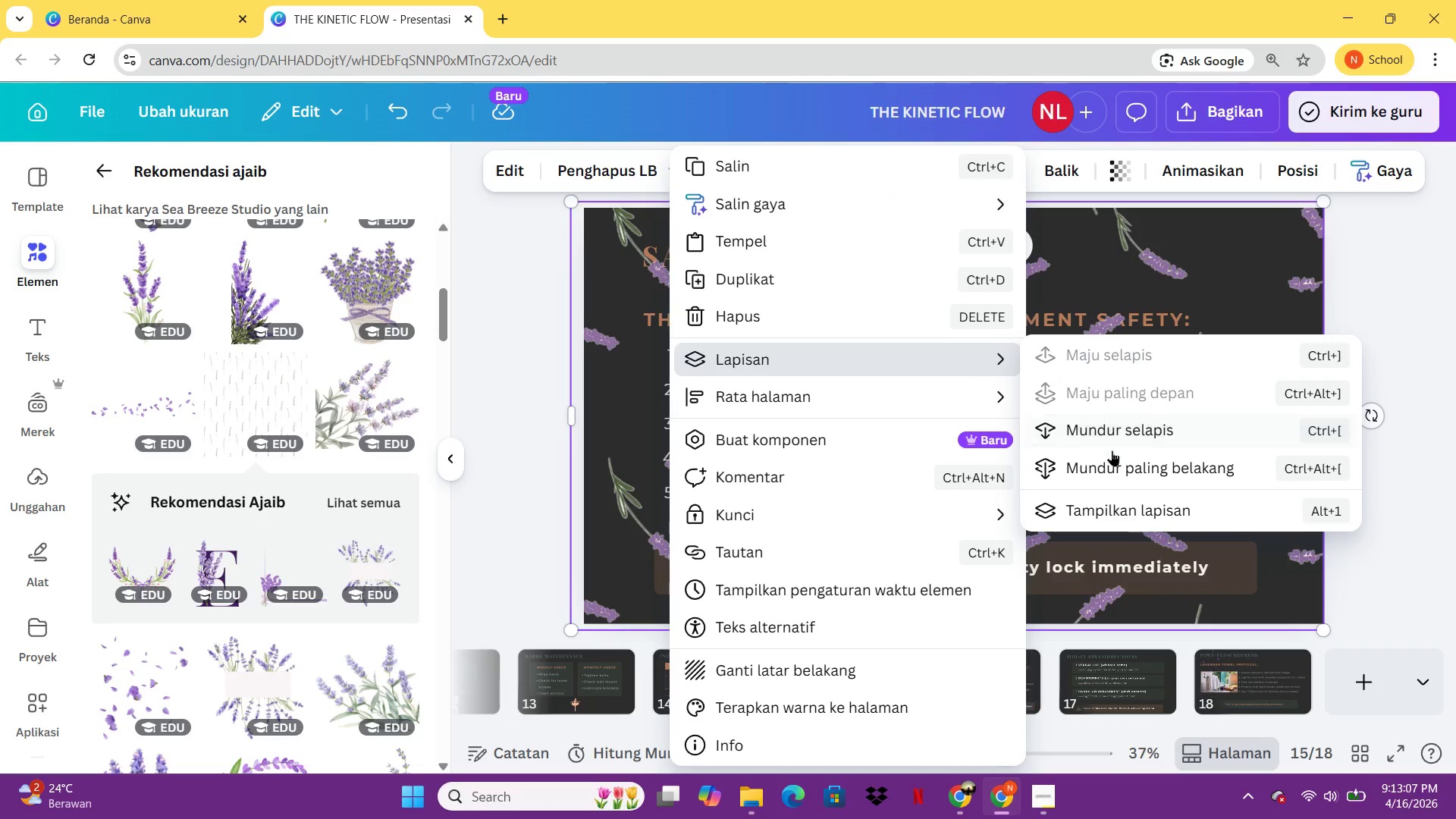 
left_click([1112, 453])
 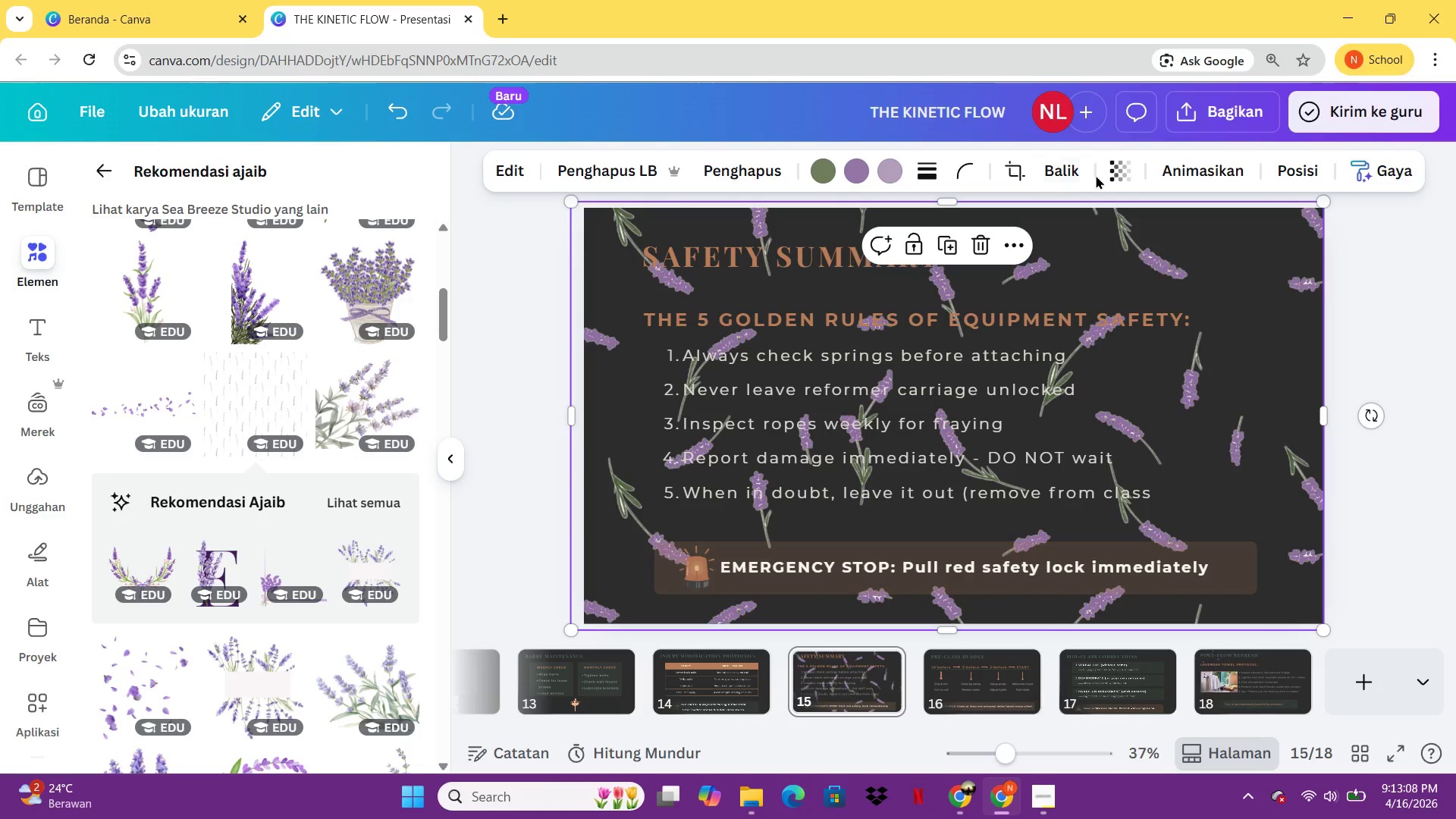 
left_click([1106, 175])
 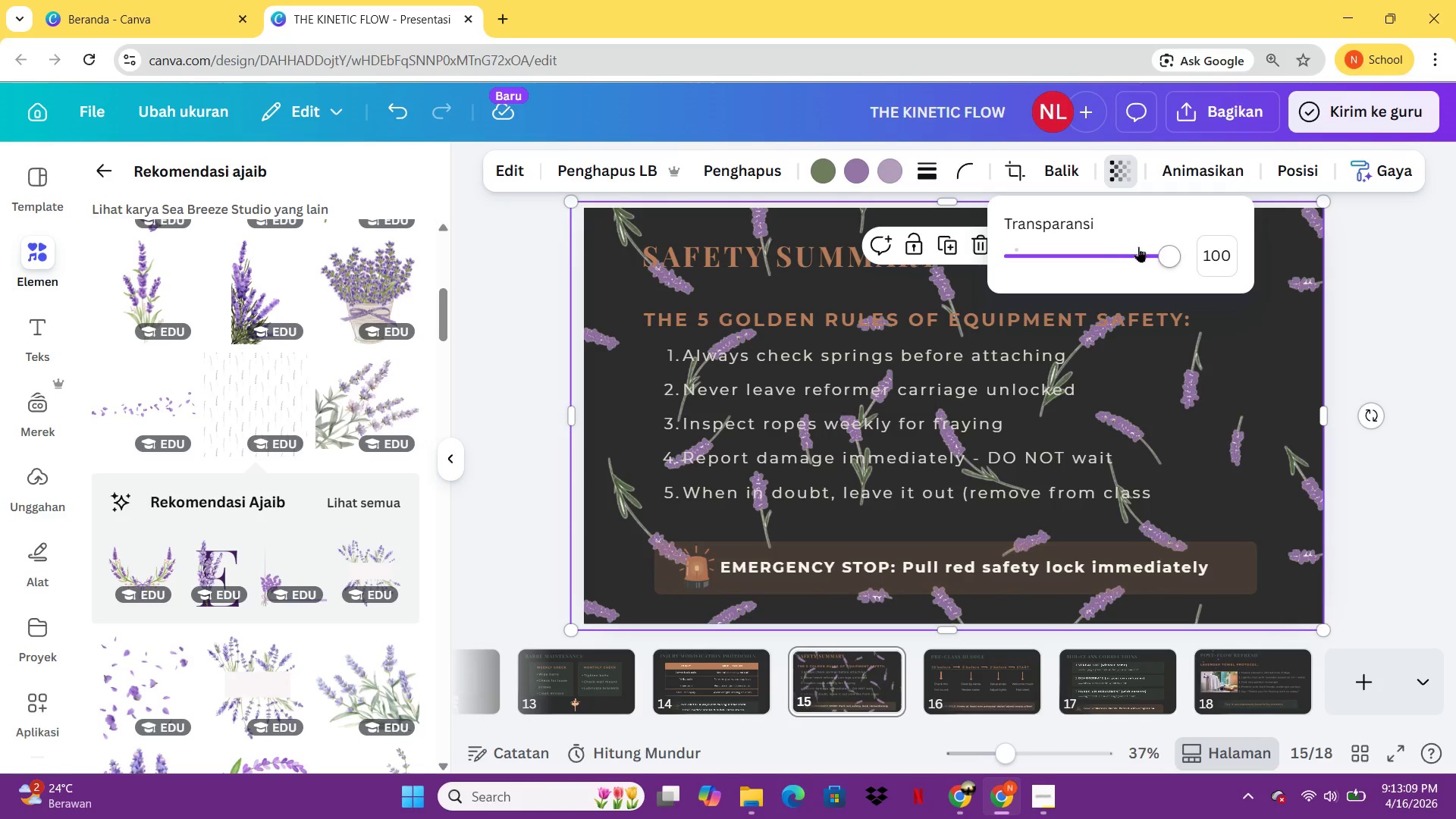 
left_click_drag(start_coordinate=[1149, 249], to_coordinate=[1031, 264])
 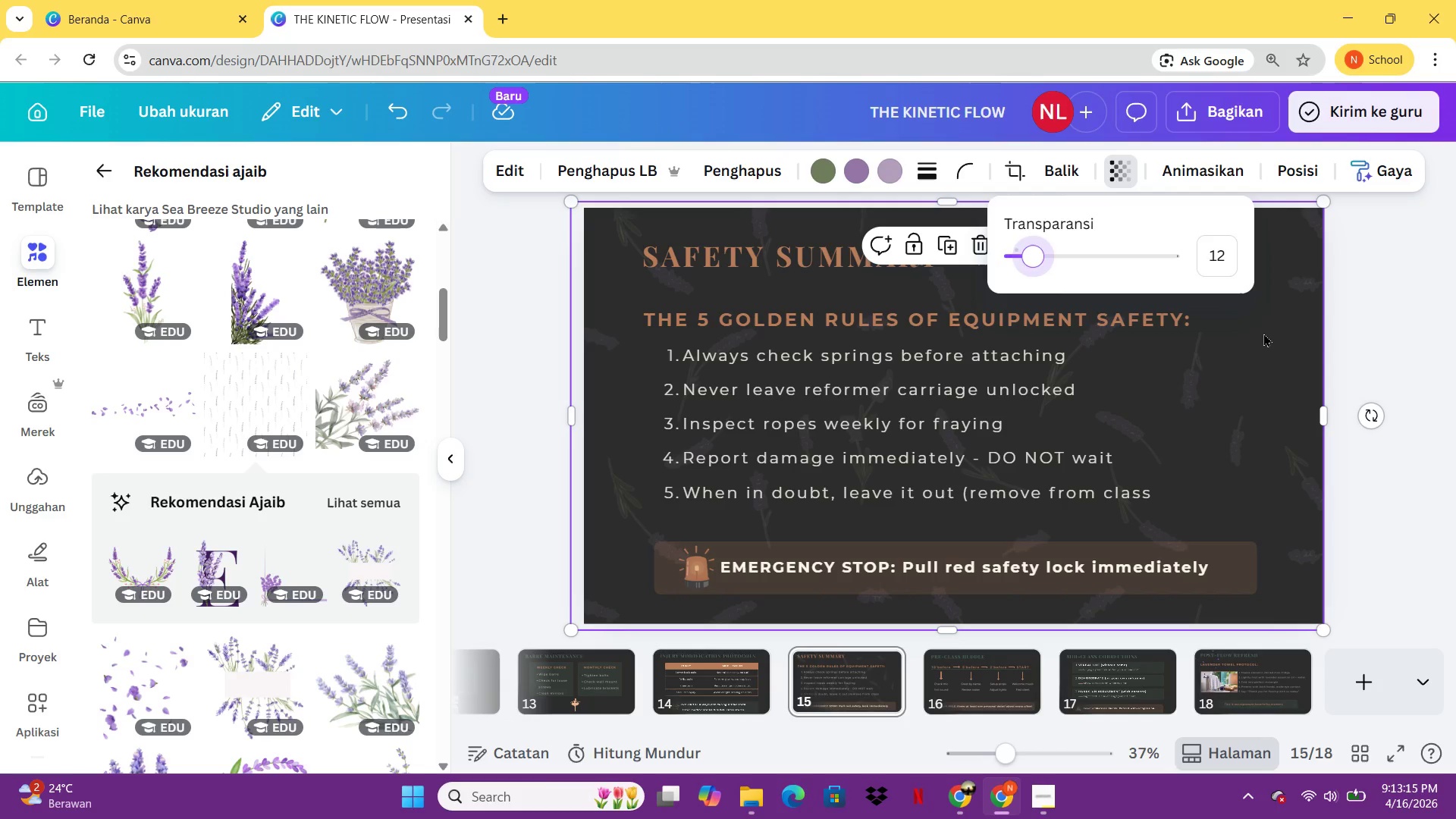 
right_click([1263, 333])
 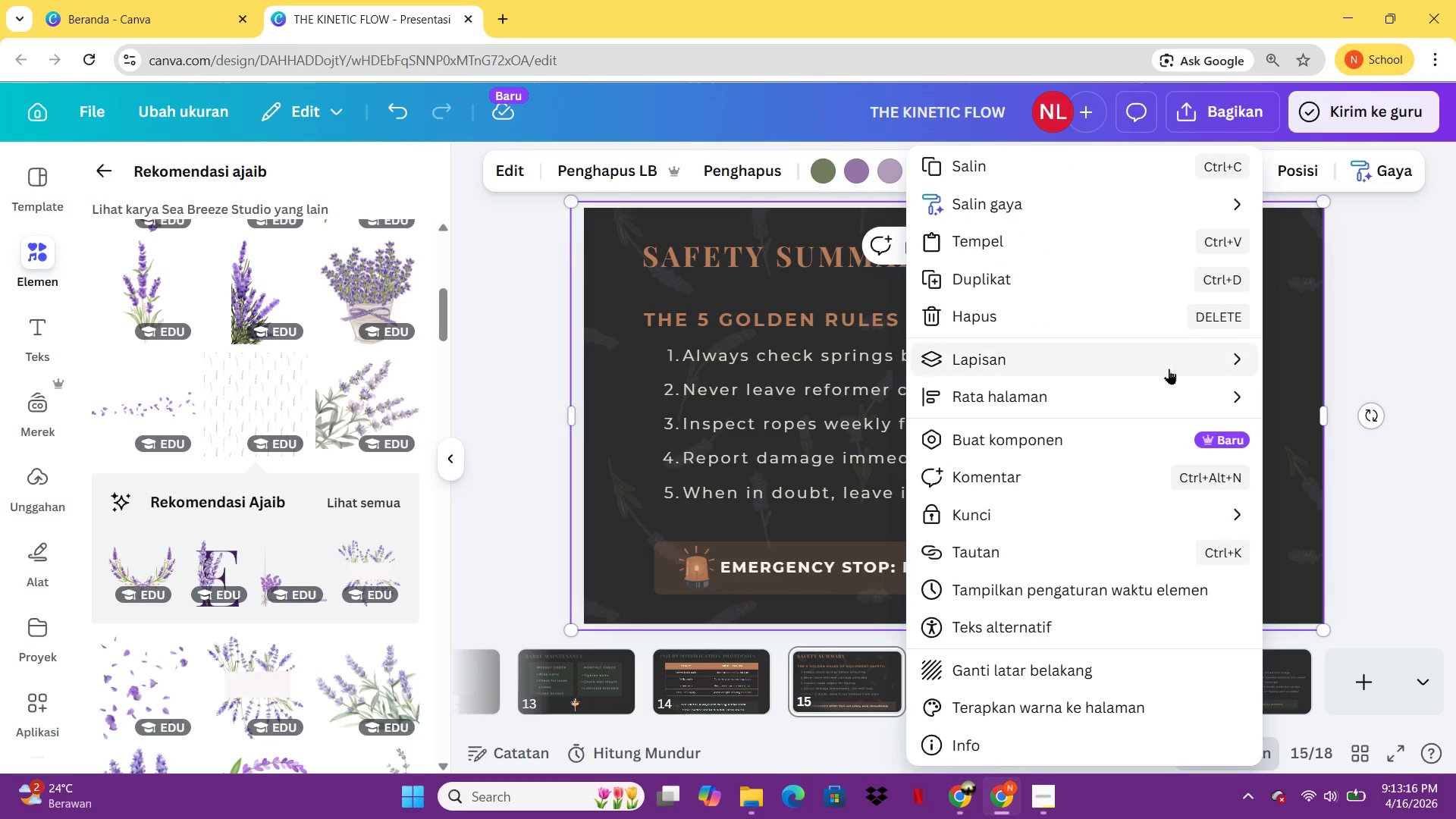 
left_click([1167, 369])
 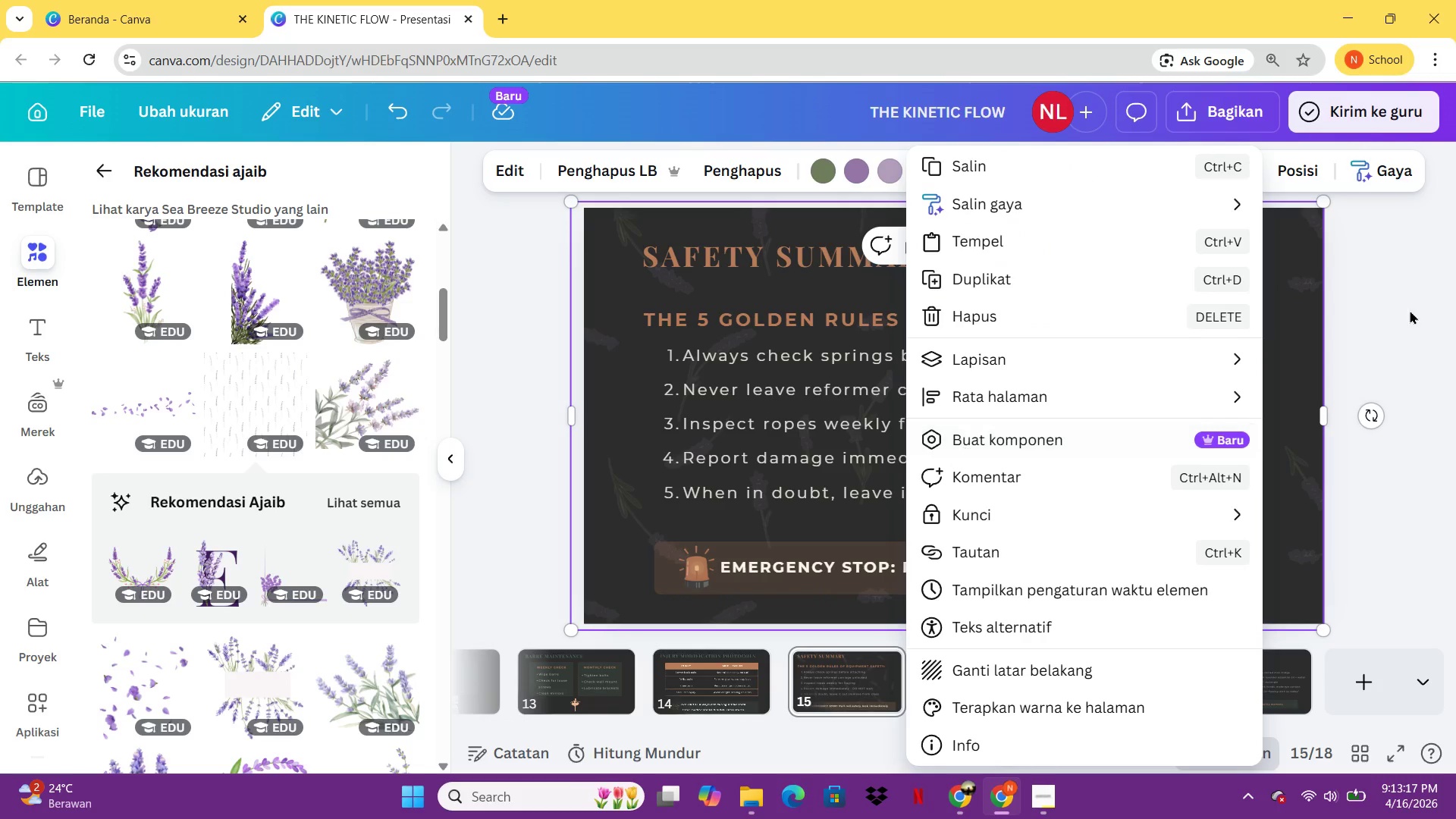 
left_click([1446, 306])
 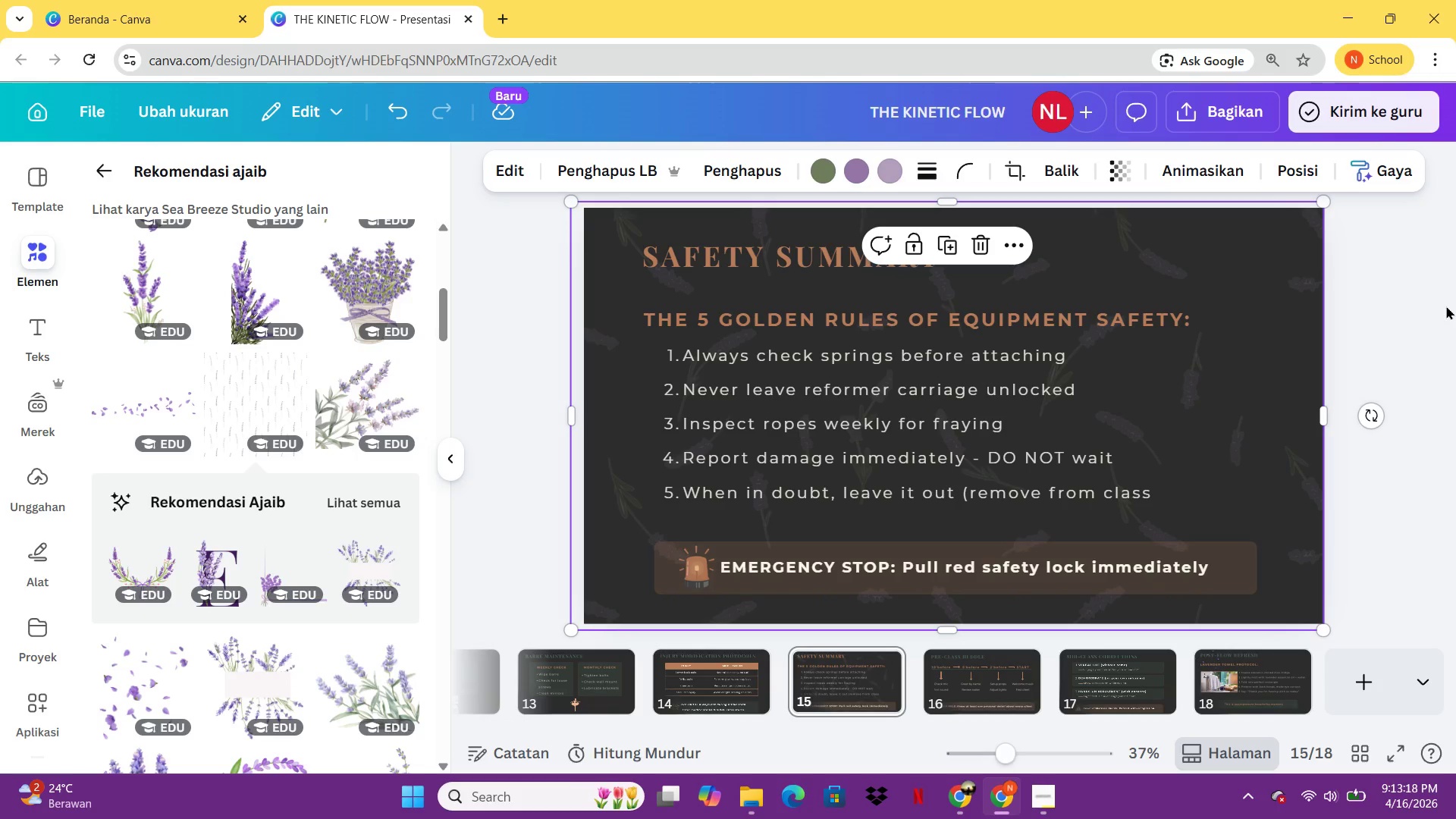 
left_click([1446, 306])
 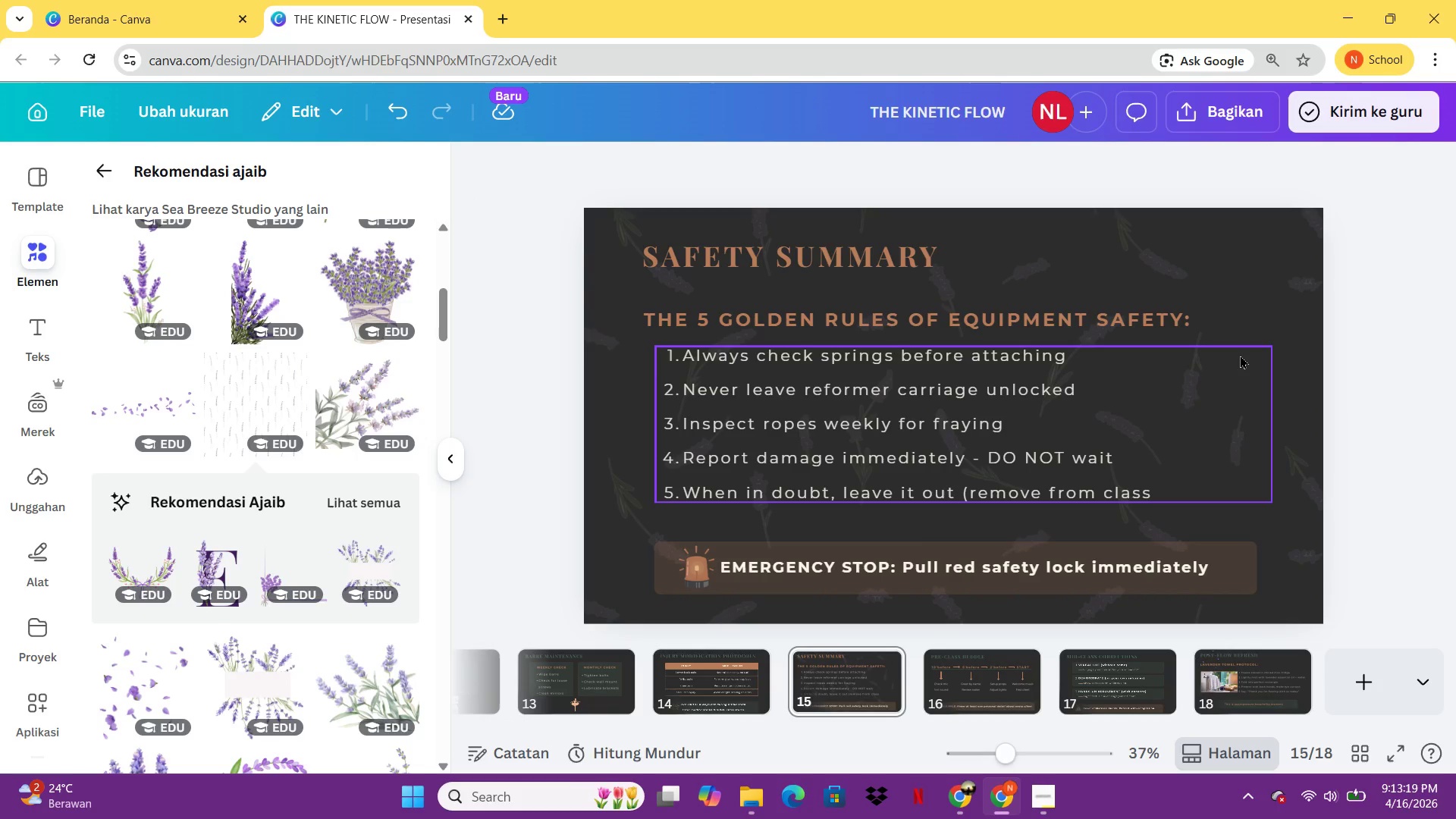 
key(Delete)
 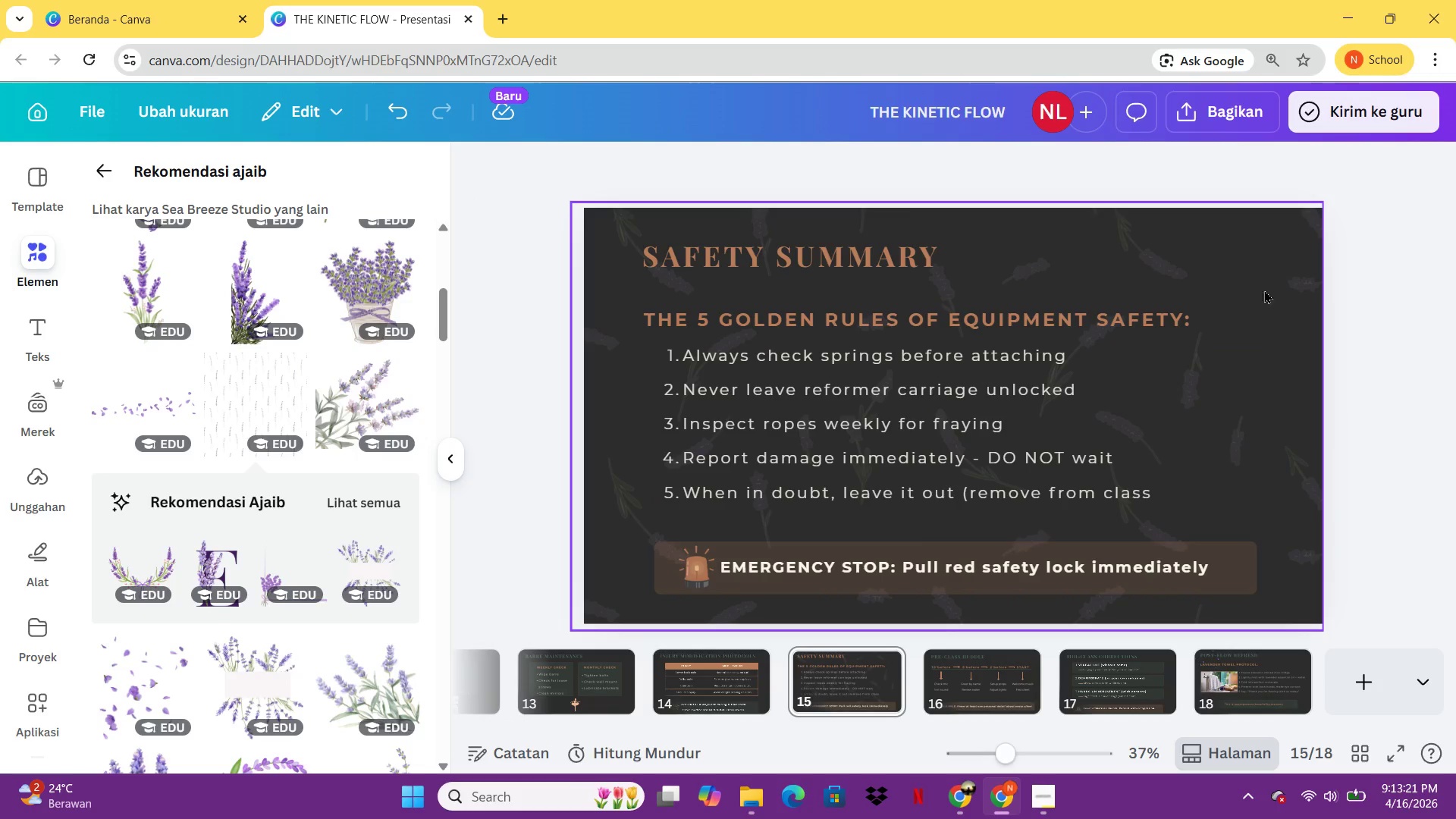 
left_click([1269, 275])
 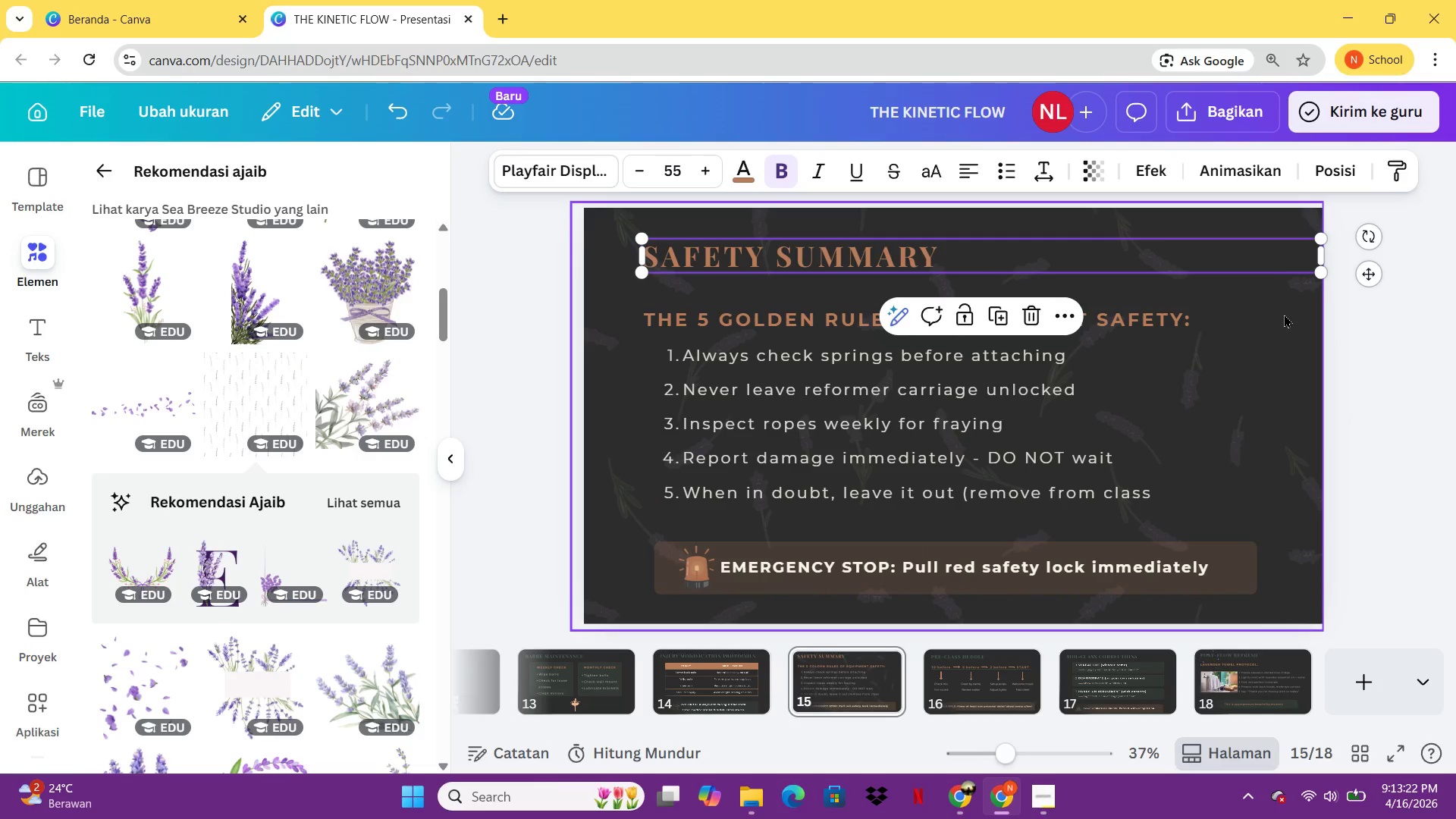 
left_click([1284, 315])
 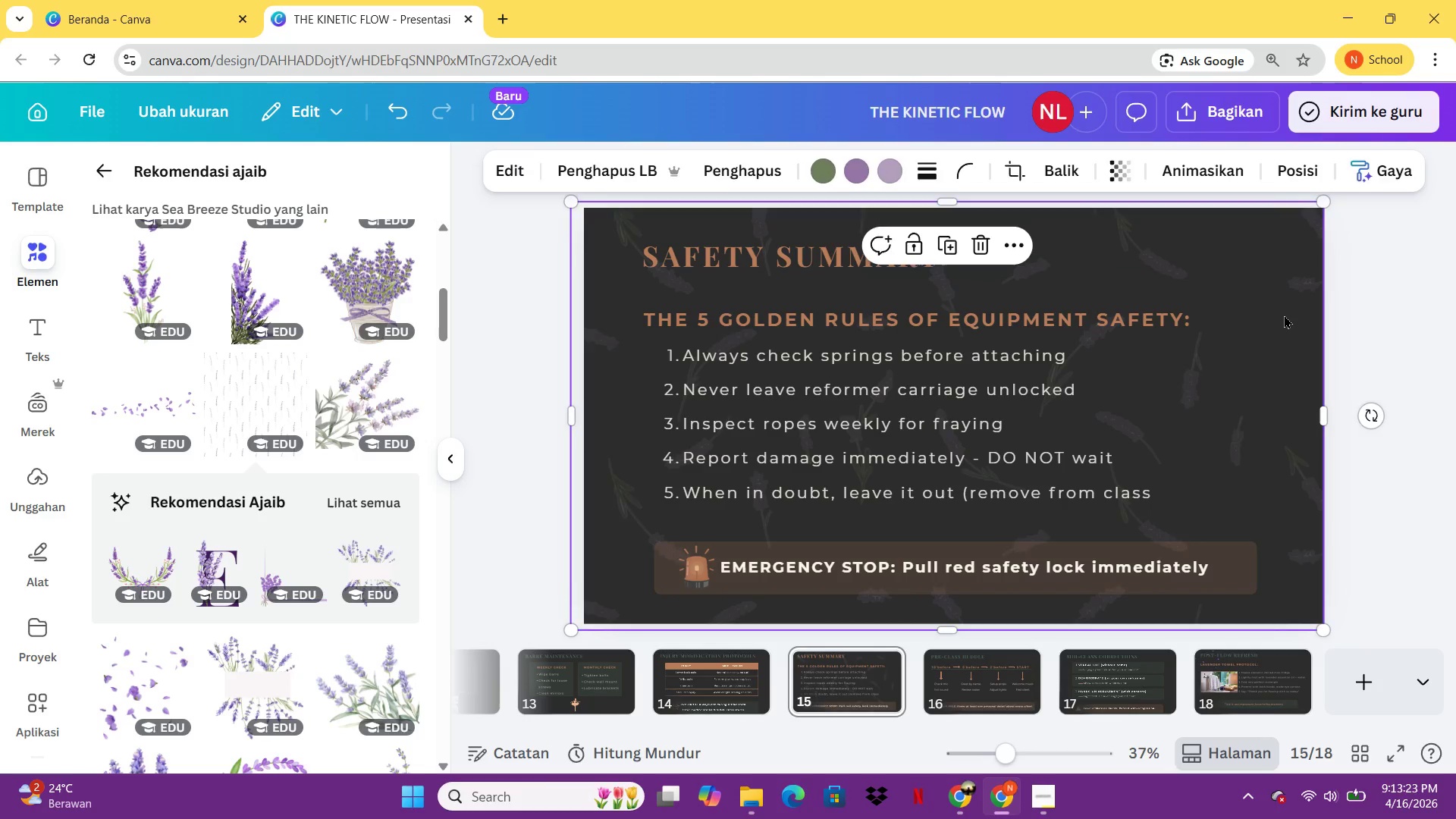 
key(Delete)
 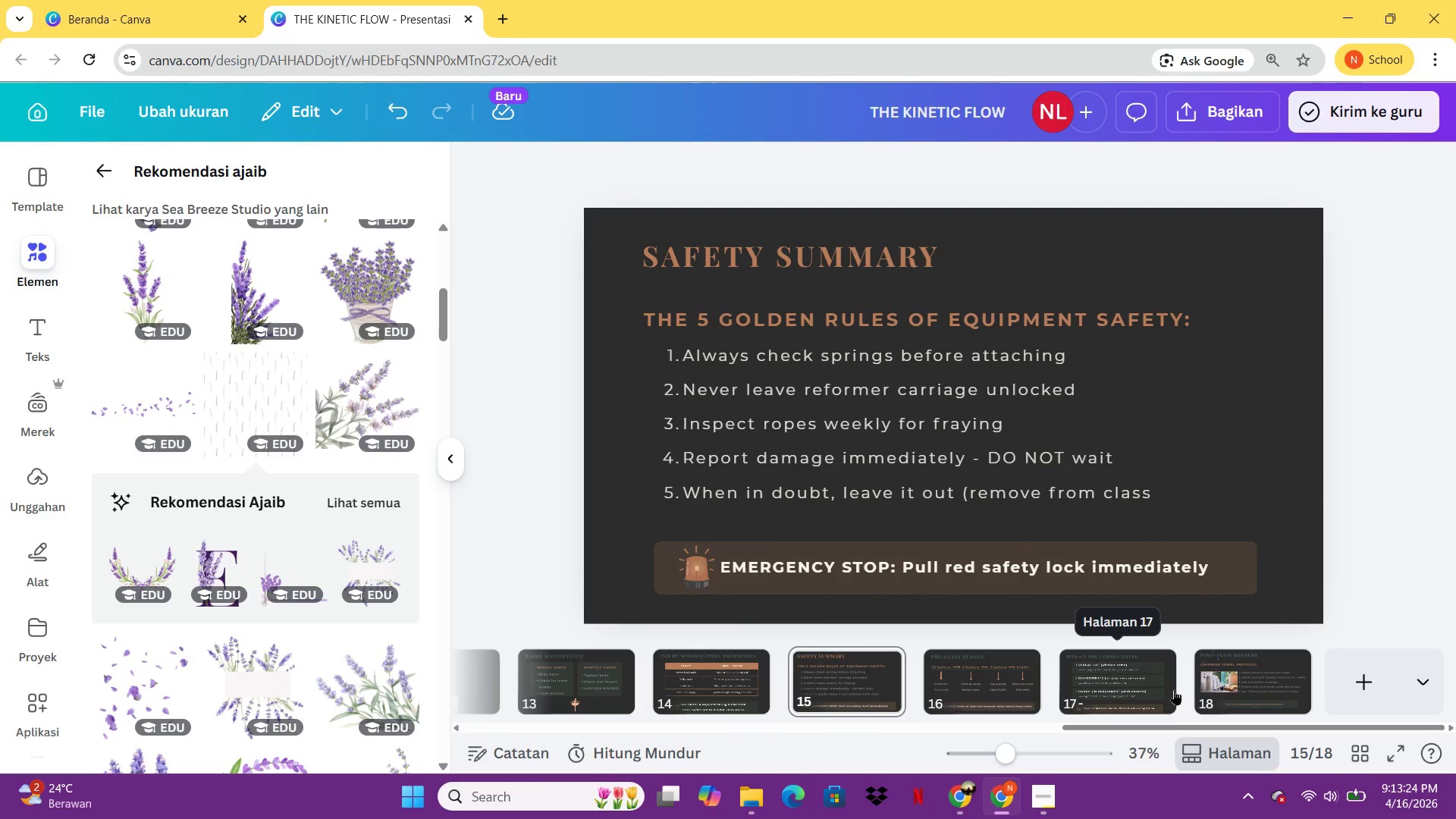 
left_click([1204, 689])
 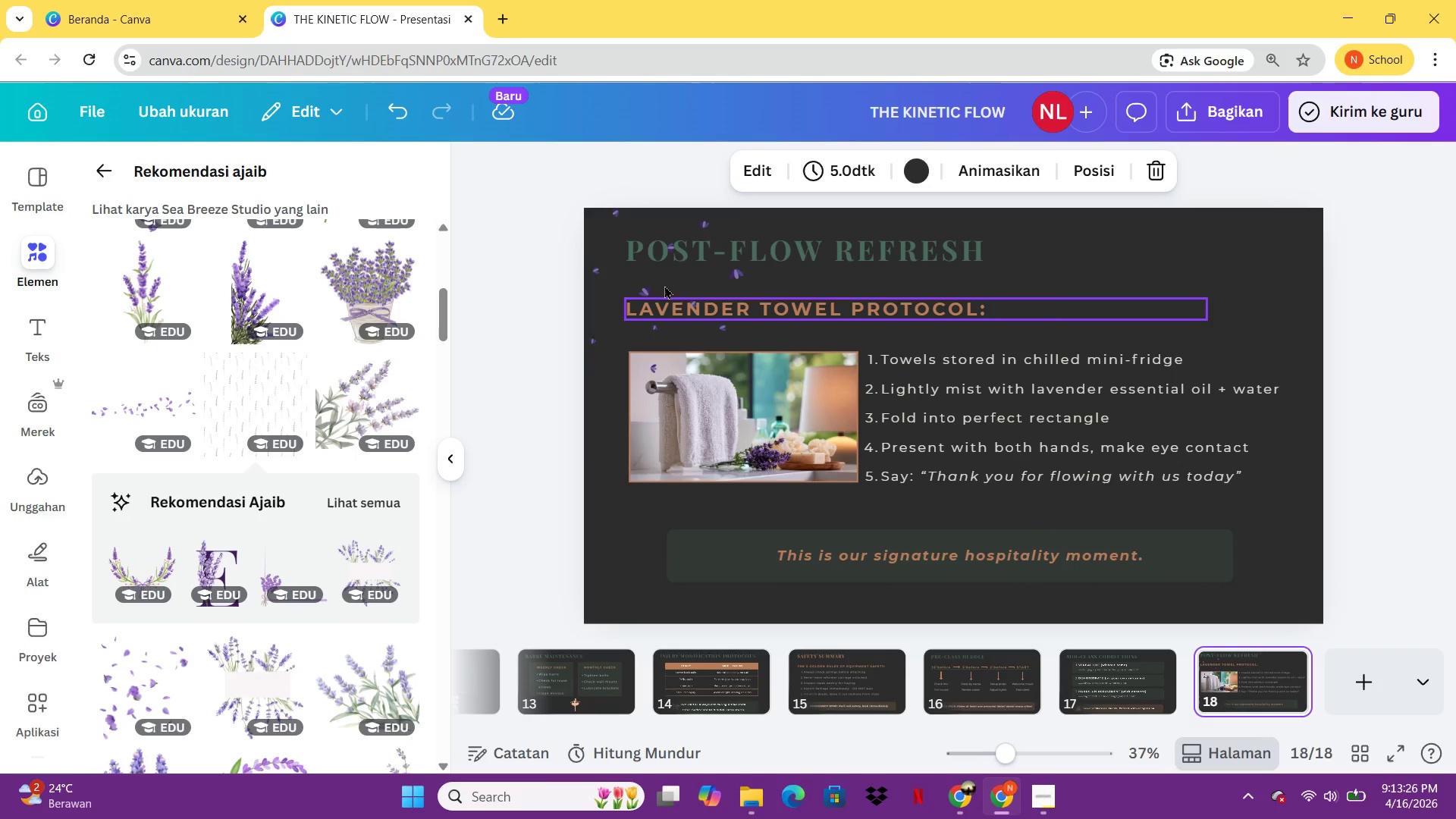 
left_click([654, 281])
 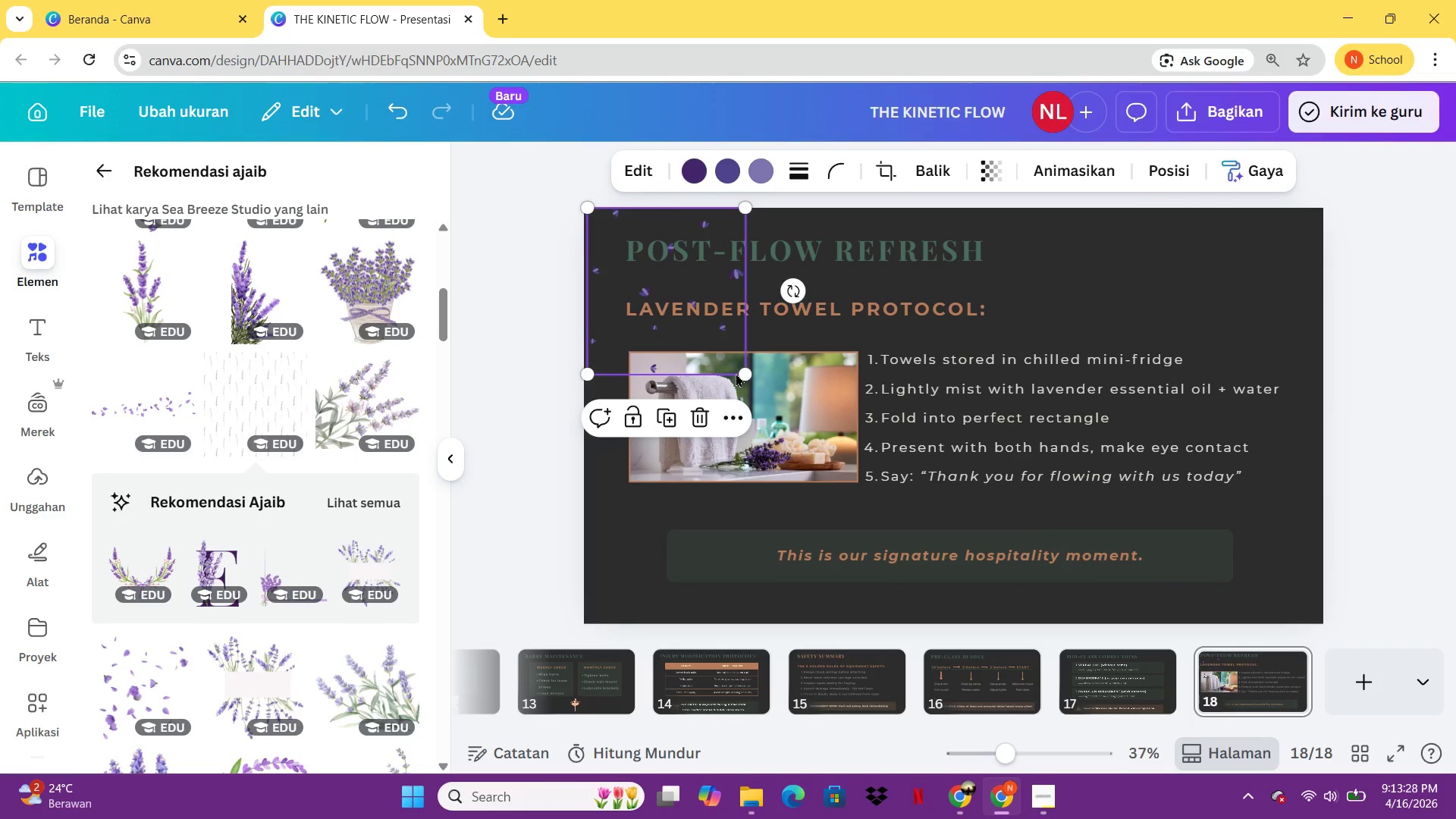 
left_click([736, 373])
 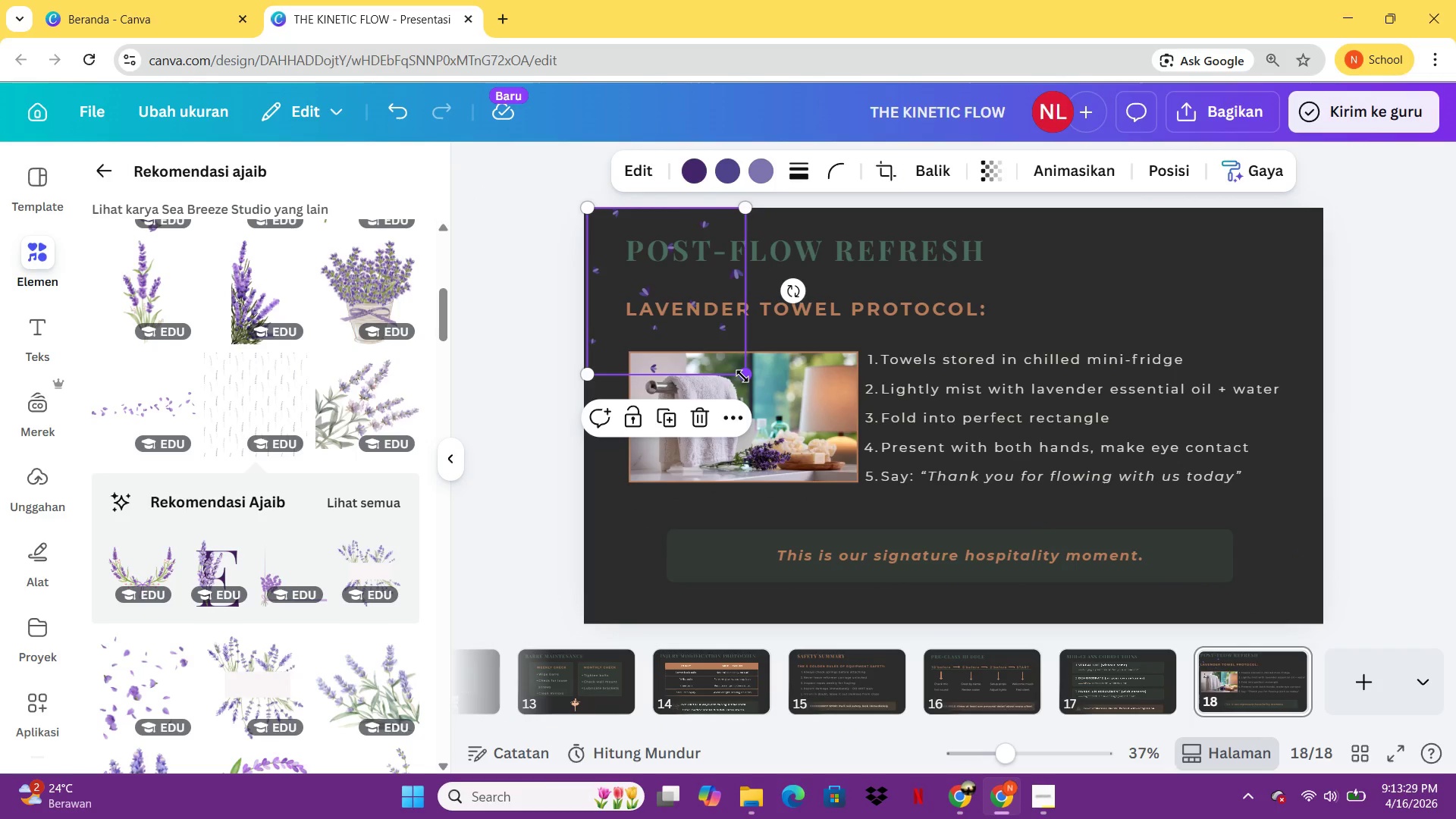 
left_click_drag(start_coordinate=[742, 376], to_coordinate=[978, 629])
 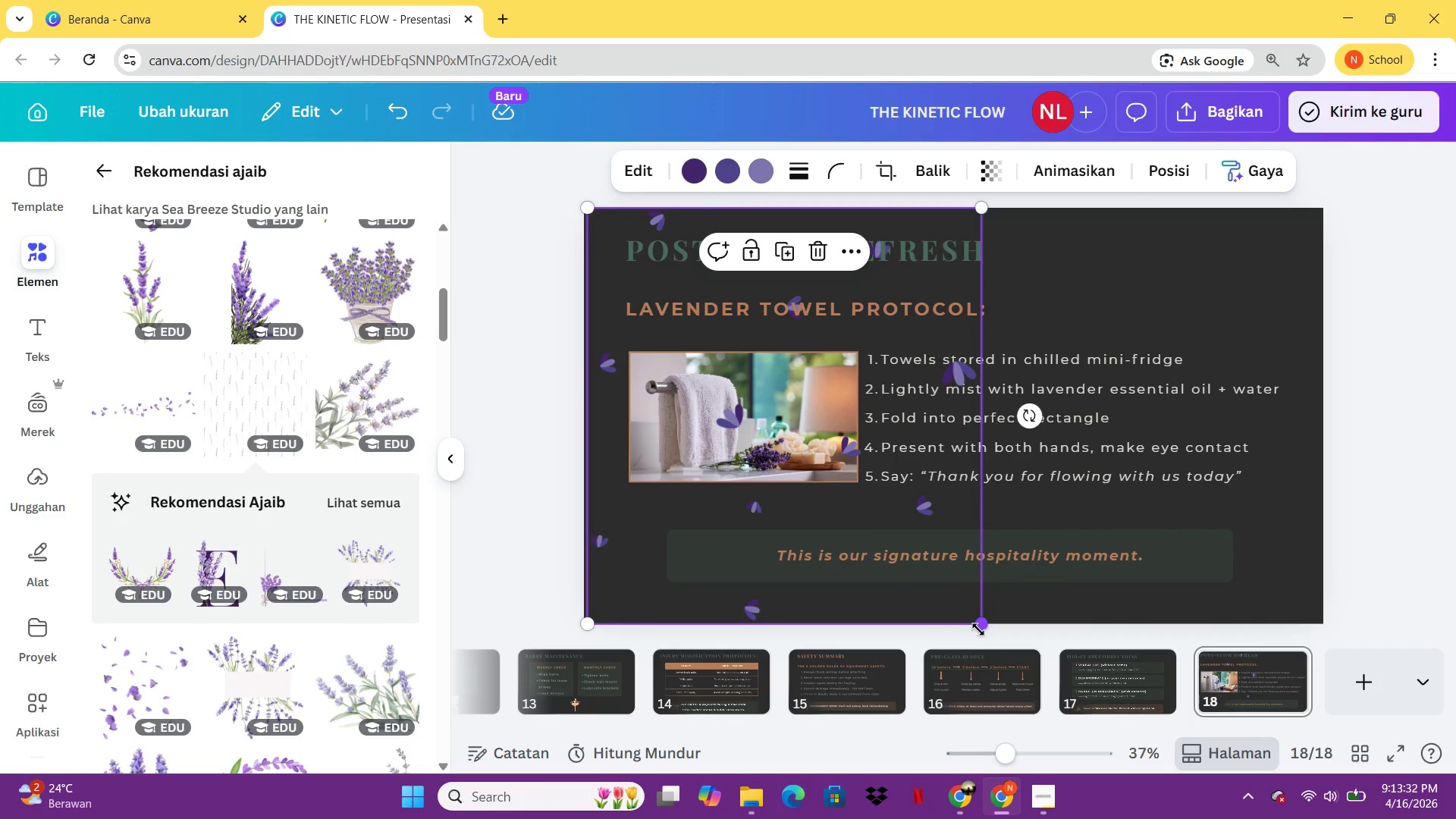 
key(Control+C)
 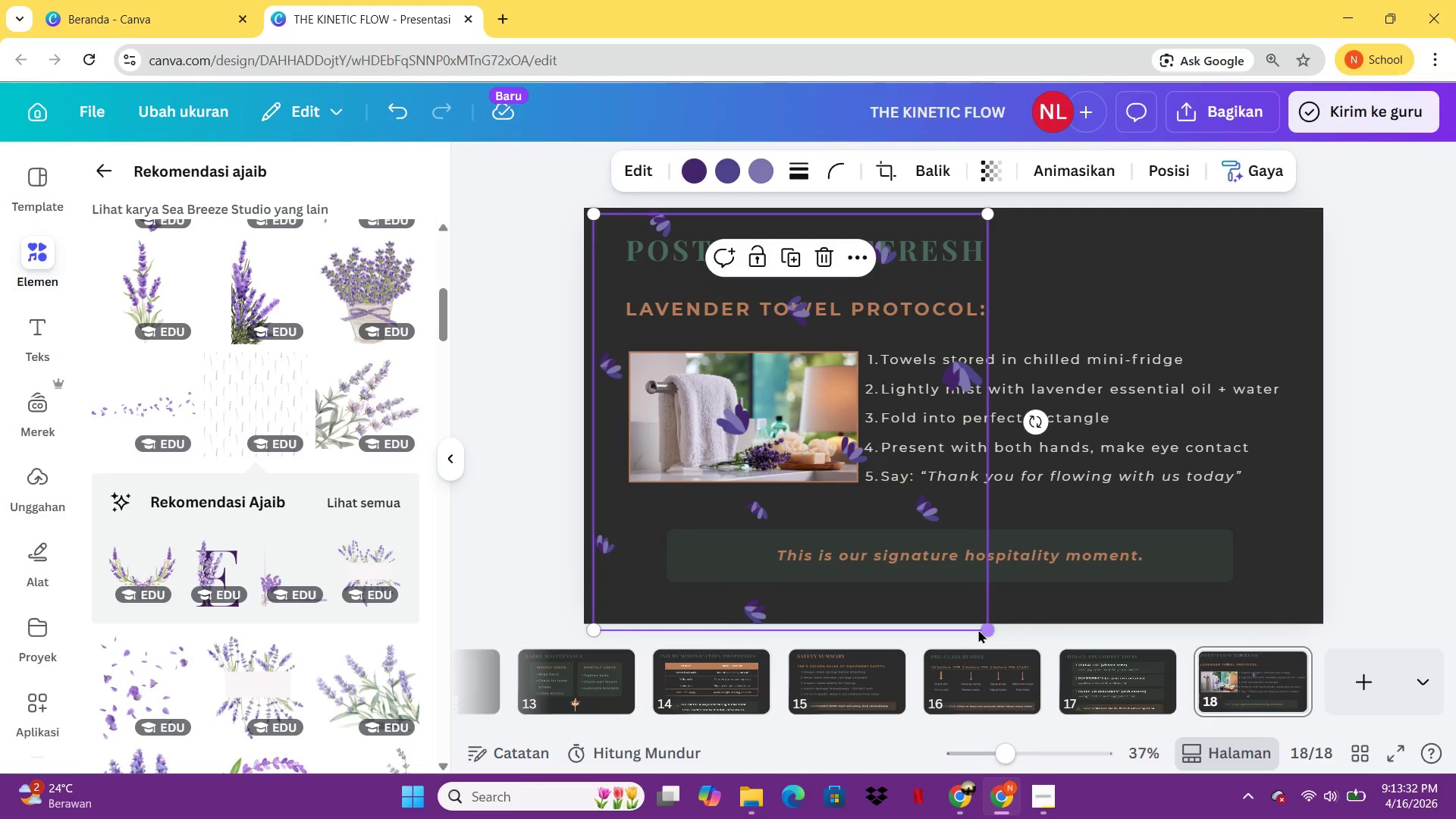 
key(Control+V)
 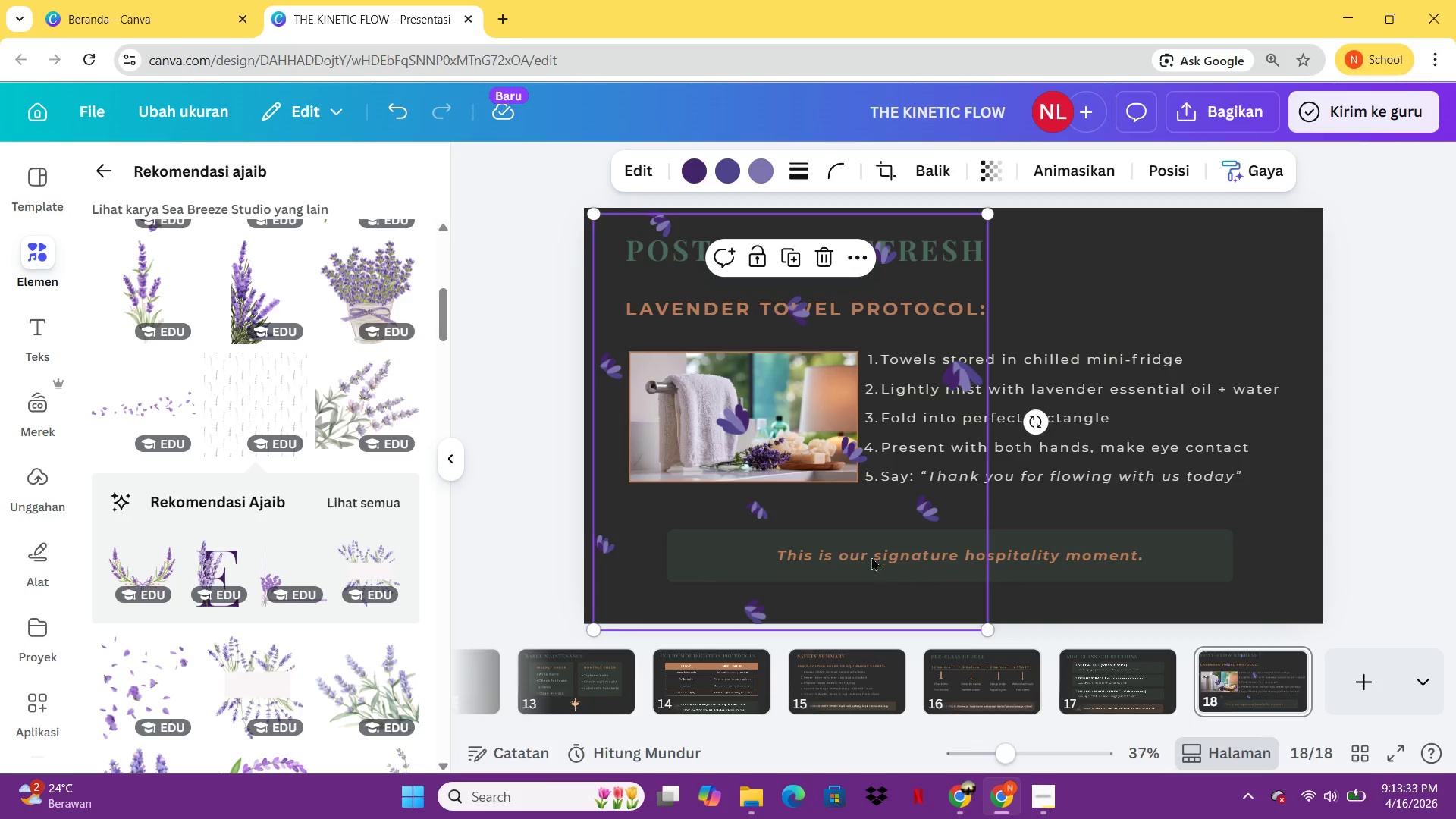 
left_click_drag(start_coordinate=[869, 556], to_coordinate=[1259, 553])
 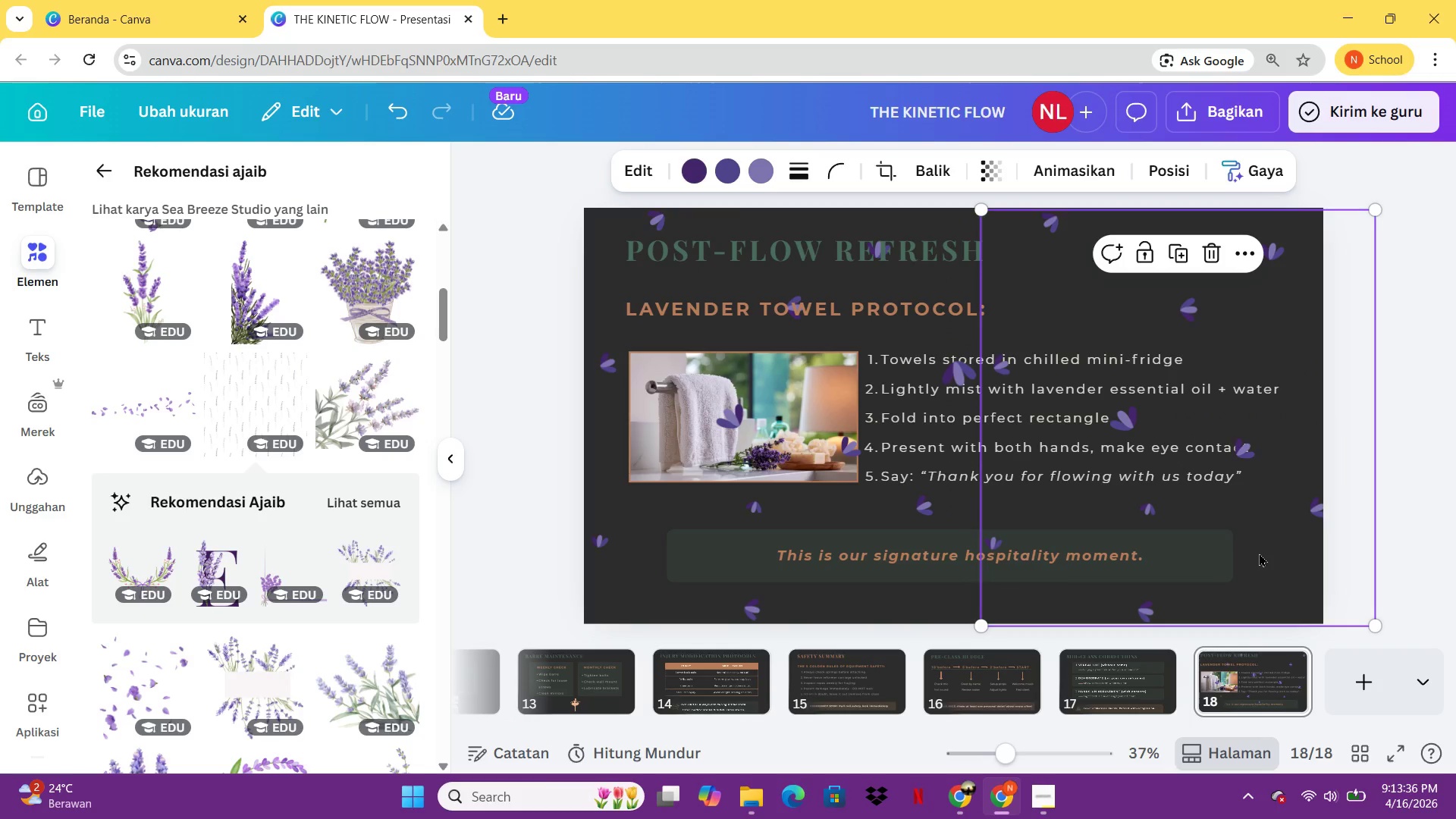 
left_click([1259, 553])
 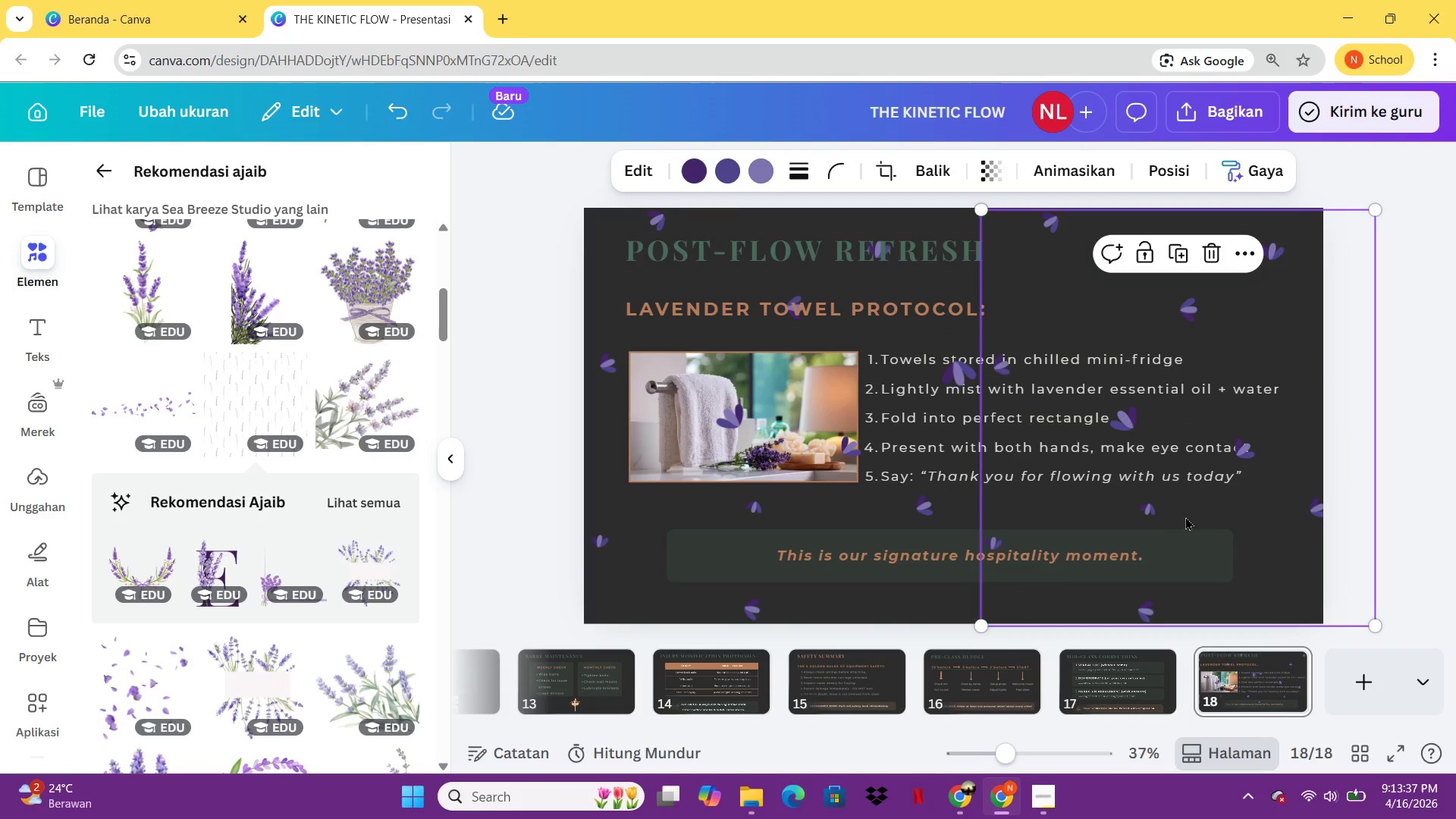 
left_click_drag(start_coordinate=[1186, 513], to_coordinate=[1188, 508])
 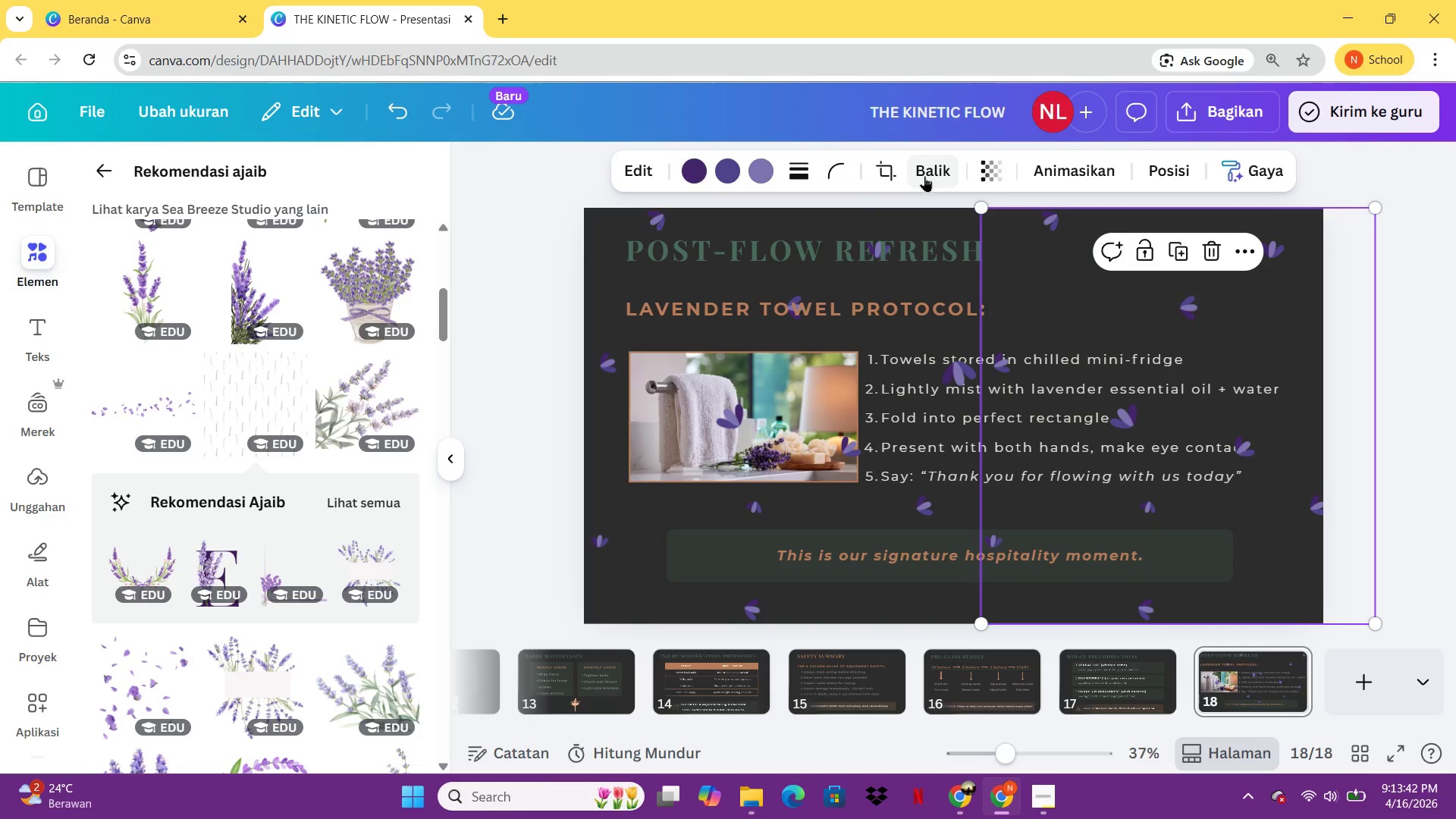 
left_click([922, 176])
 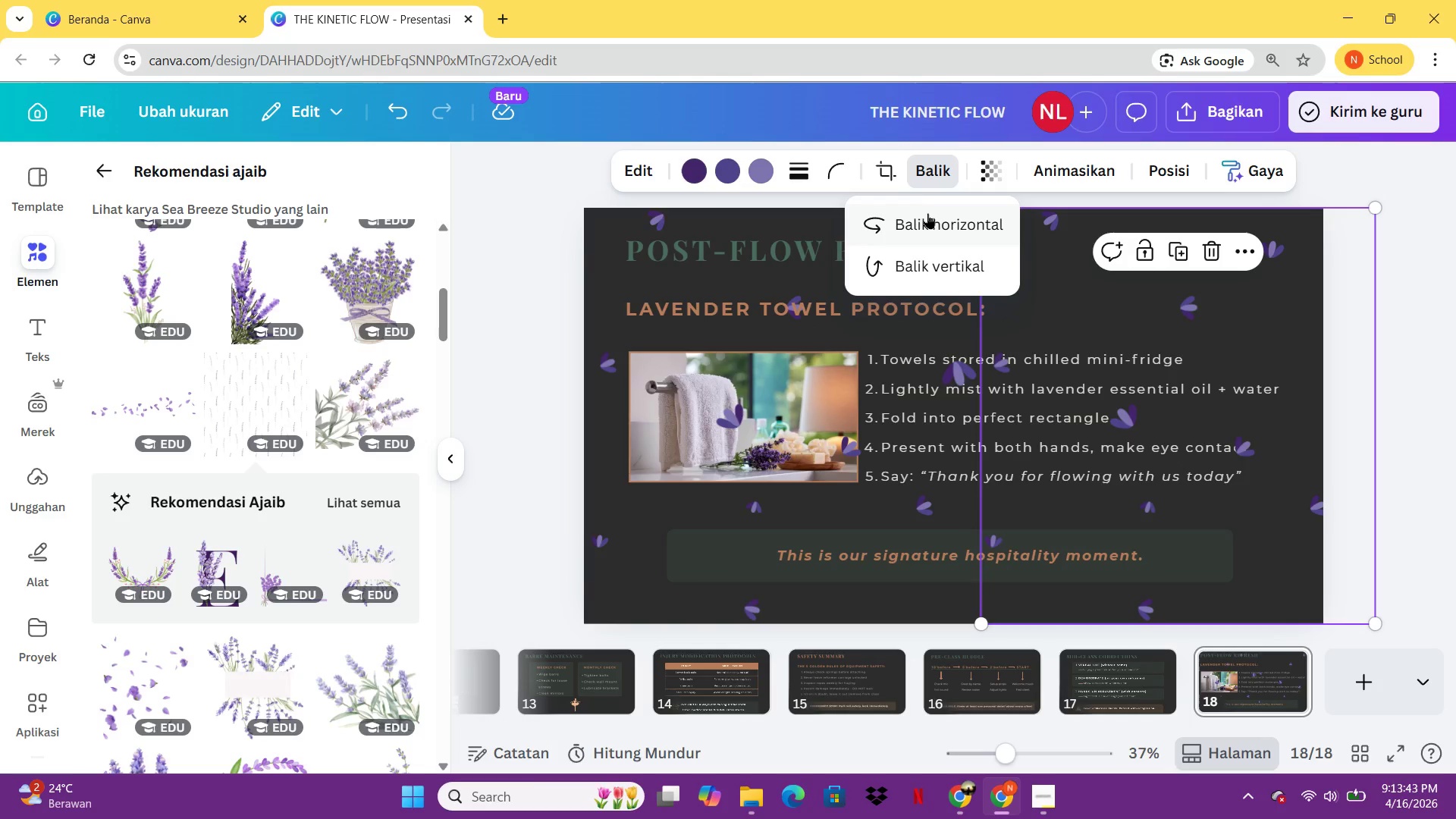 
left_click([927, 215])
 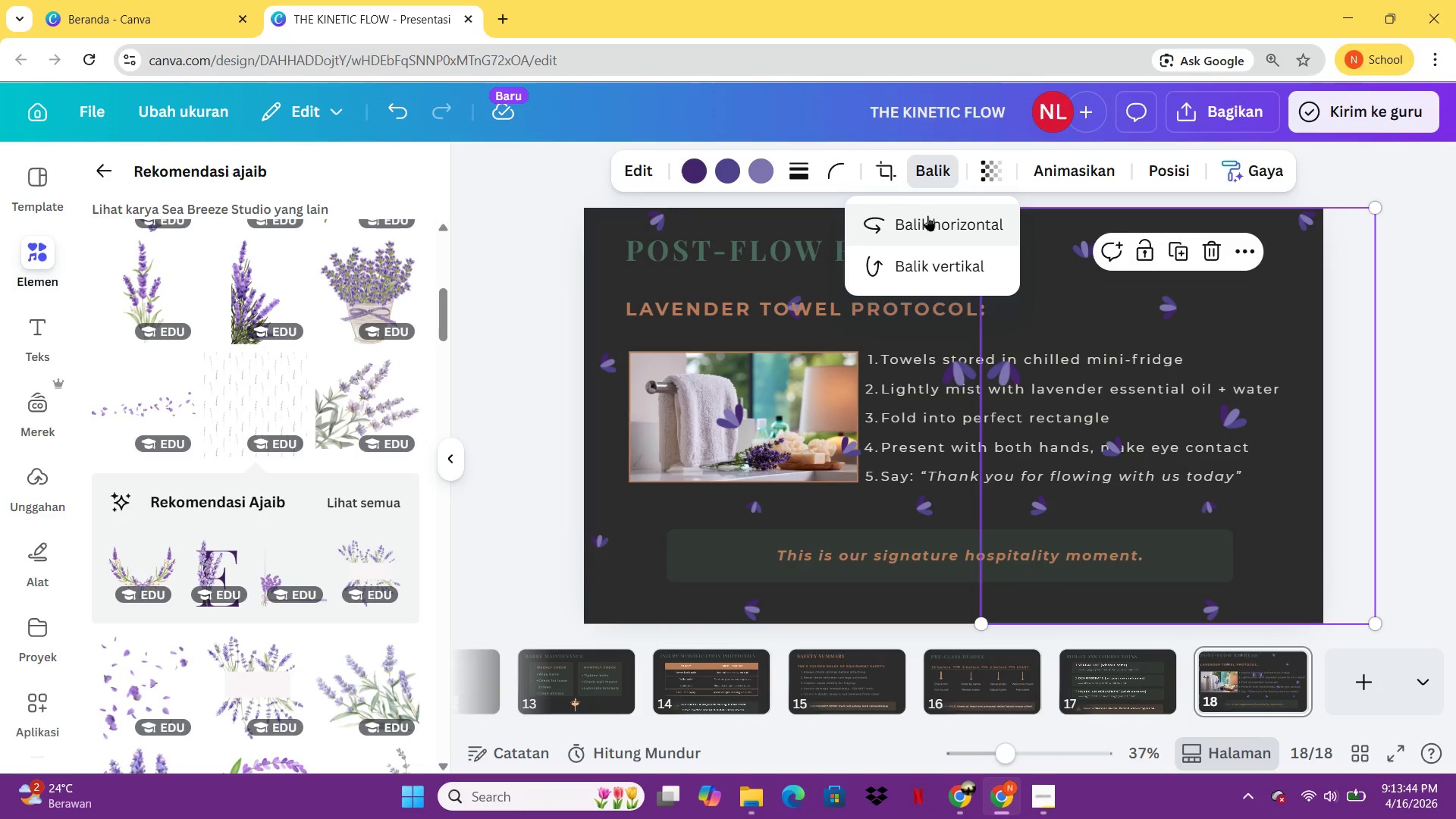 
left_click([927, 215])
 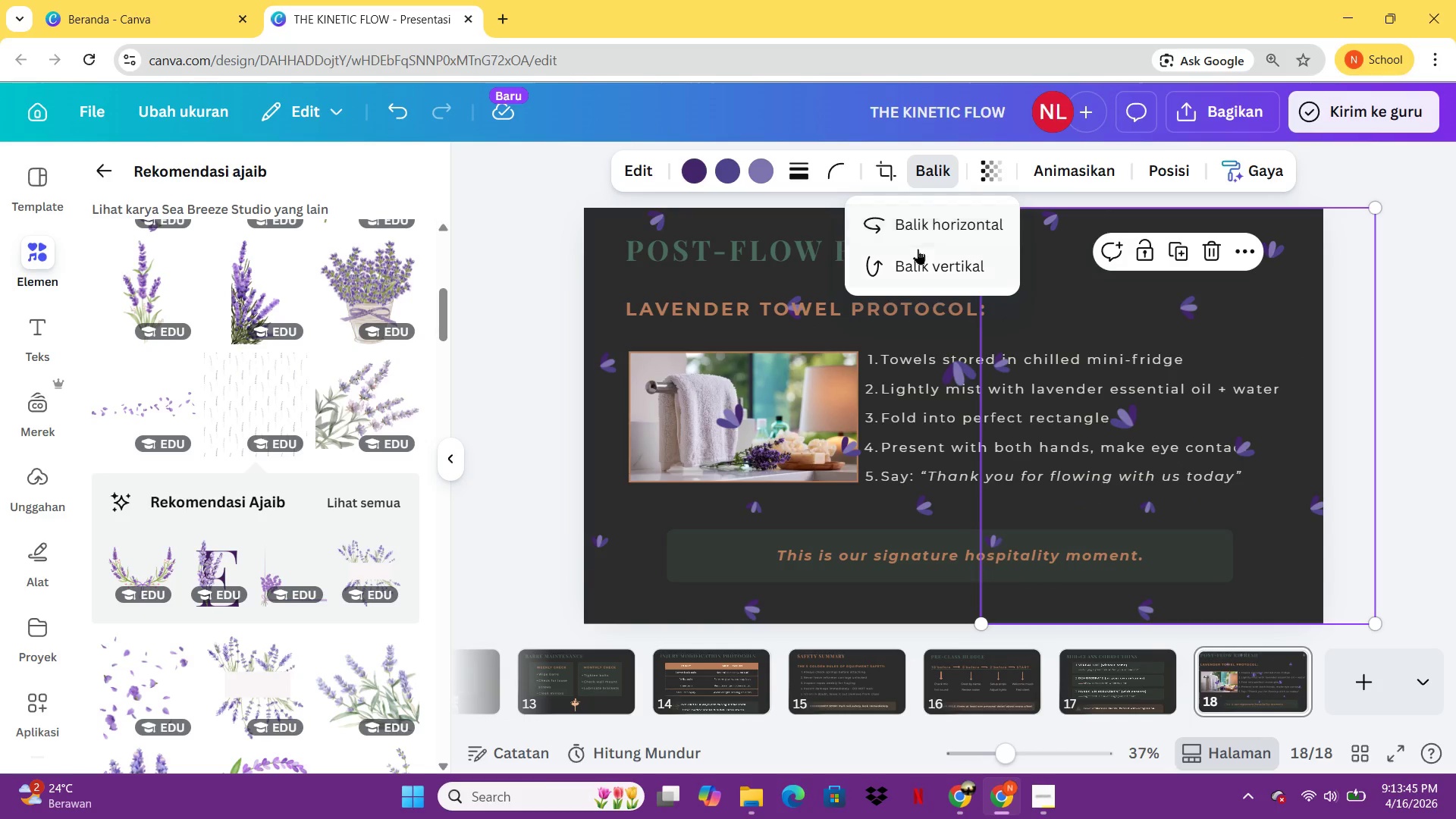 
left_click([918, 252])
 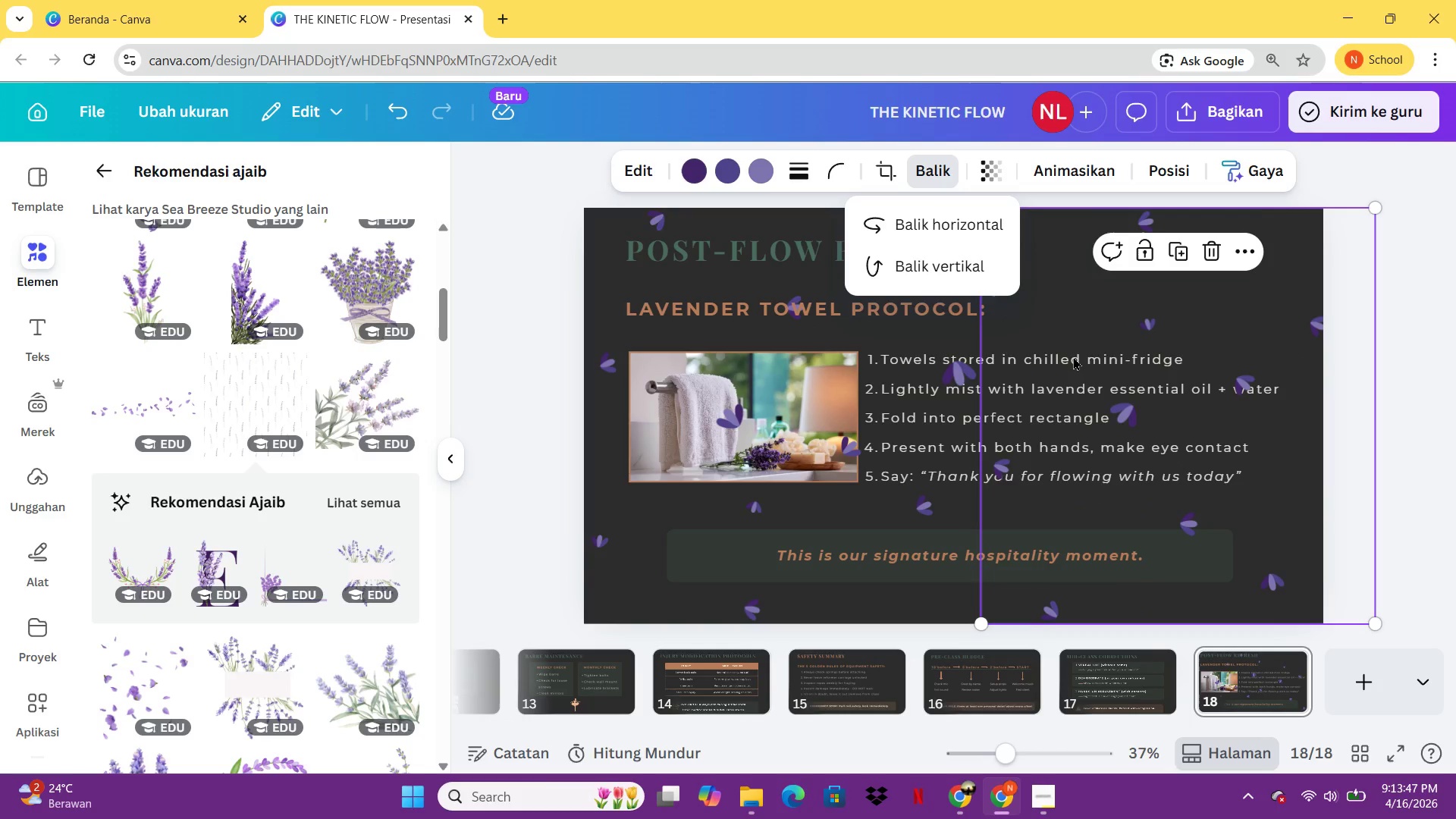 
left_click([1119, 348])
 